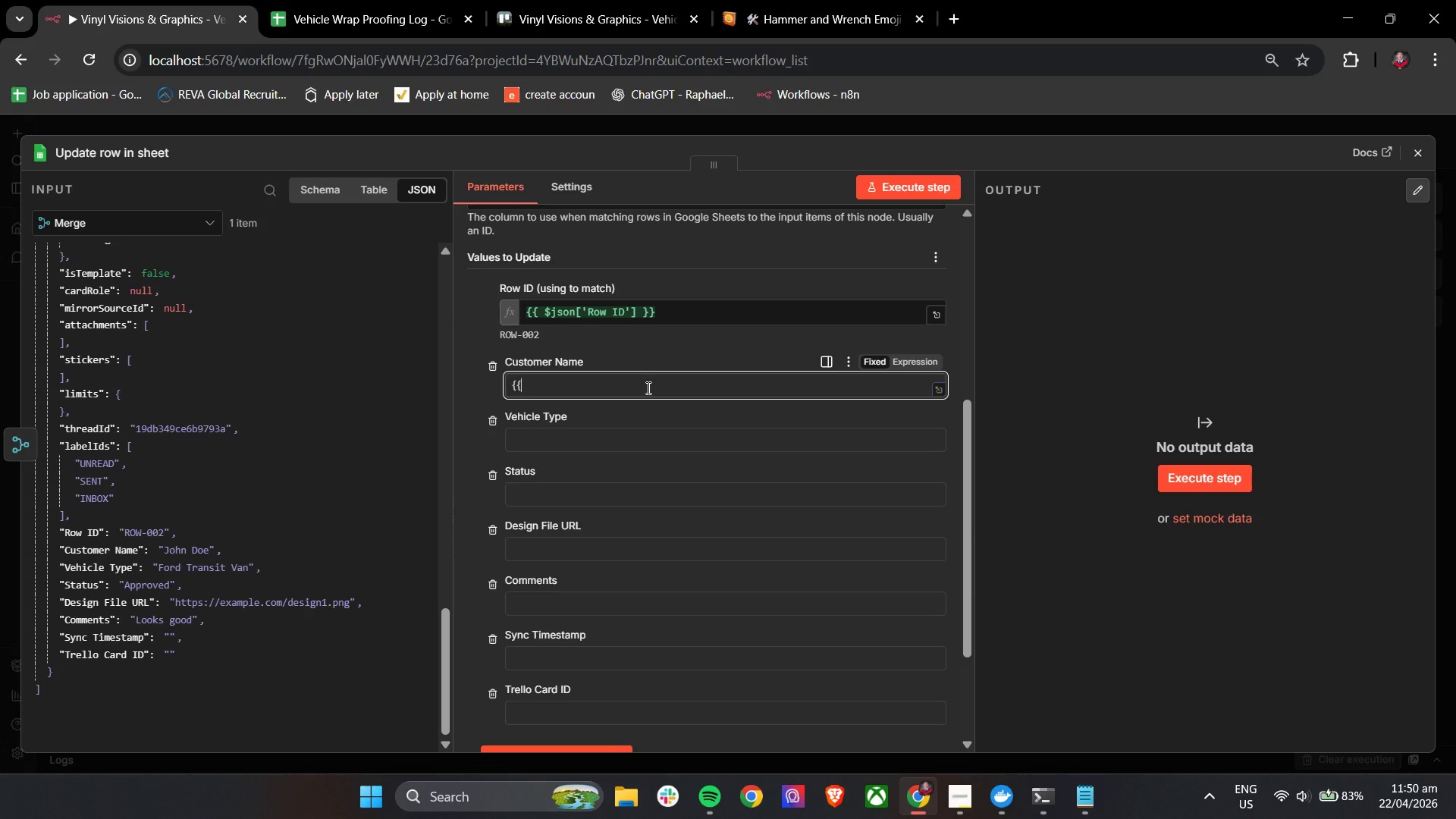 
key(Space)
 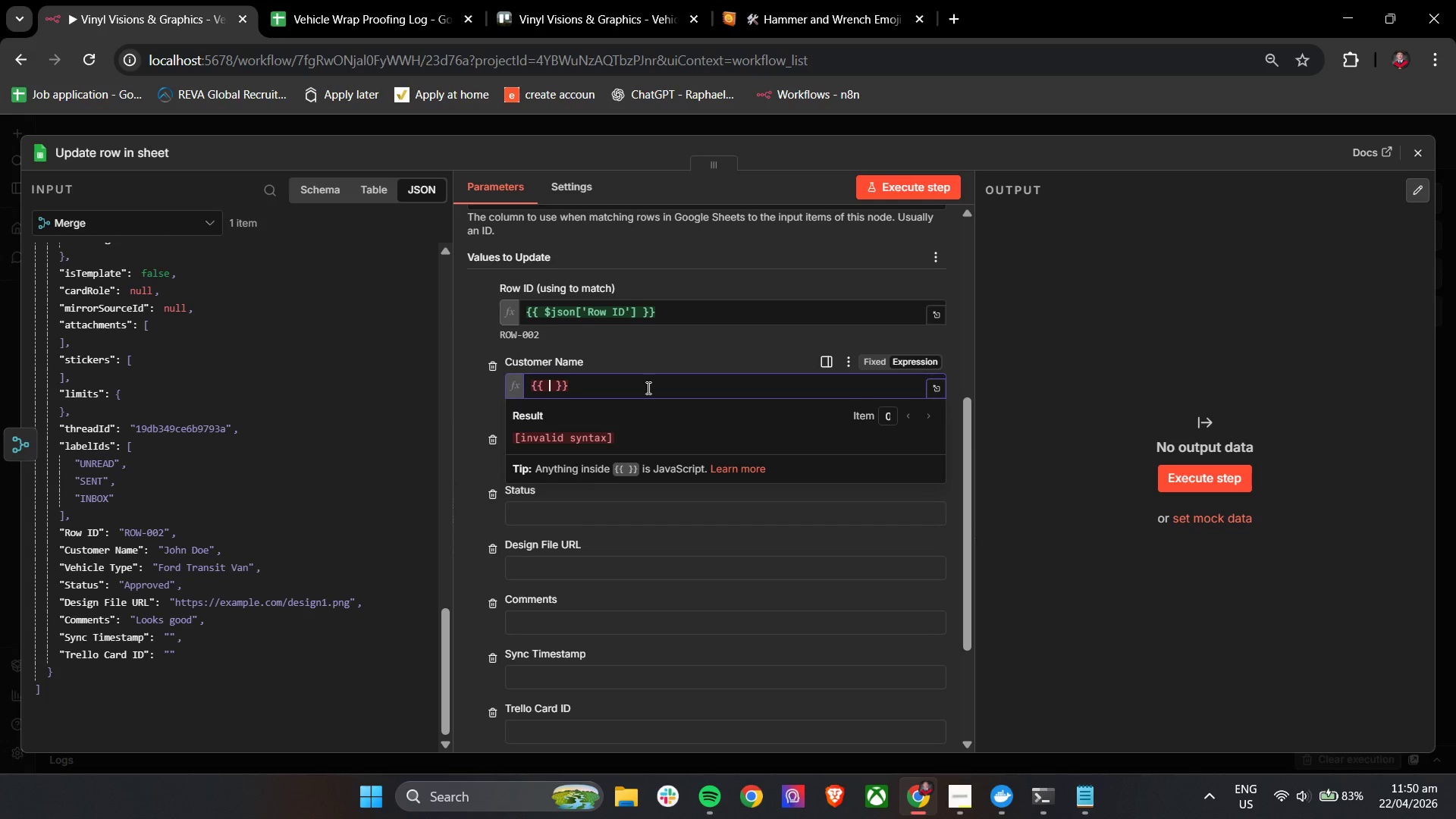 
key(Shift+4)
 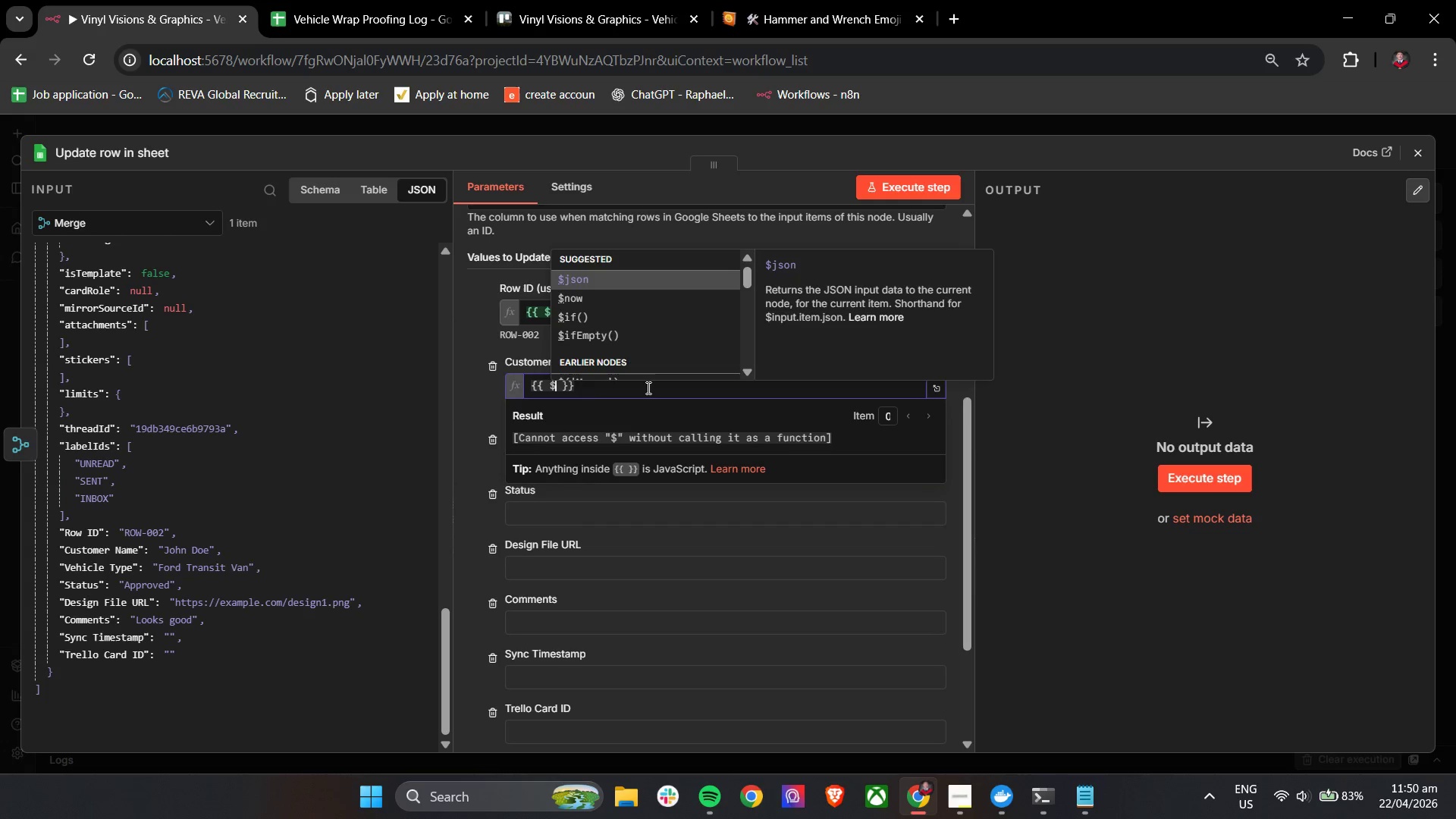 
key(Enter)
 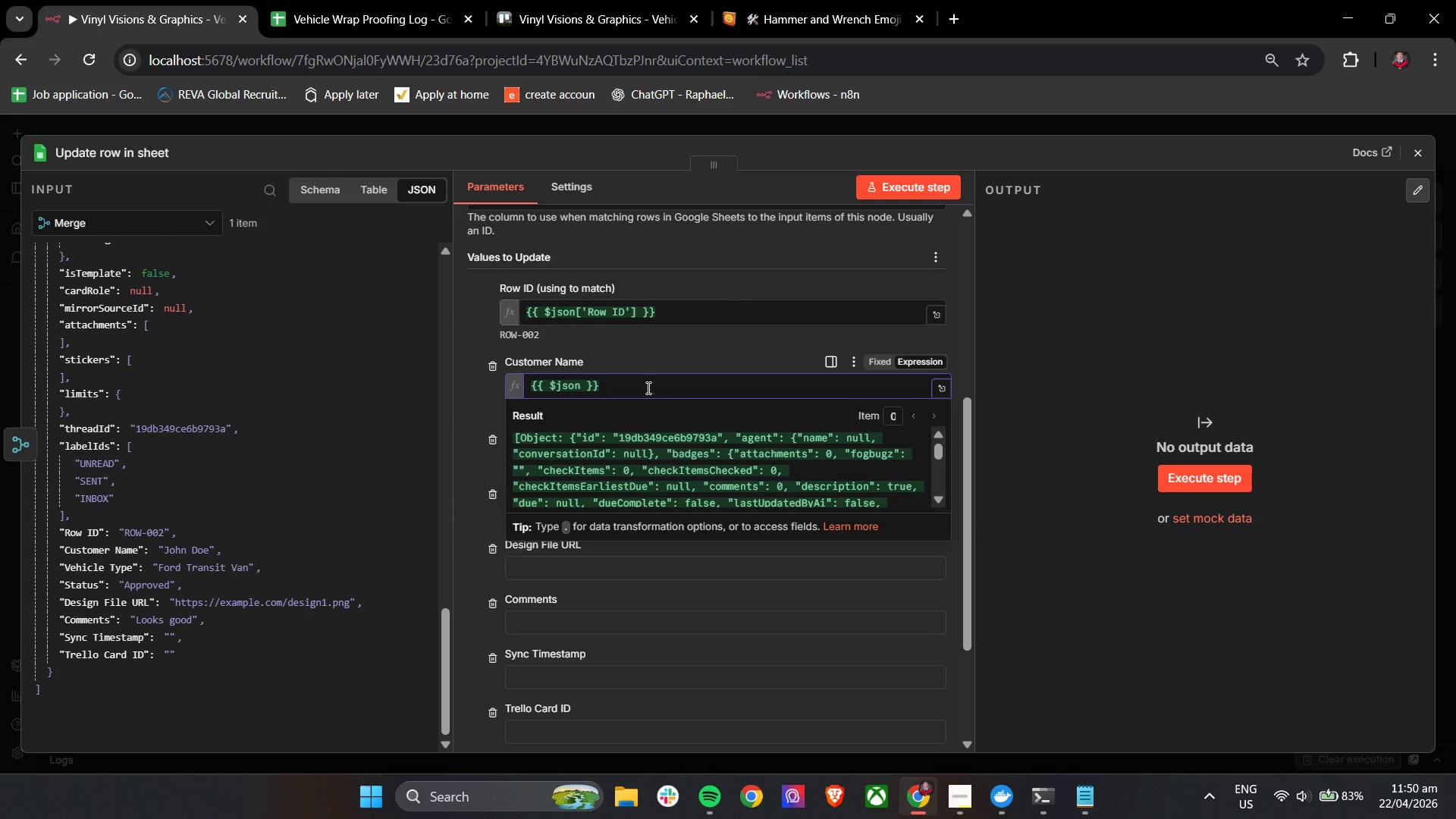 
type([c)
key(Backspace)
type("c)
key(Backspace)
type(Customer Name)
 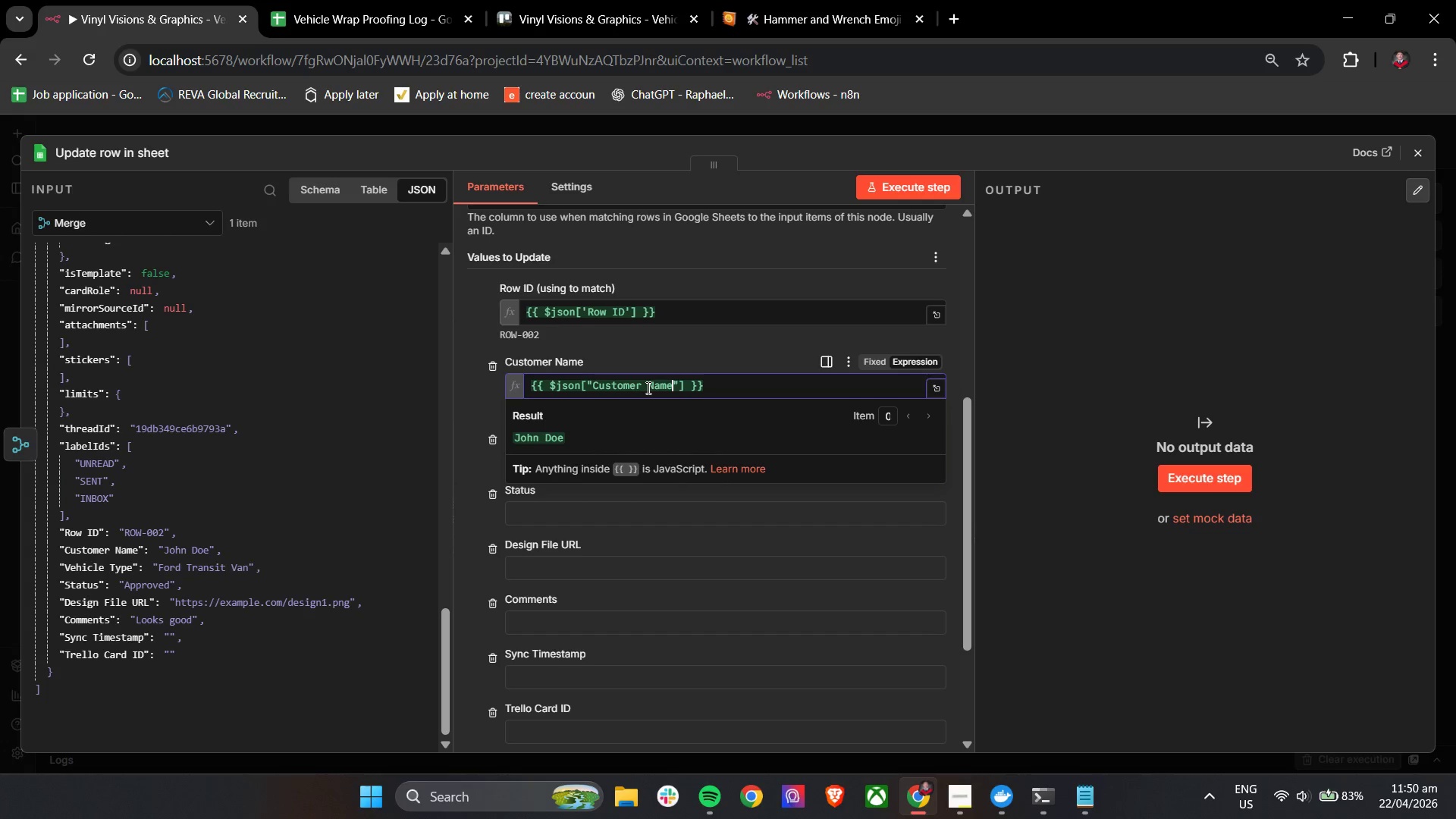 
double_click([567, 464])
 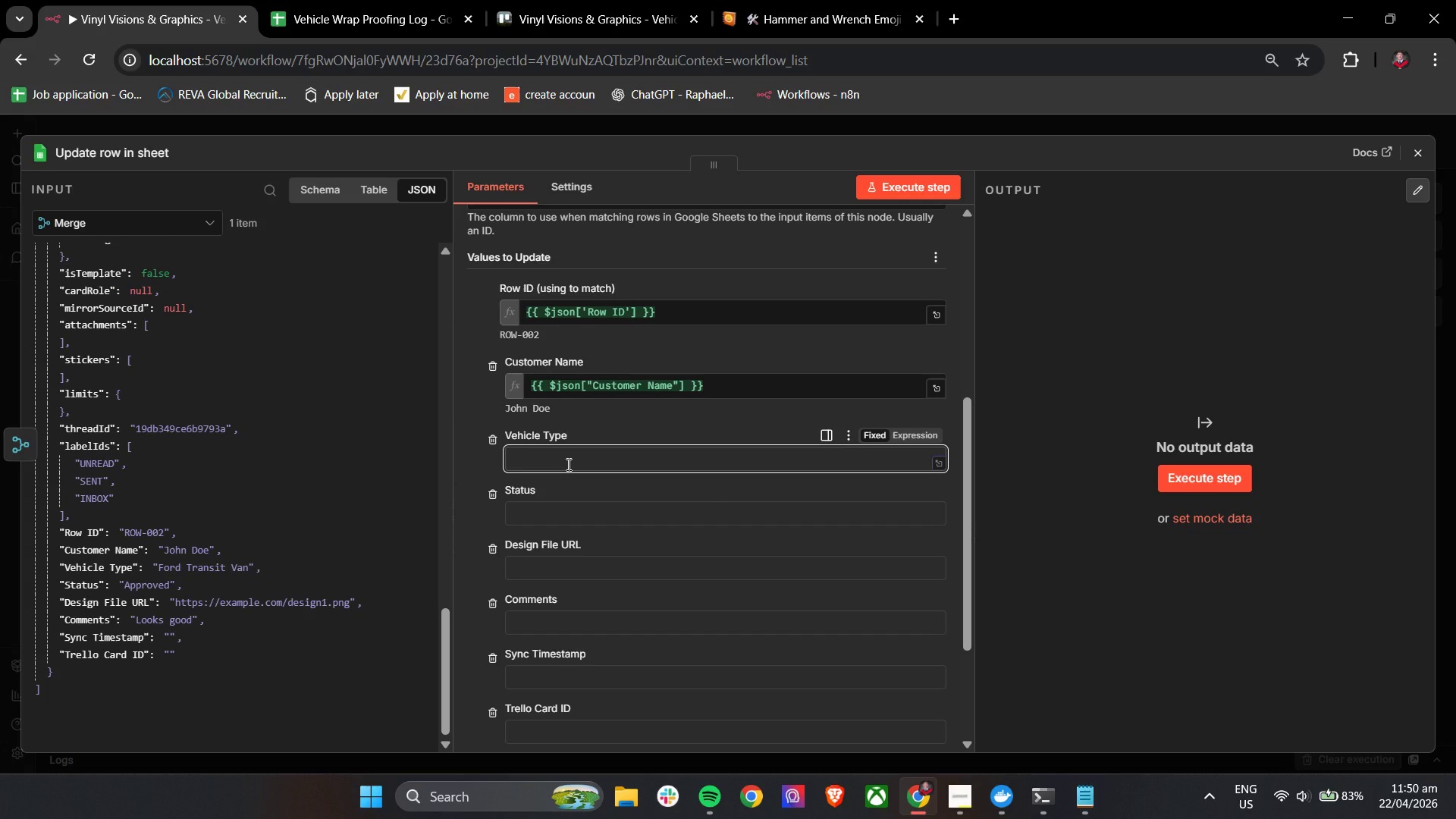 
hold_key(key=ShiftLeft, duration=0.42)
 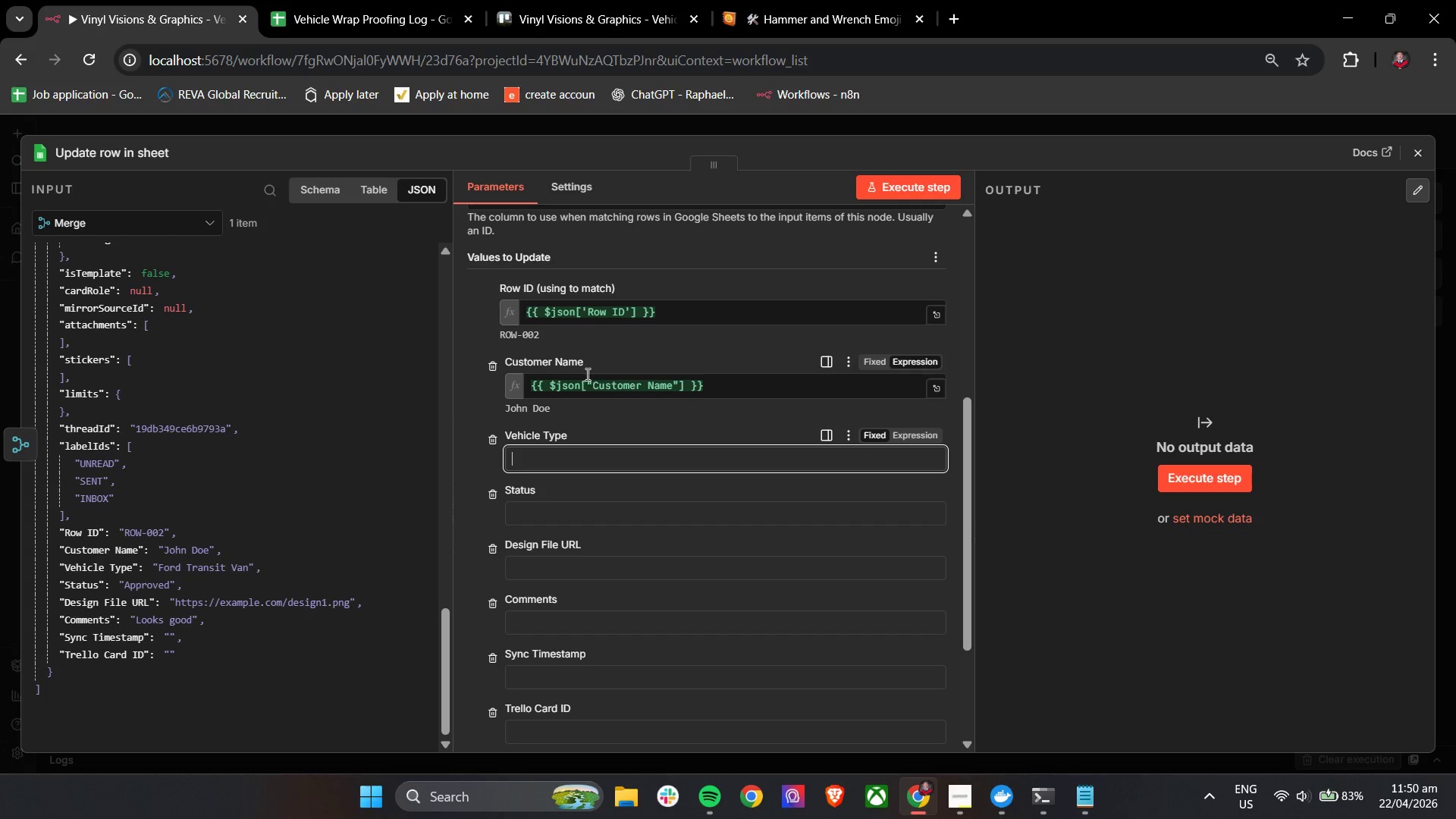 
double_click([583, 385])
 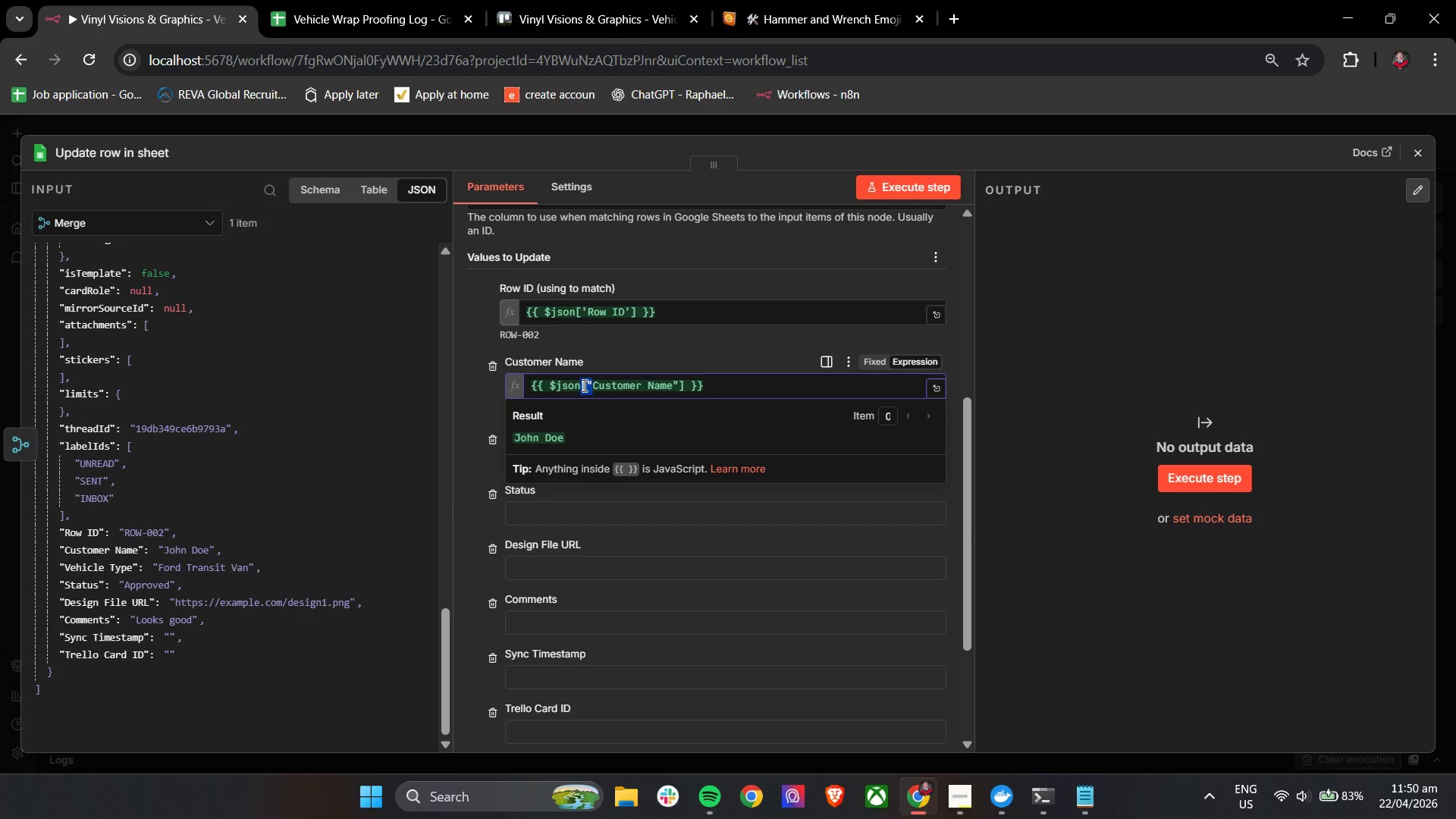 
triple_click([583, 385])
 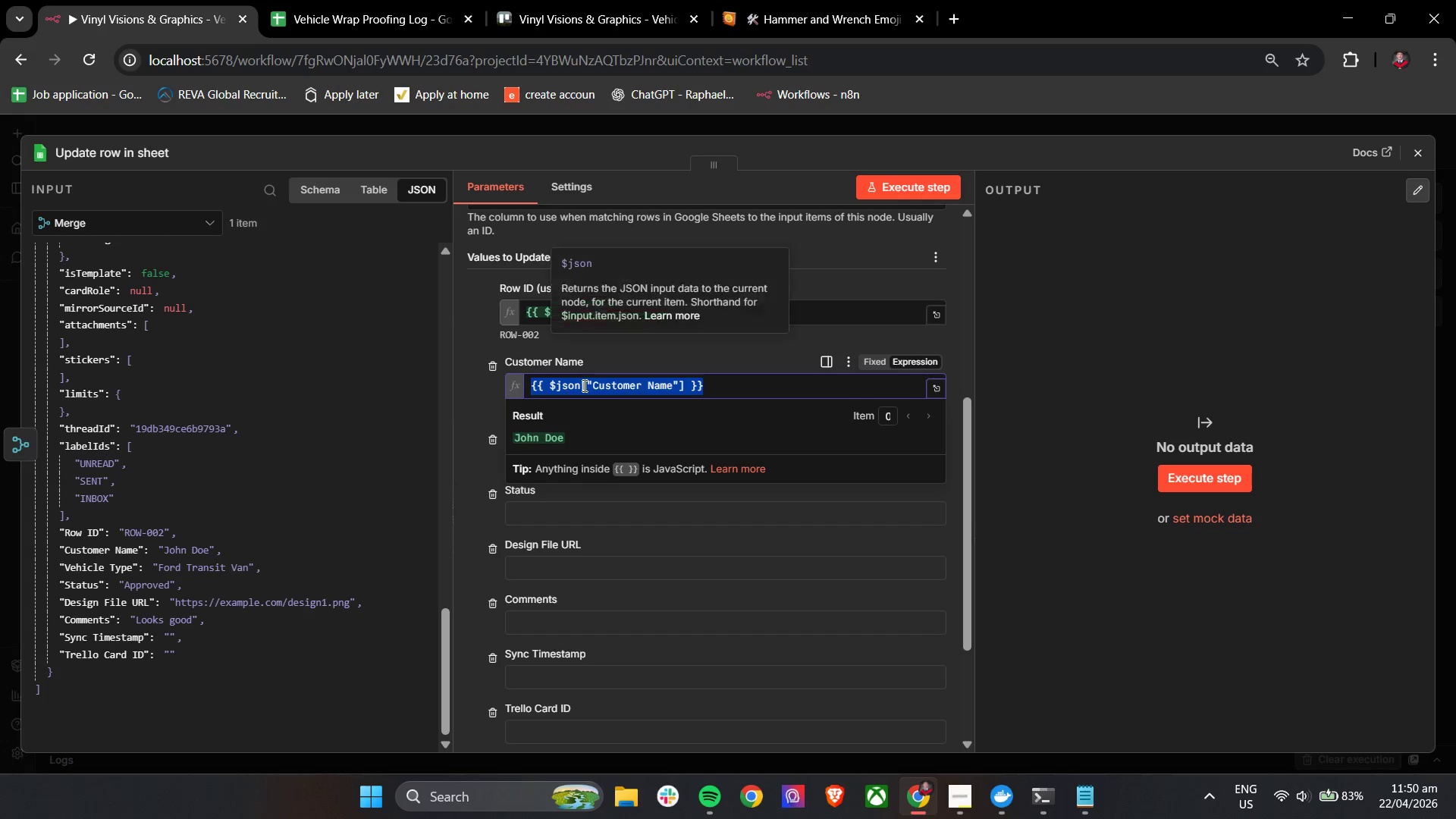 
key(Control+C)
 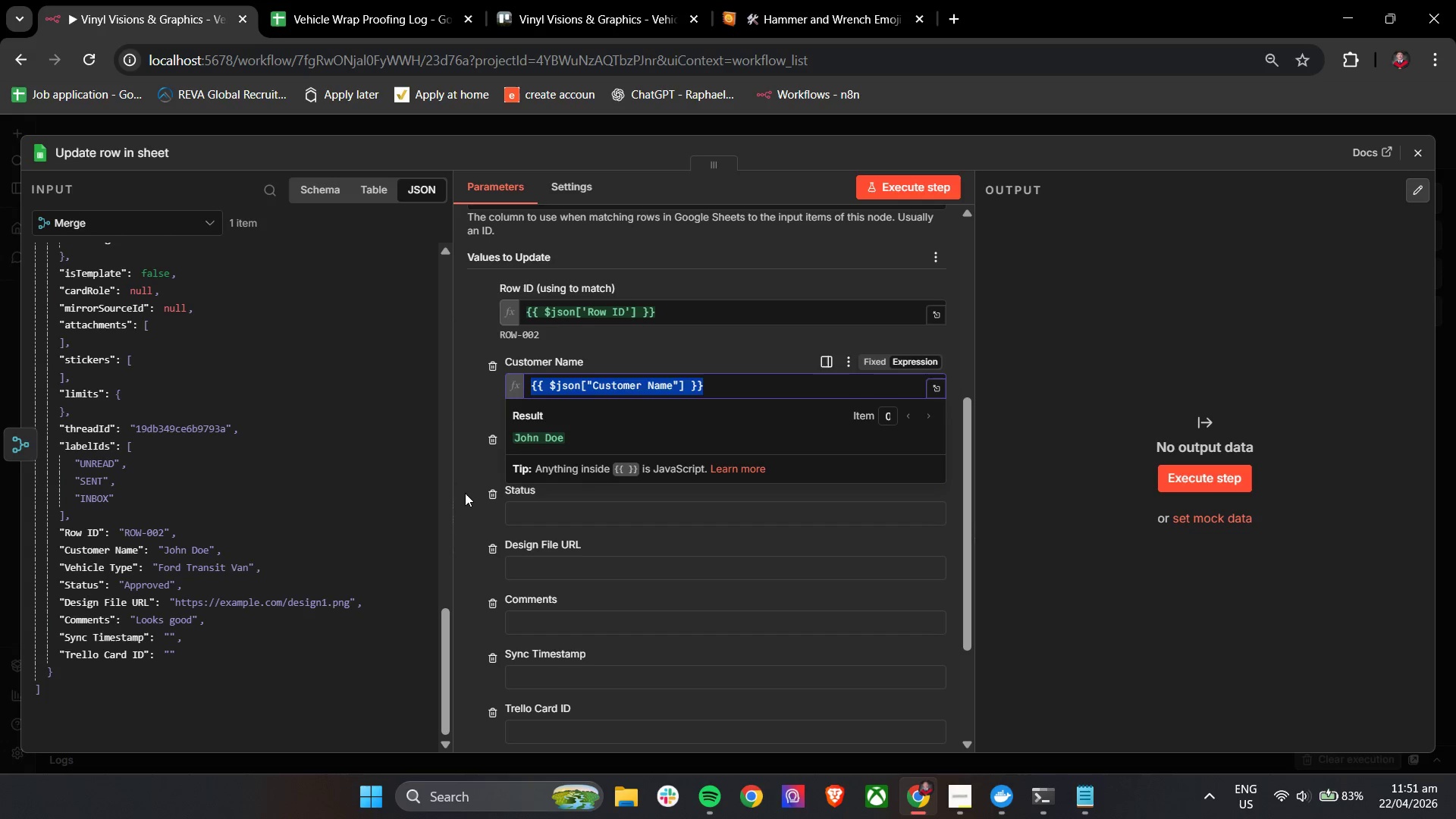 
left_click([465, 493])
 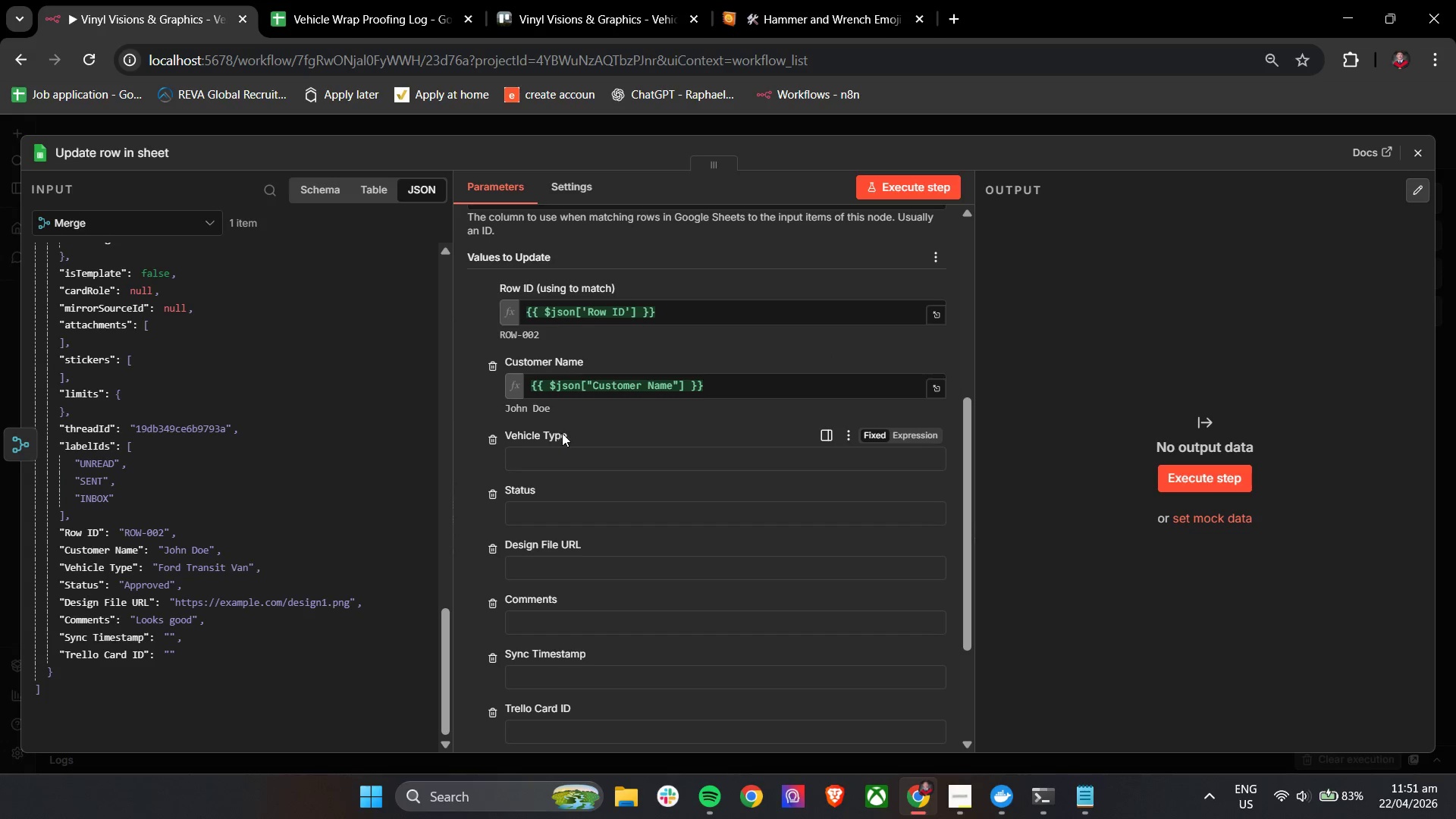 
left_click([562, 454])
 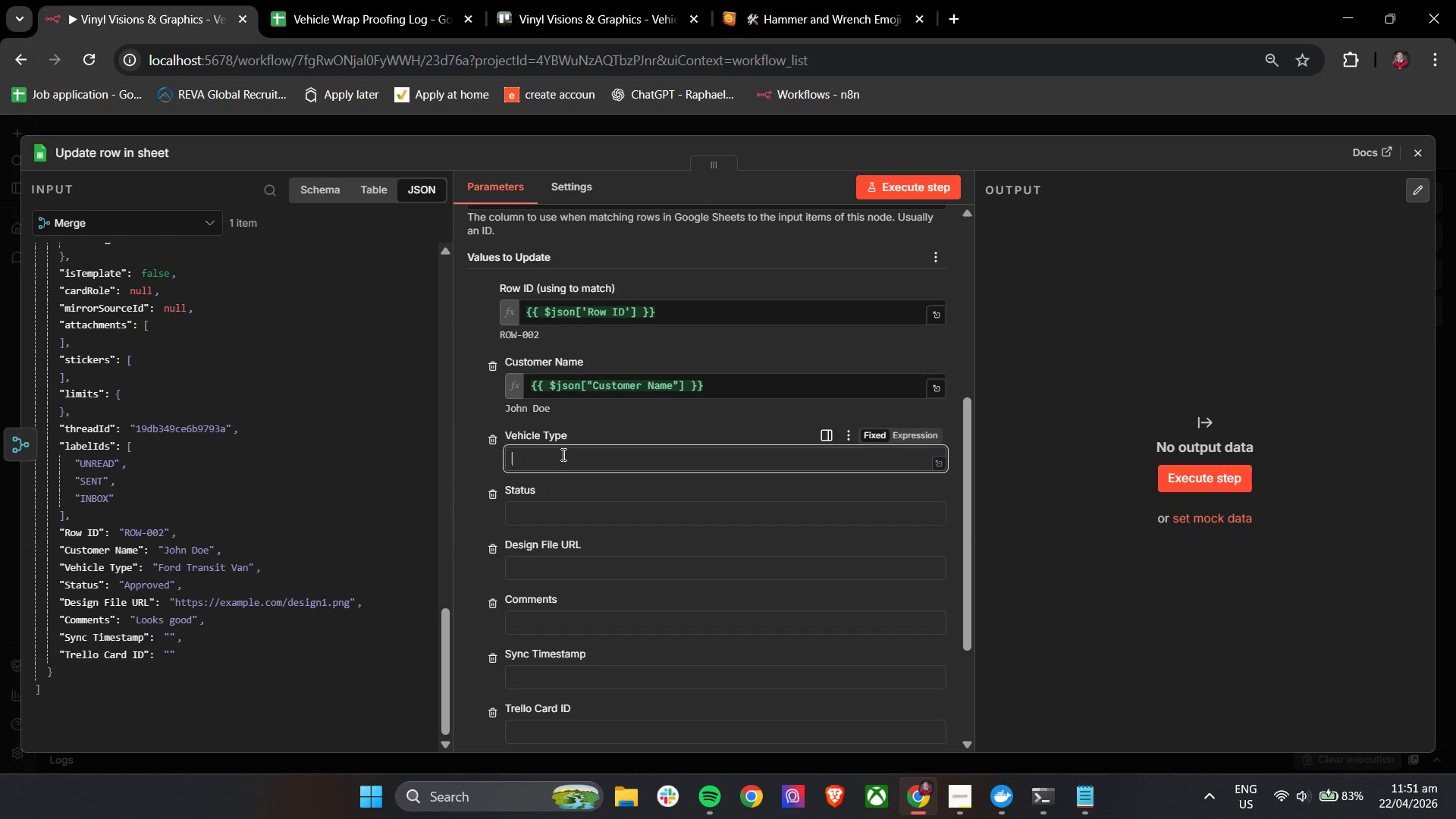 
key(Control+V)
 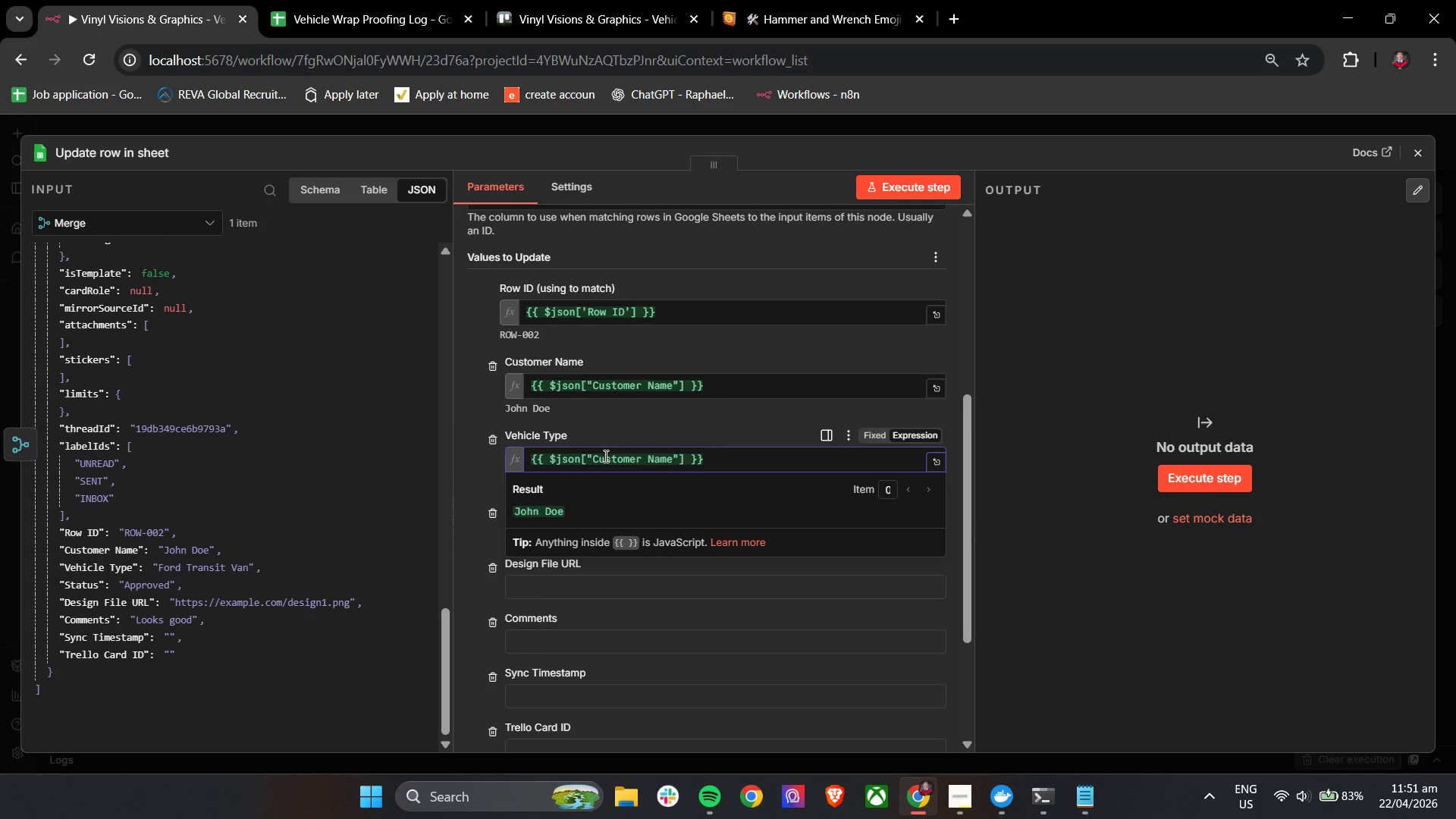 
left_click_drag(start_coordinate=[592, 458], to_coordinate=[675, 466])
 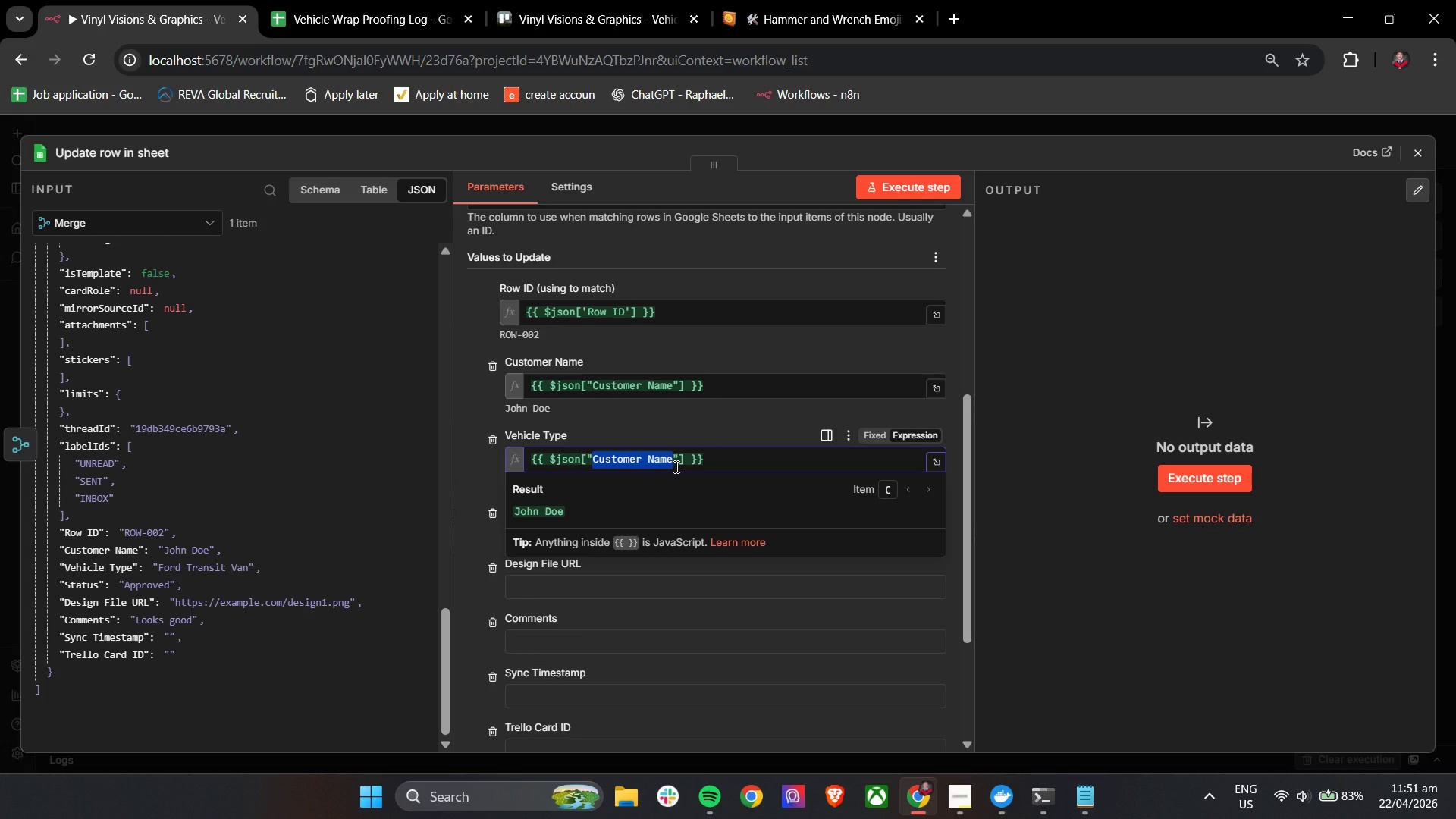 
type(Cehi)
key(Backspace)
key(Backspace)
key(Backspace)
key(Backspace)
type(Vechile Type)
 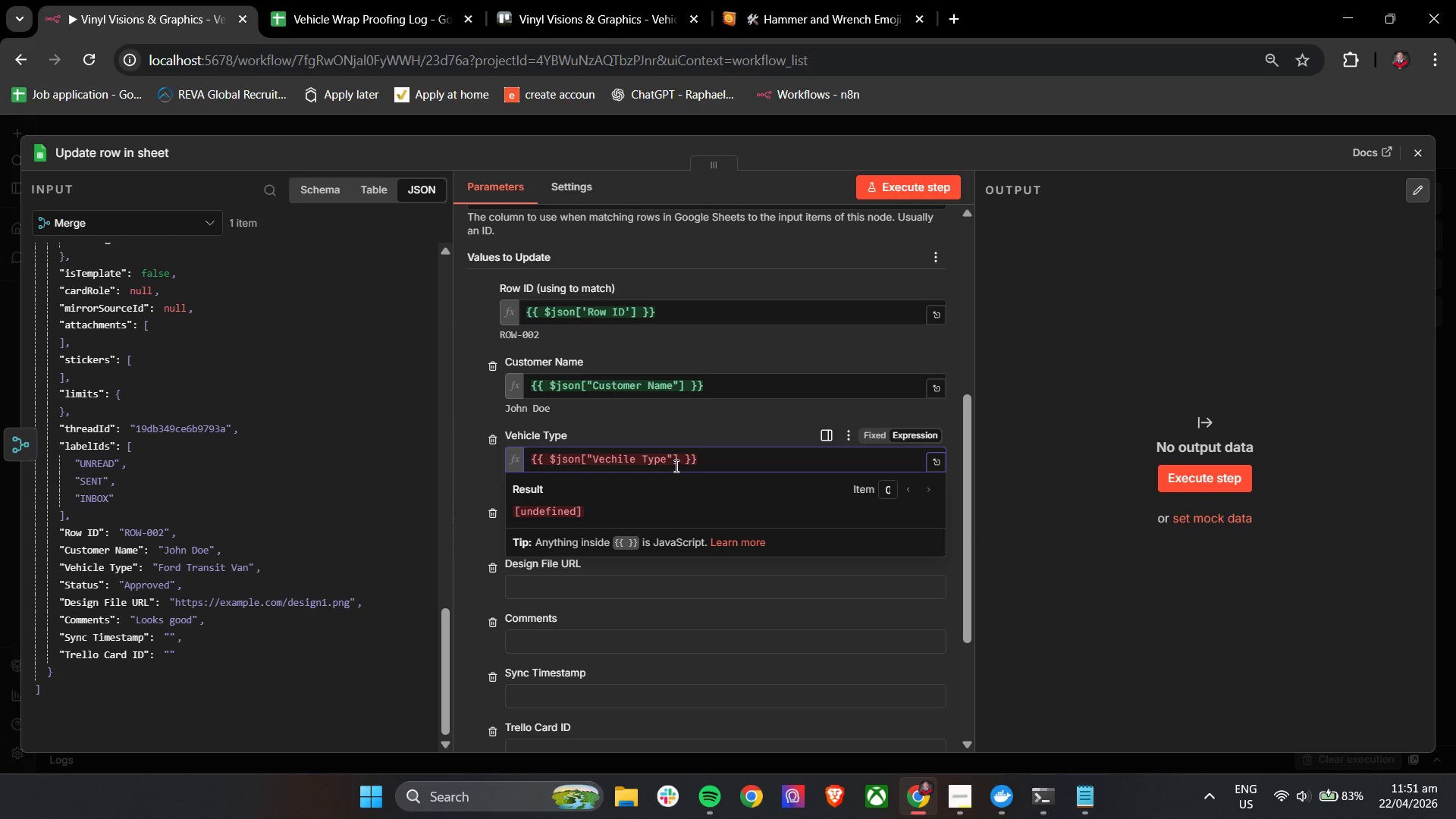 
left_click([623, 457])
 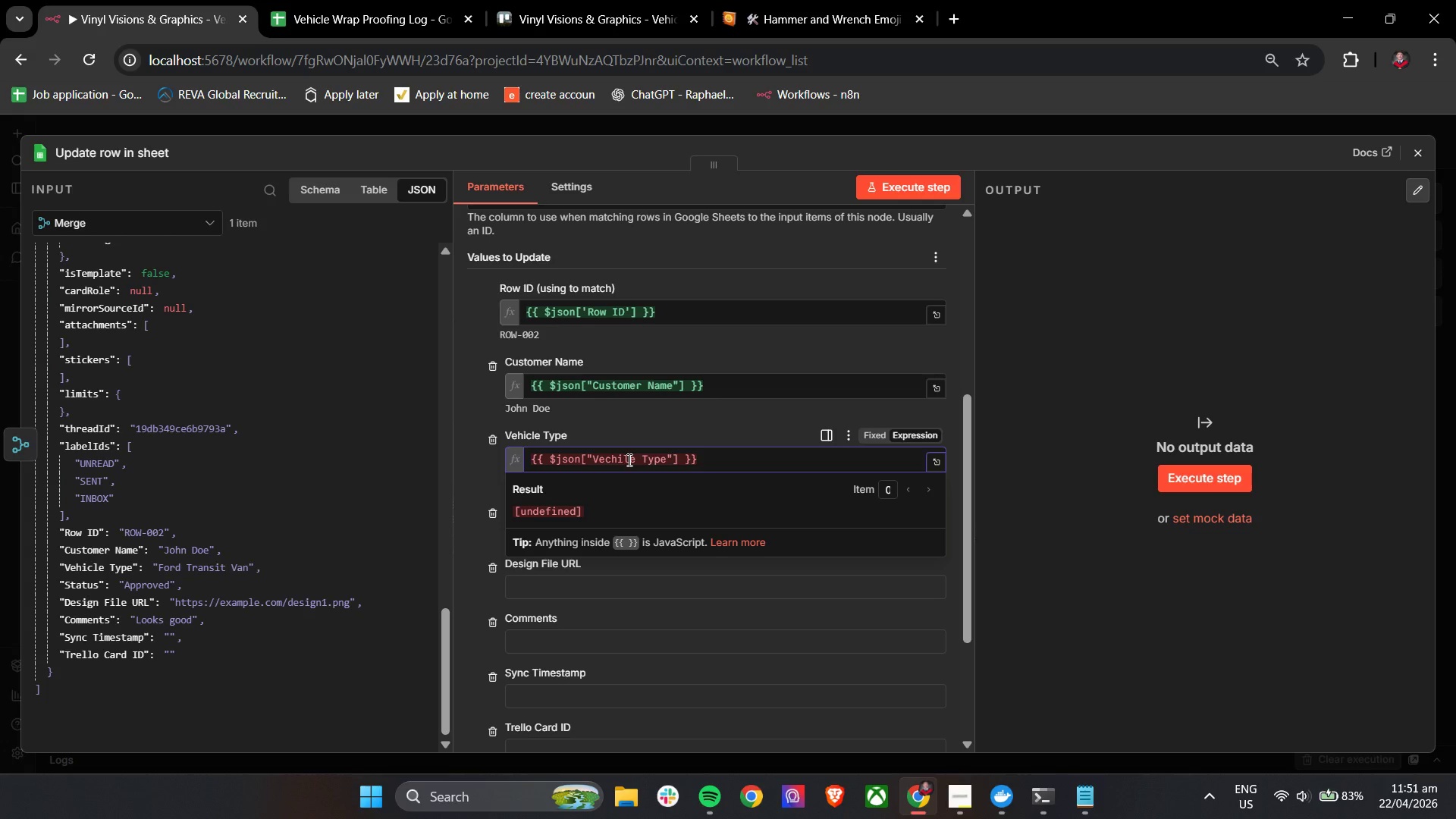 
key(Backspace)
key(Backspace)
key(Backspace)
type(hc)
key(Backspace)
type(ic)
 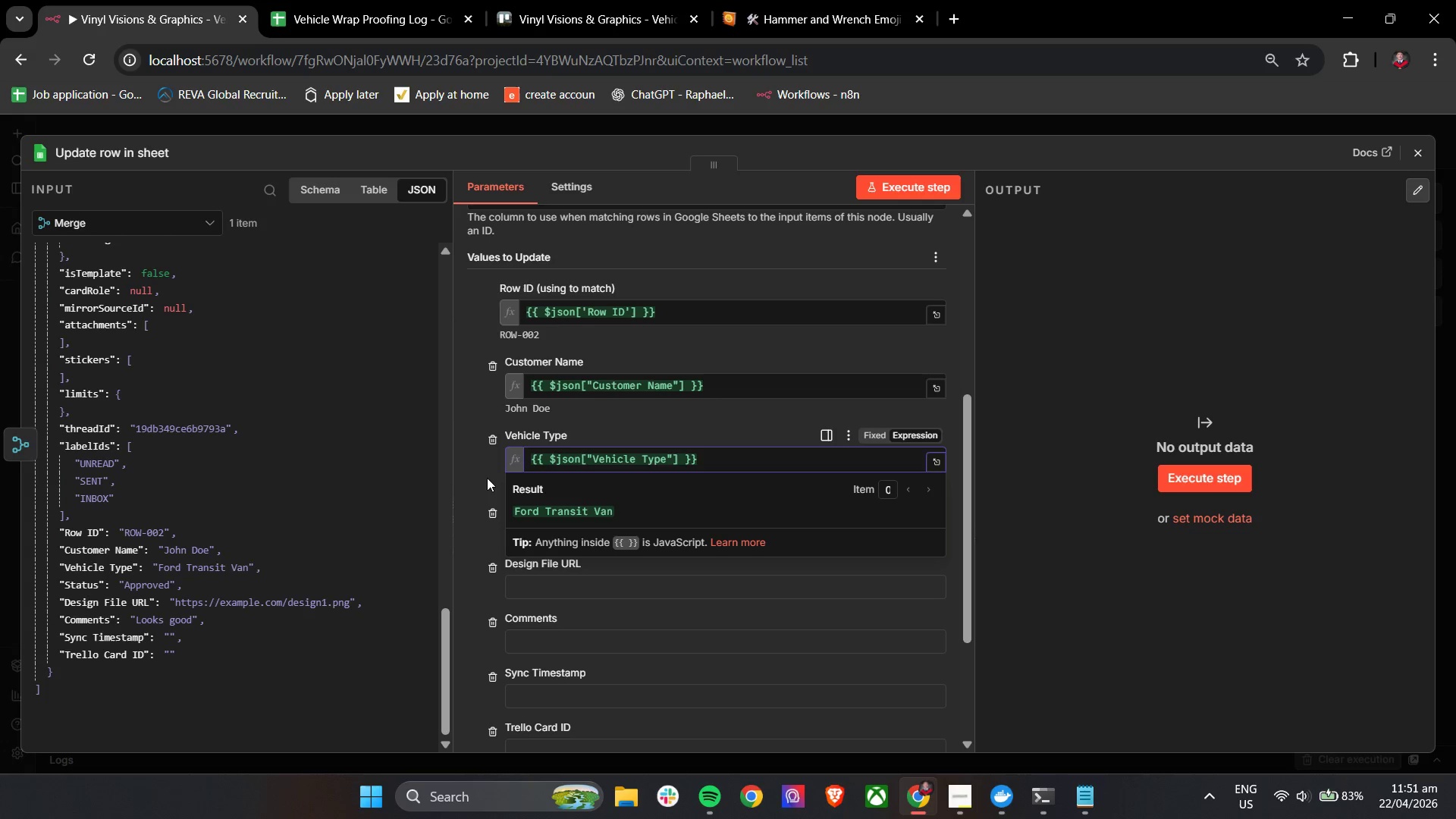 
left_click([469, 475])
 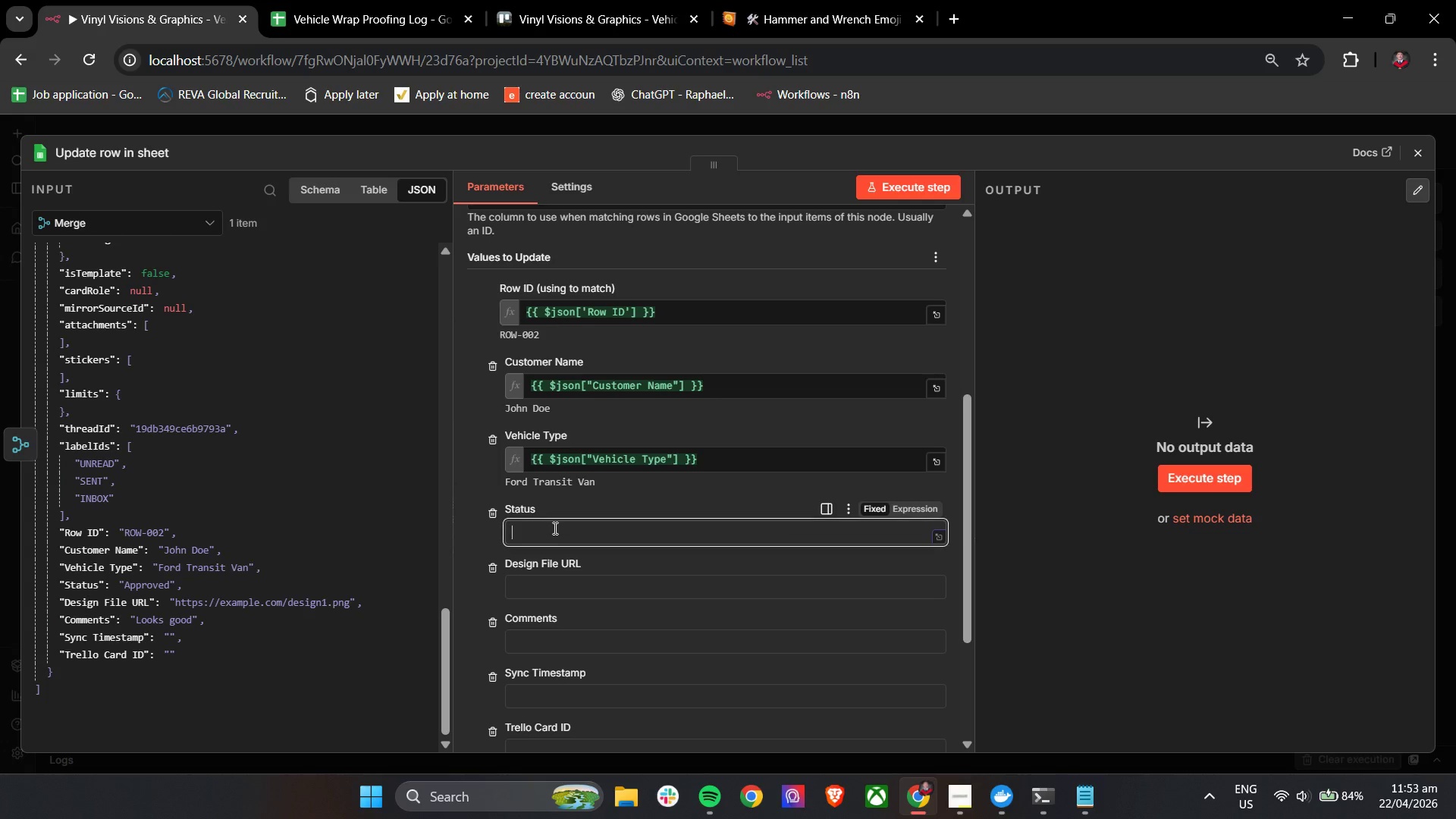 
wait(150.88)
 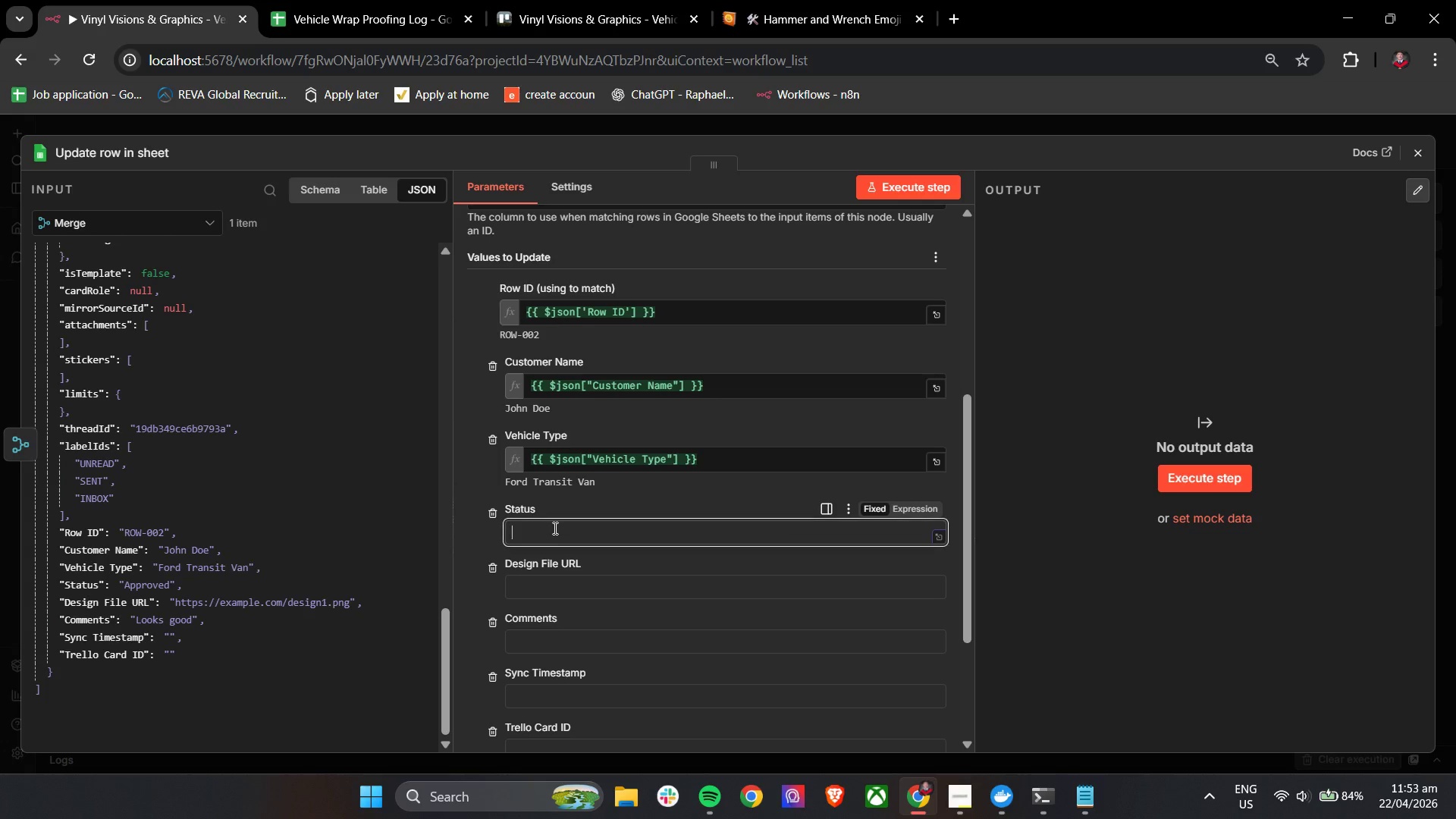 
double_click([576, 535])
 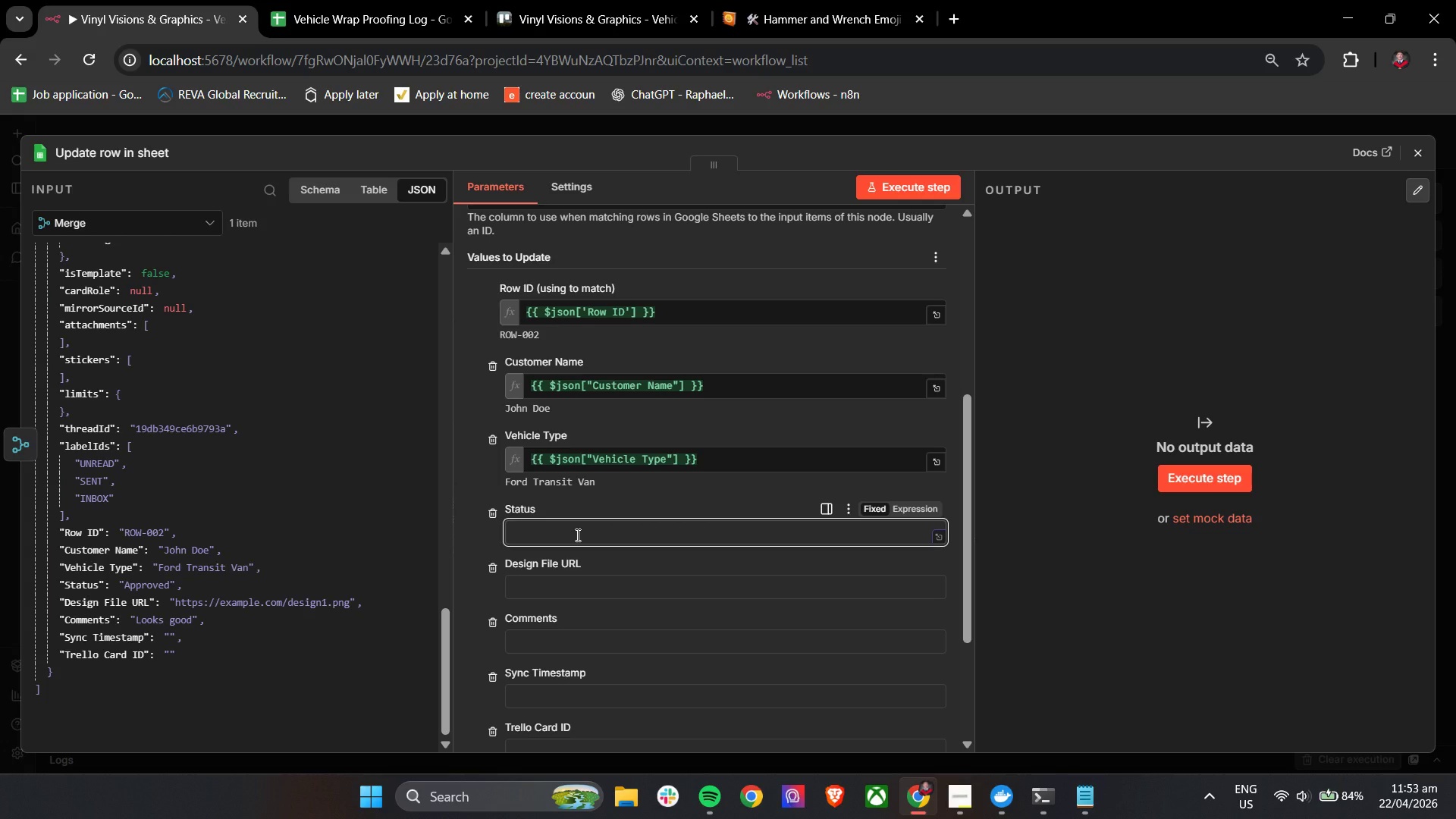 
key(Shift+BracketLeft)
 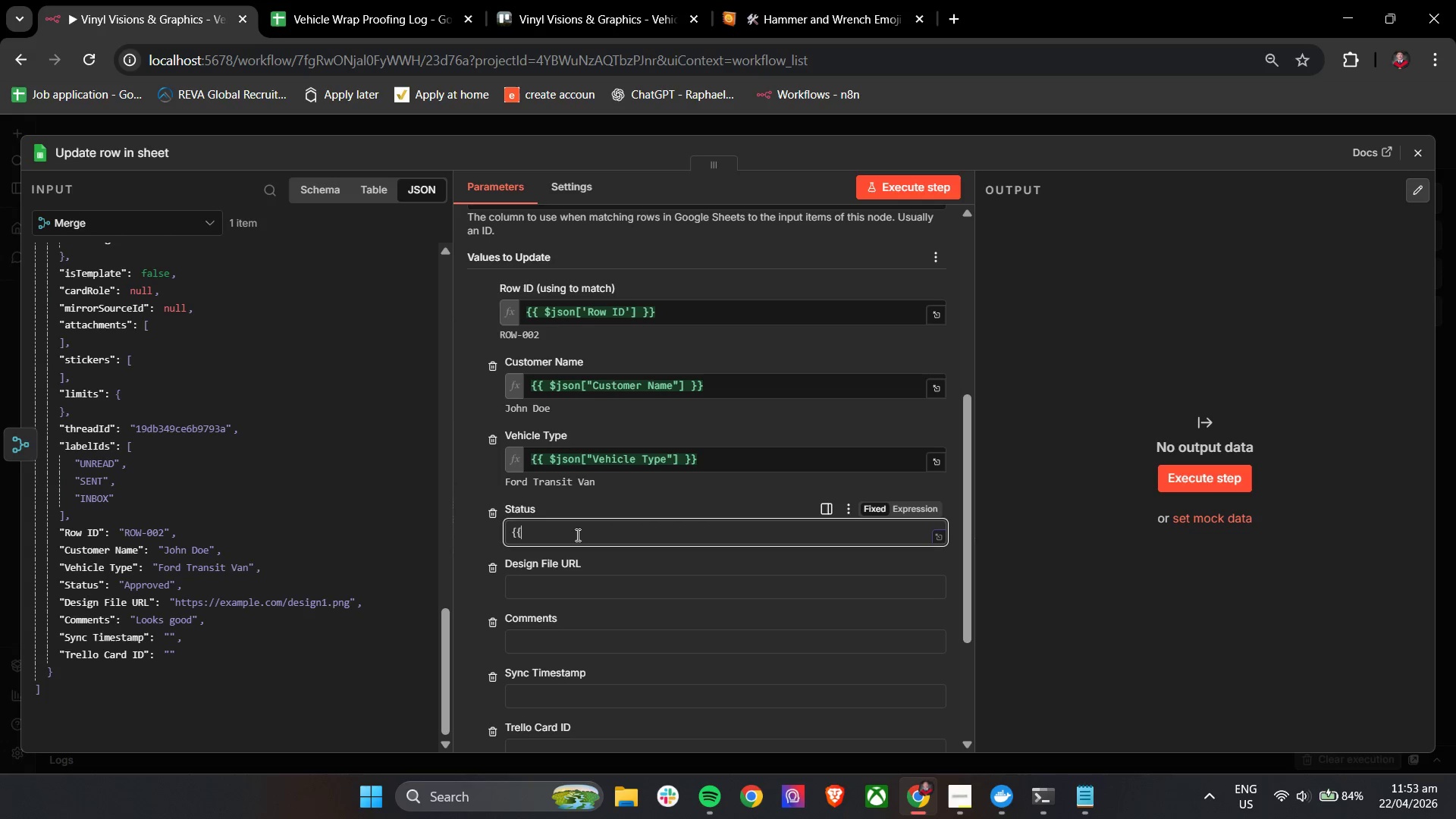 
key(Shift+BracketLeft)
 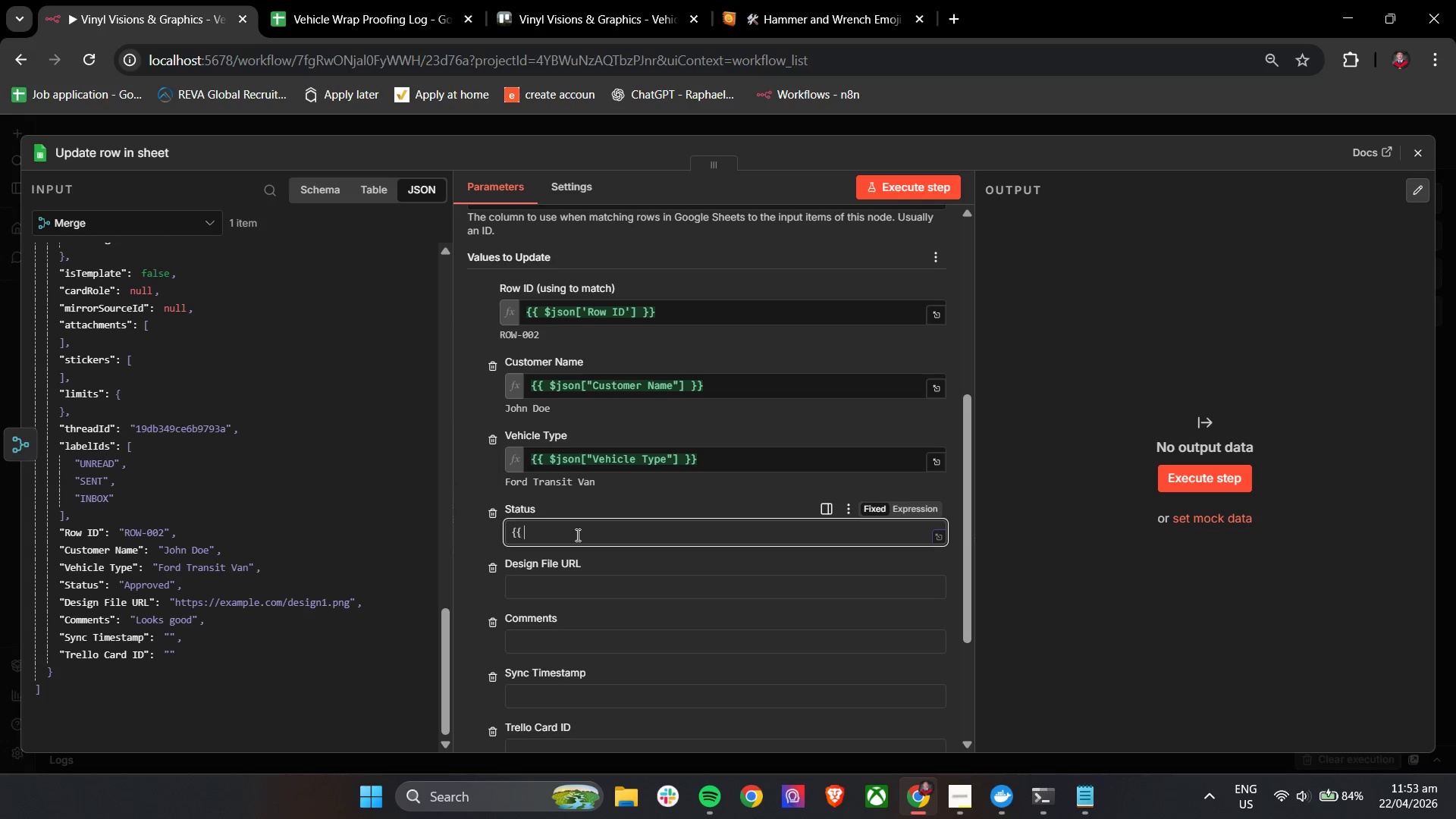 
key(Space)
 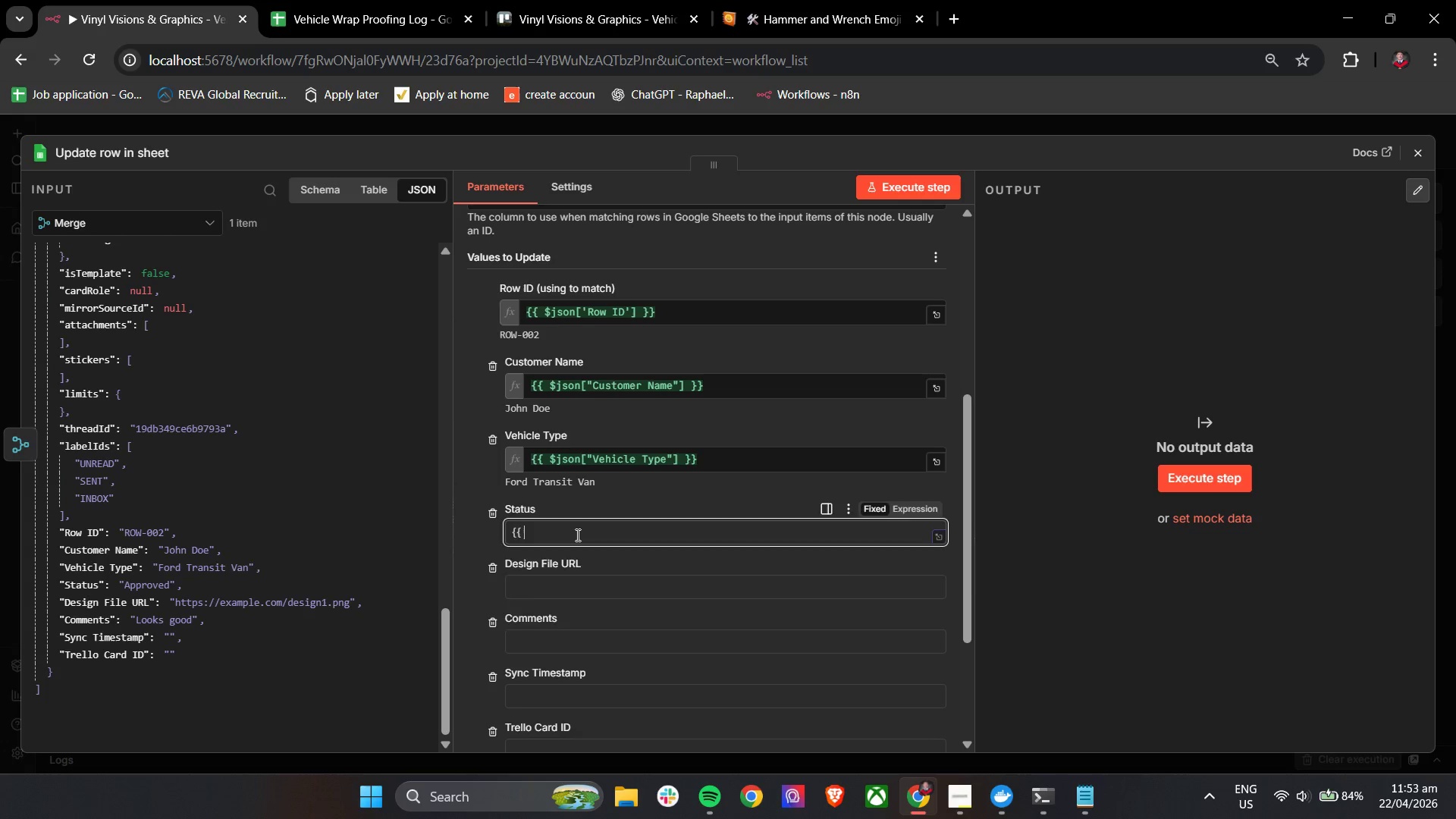 
key(Shift+4)
 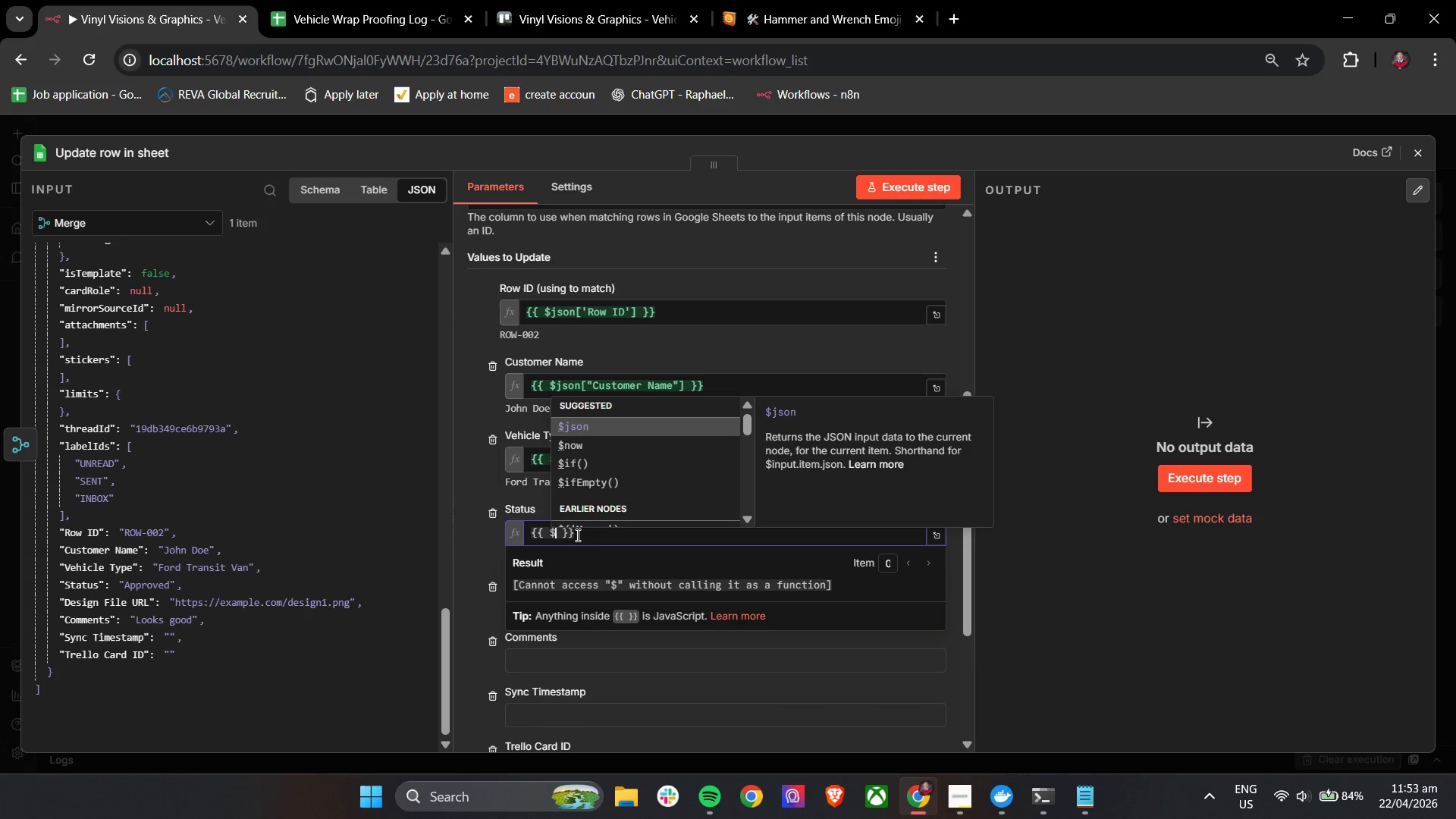 
key(Enter)
 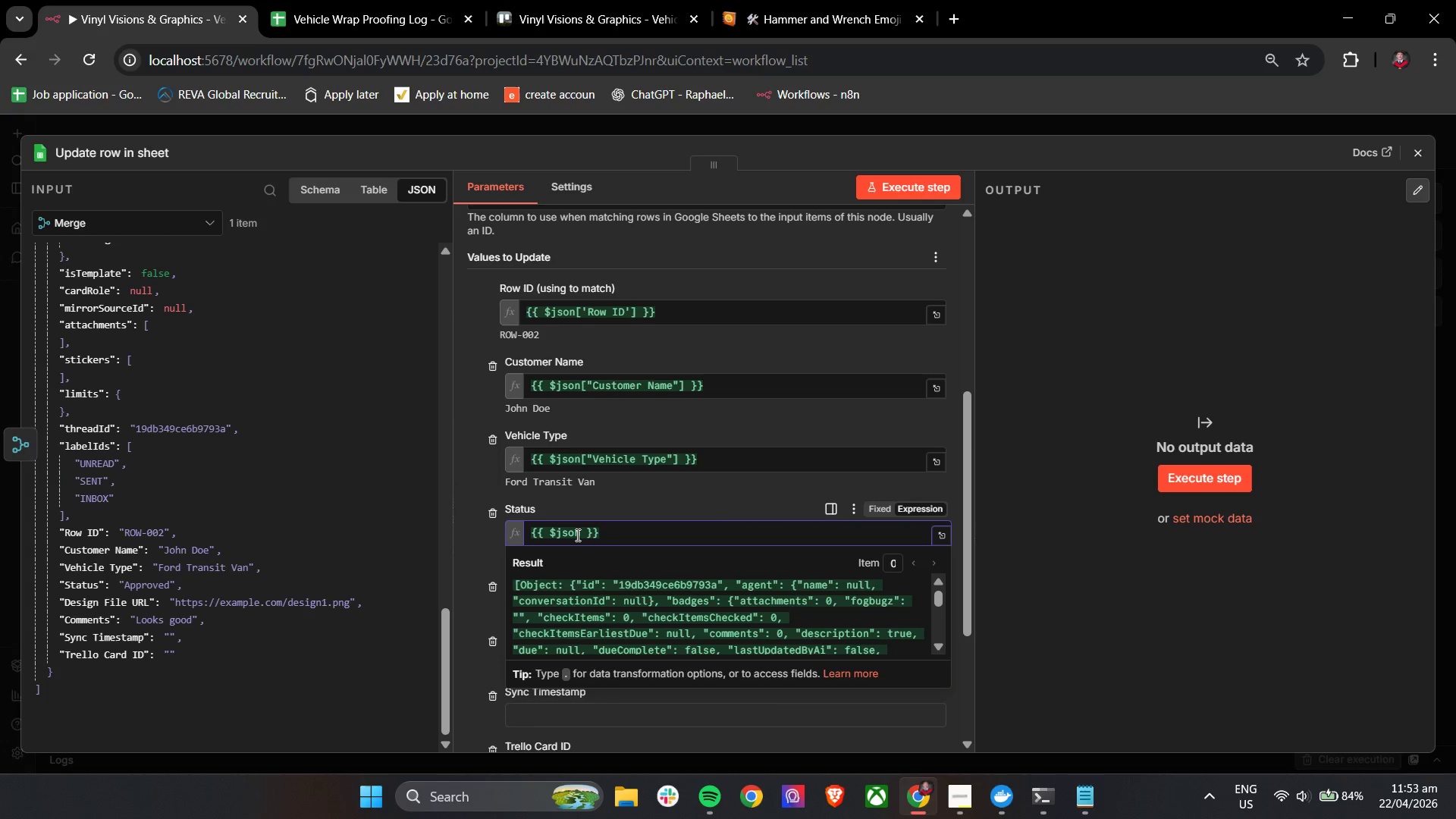 
key(BracketLeft)
 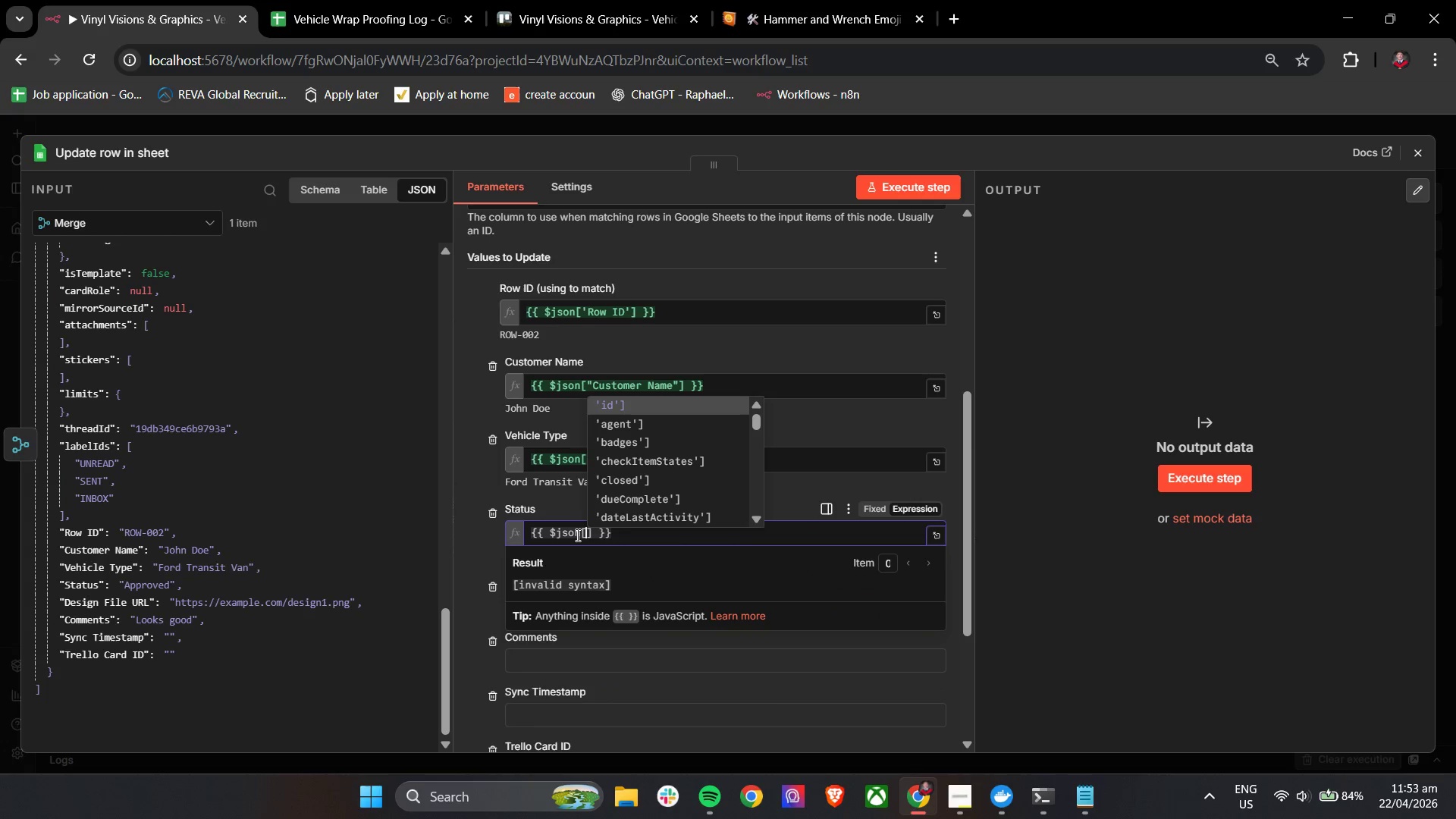 
key(S)
 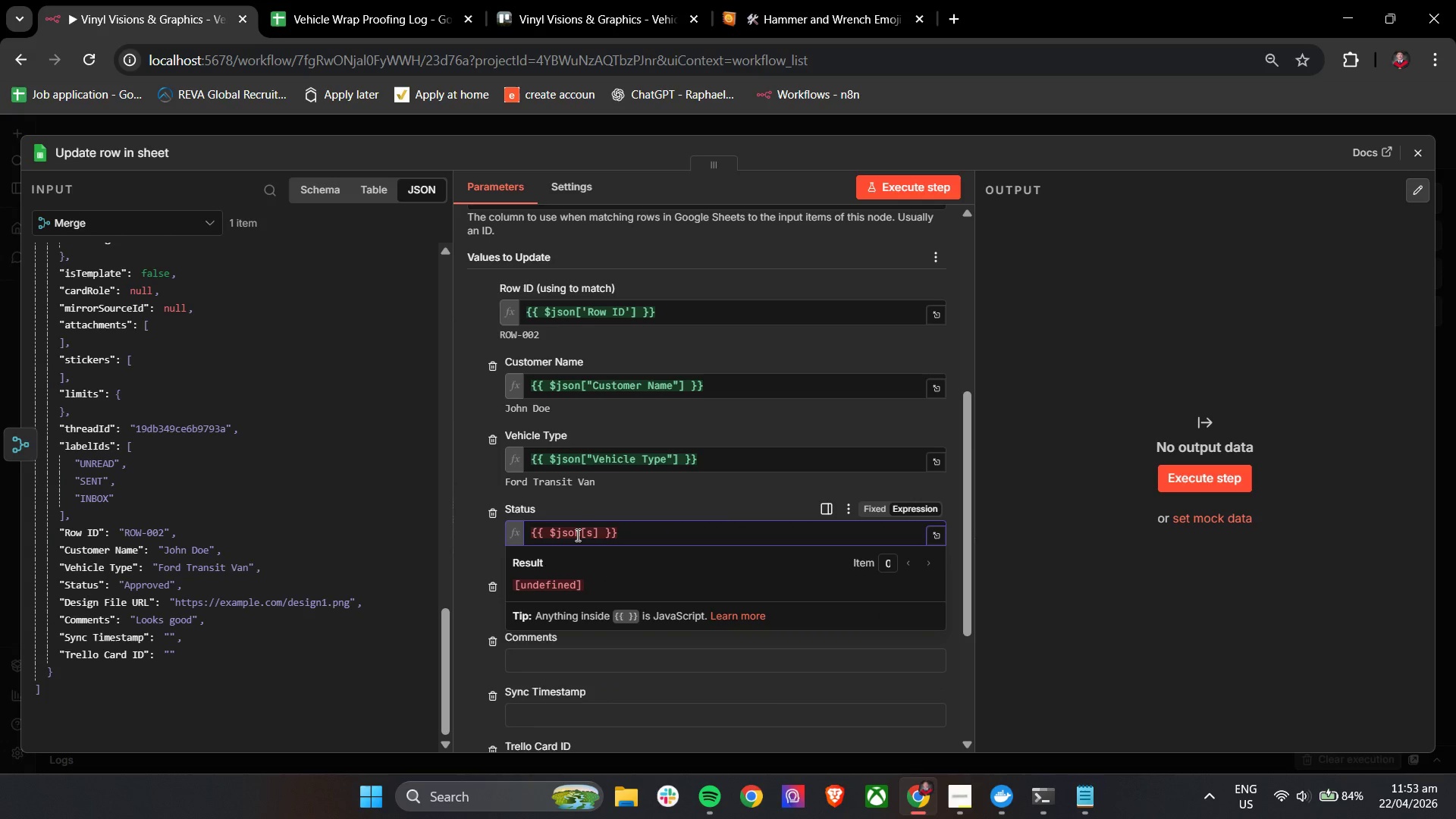 
key(Backspace)
 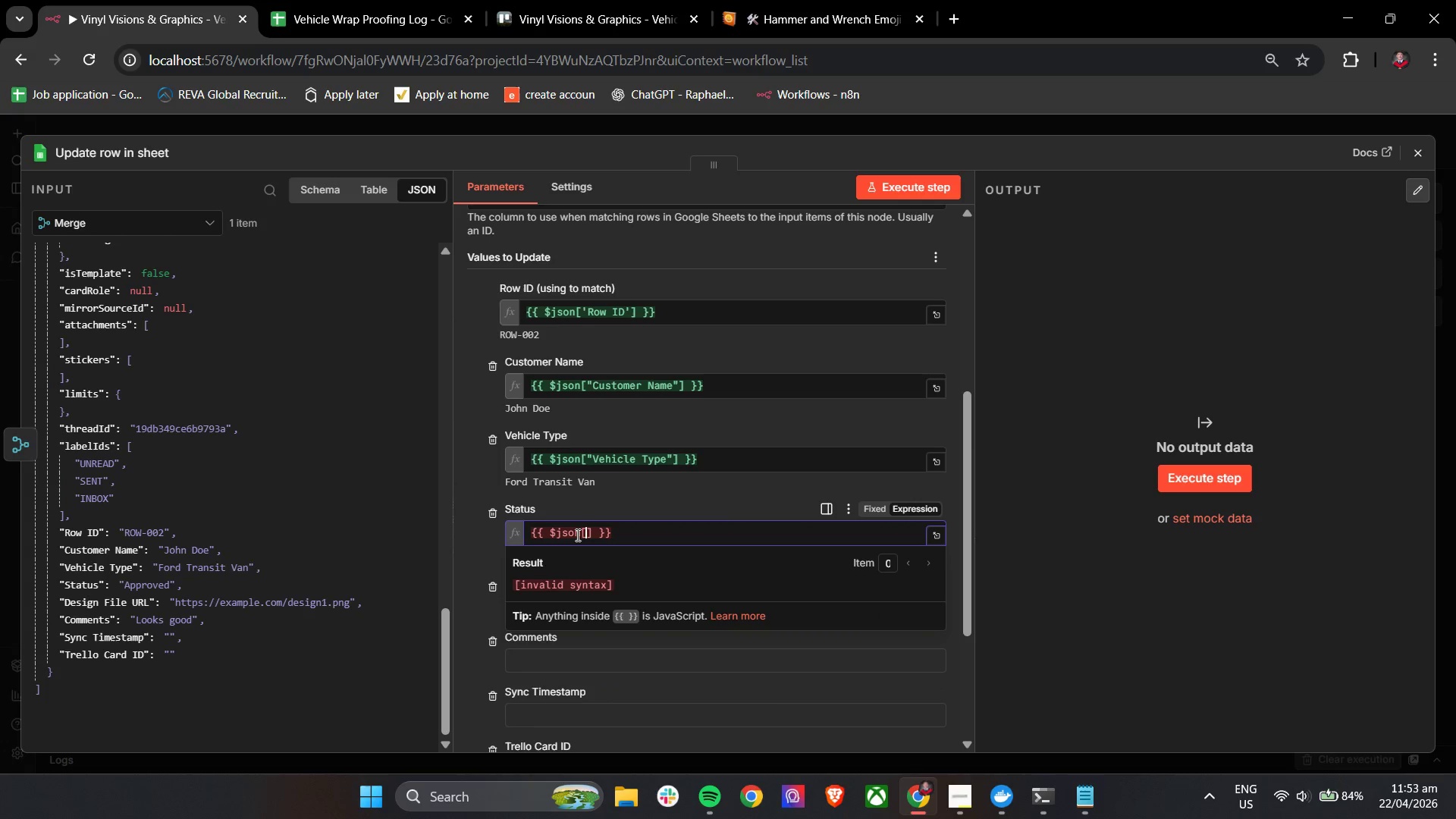 
key(Shift+Quote)
 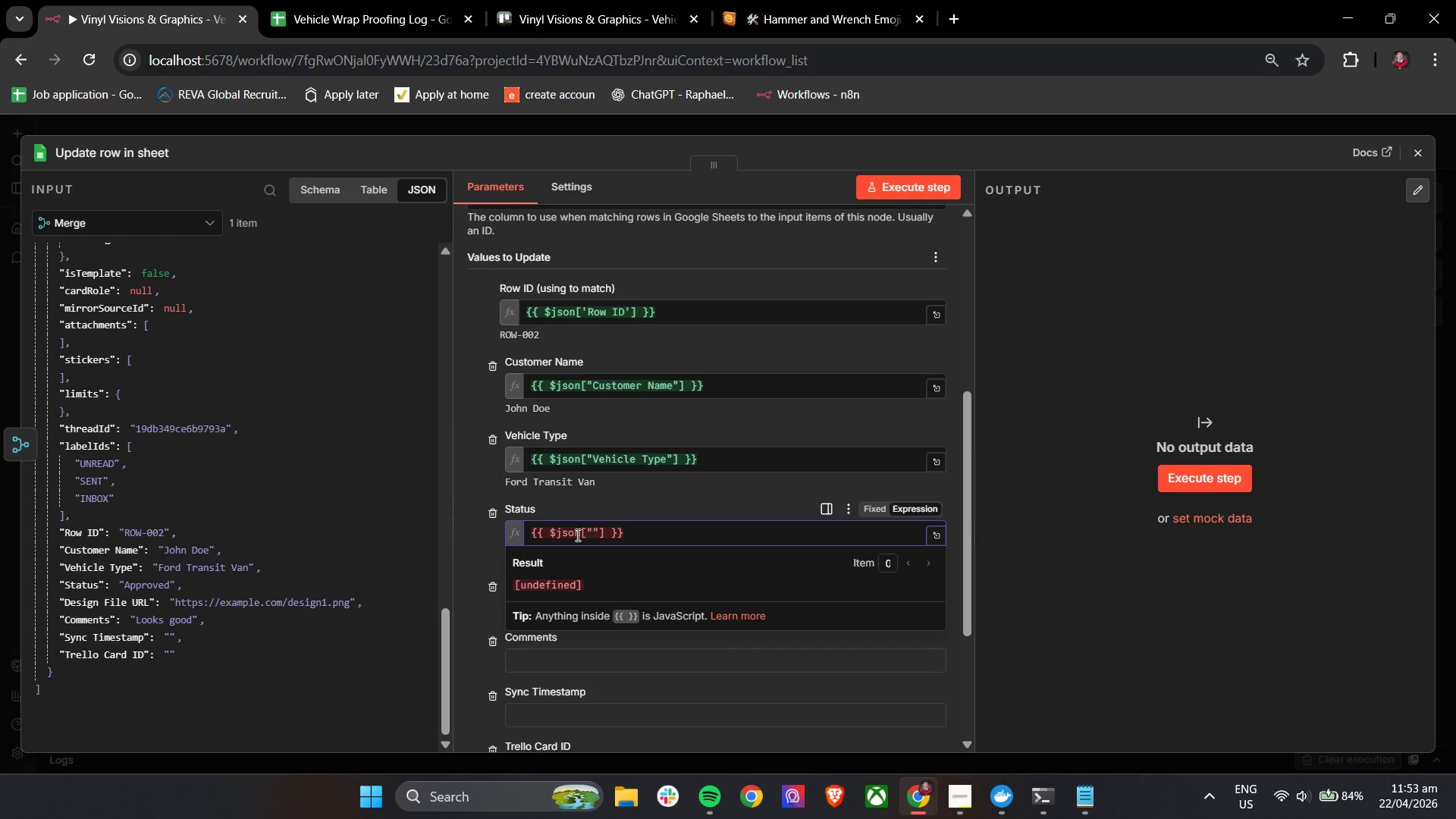 
key(Backspace)
 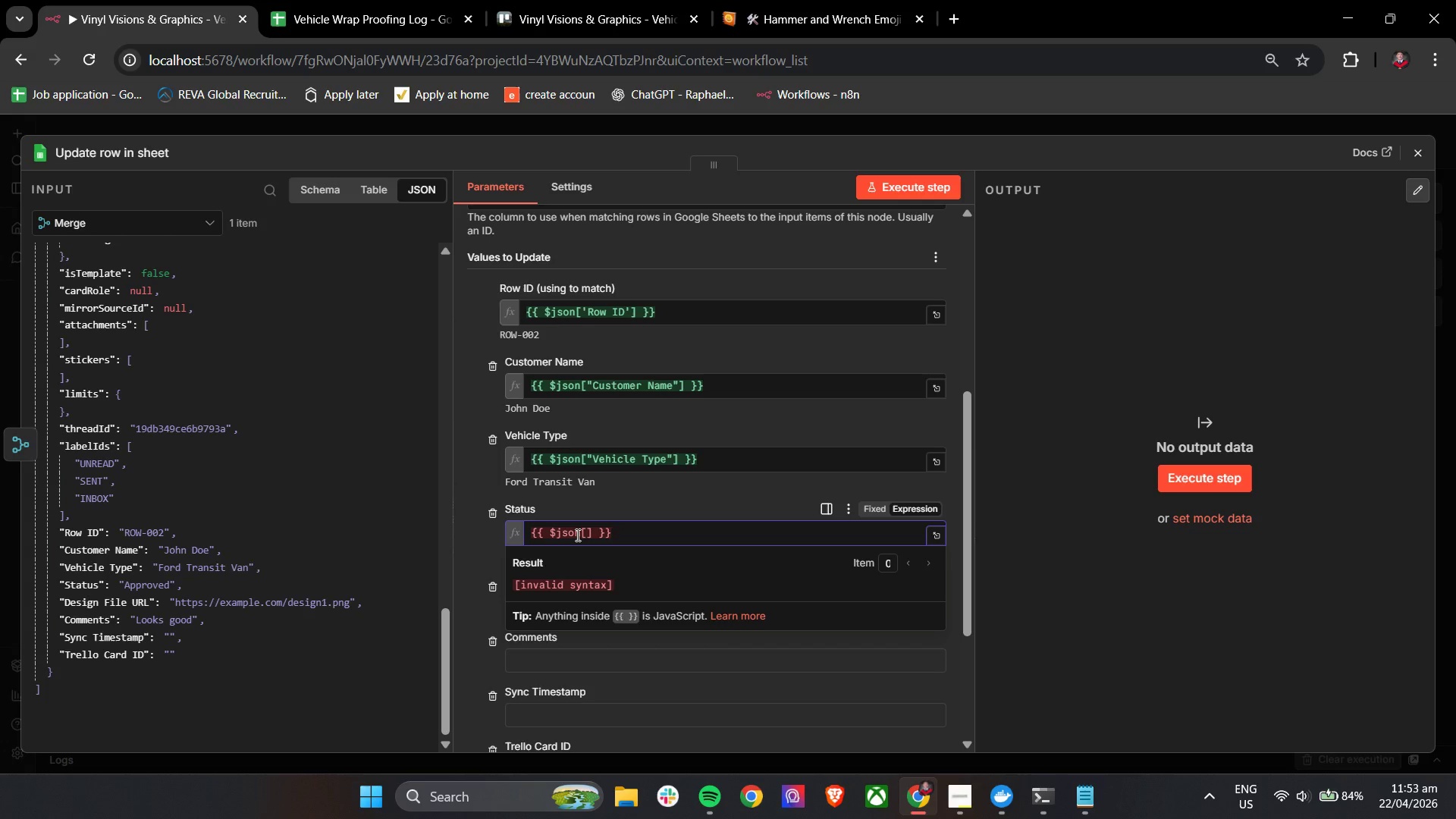 
key(Backspace)
 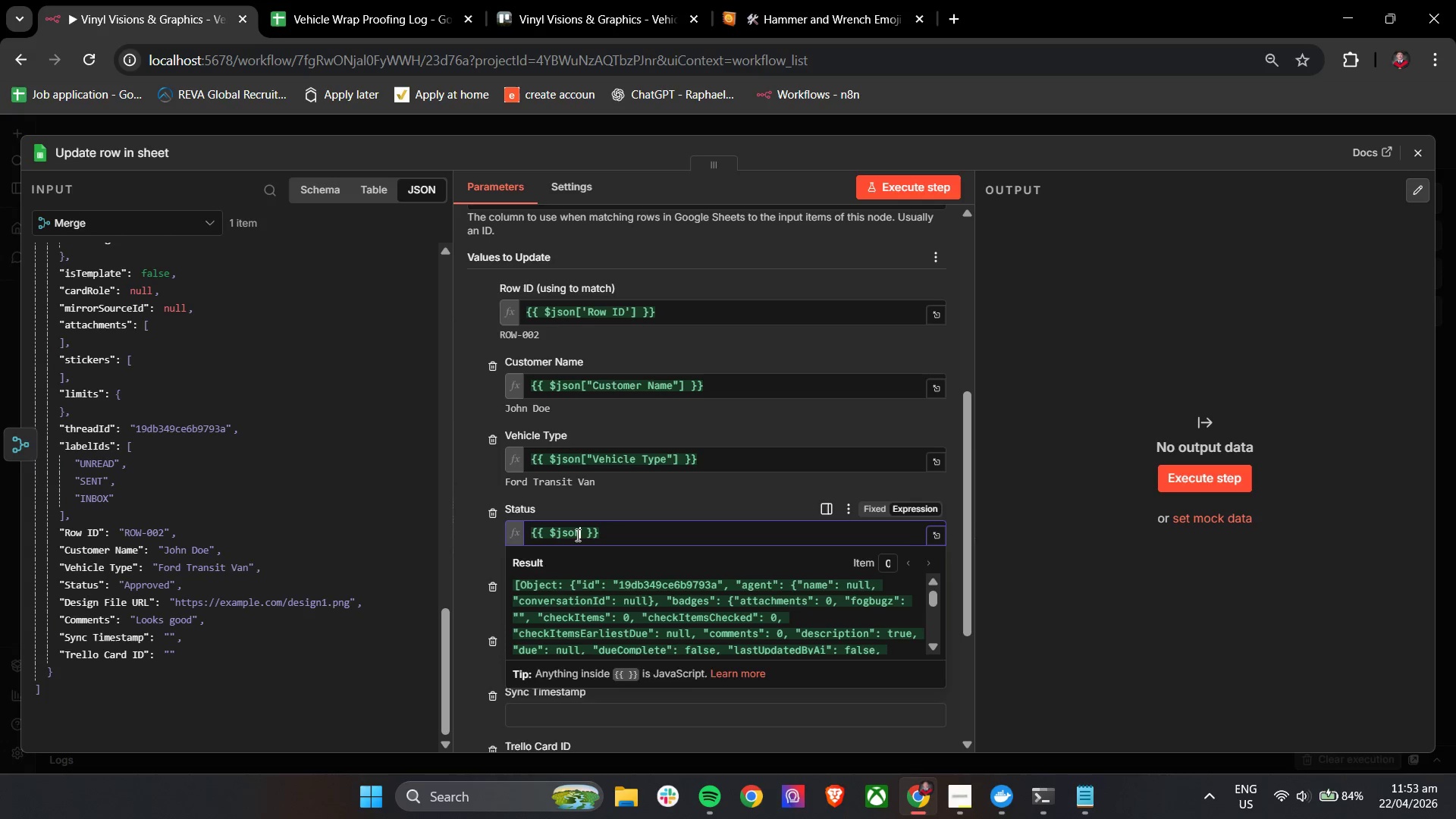 
key(ArrowRight)
 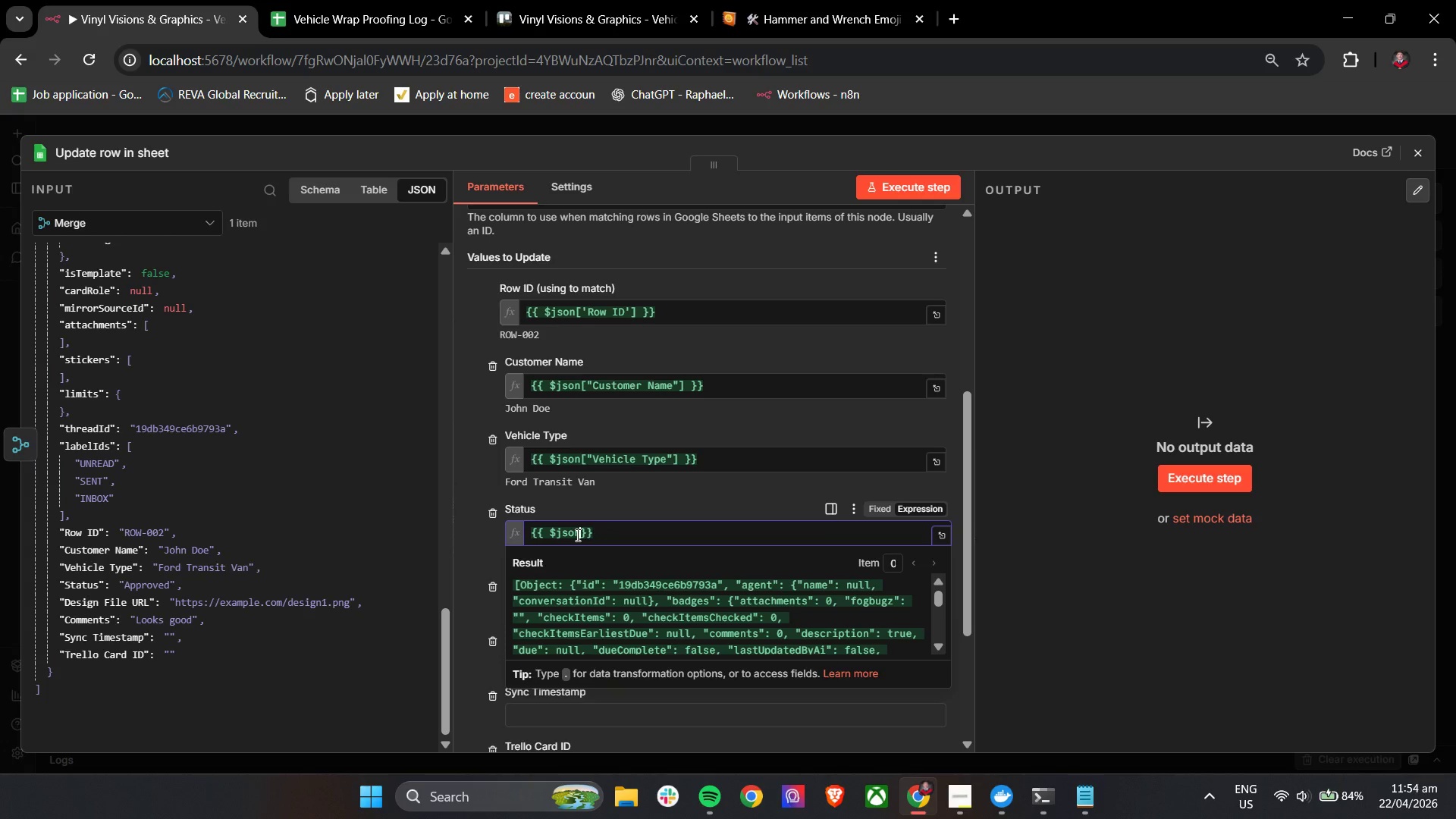 
key(Backspace)
 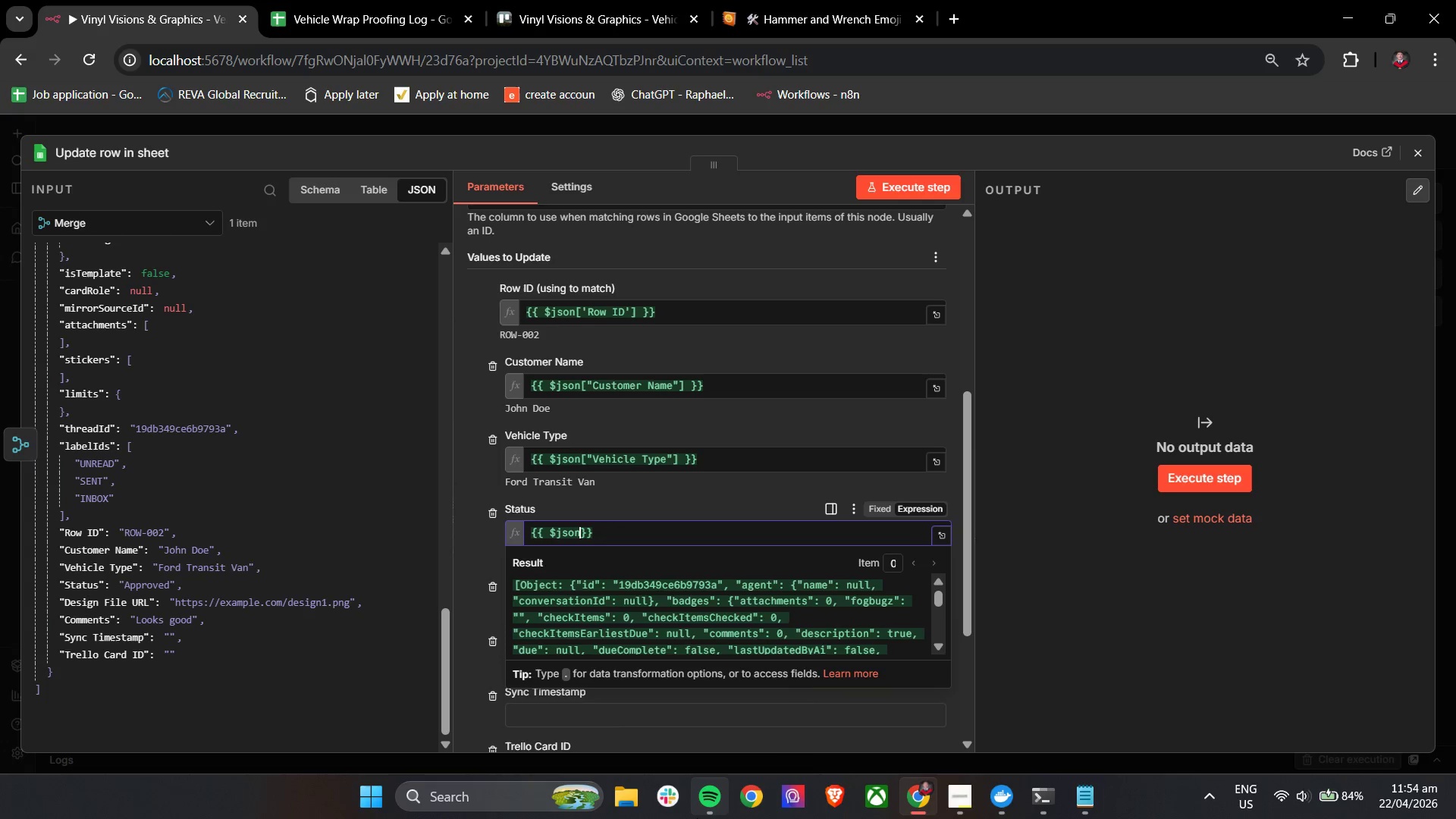 
key(BracketLeft)
 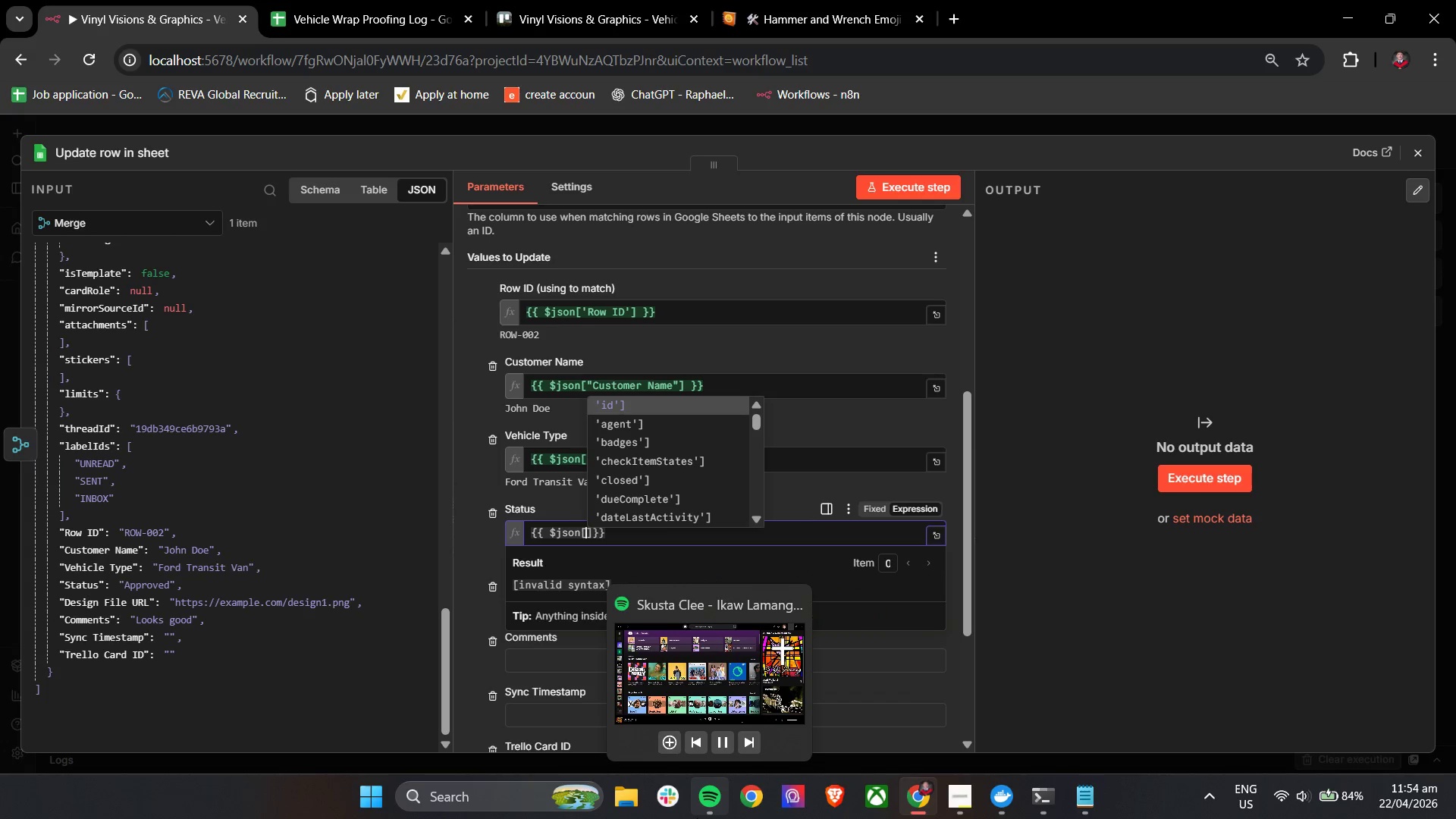 
key(ArrowUp)
 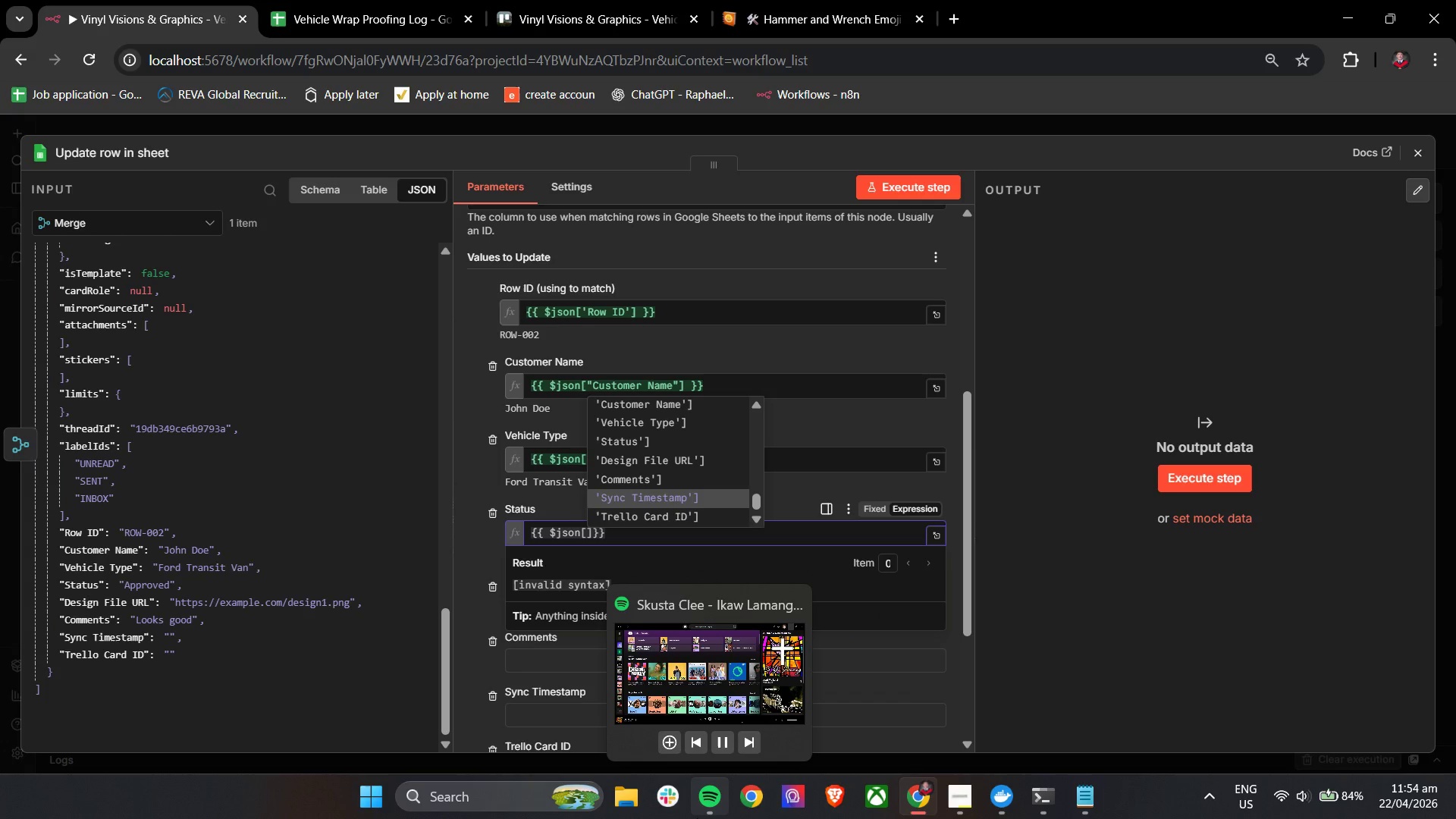 
key(ArrowUp)
 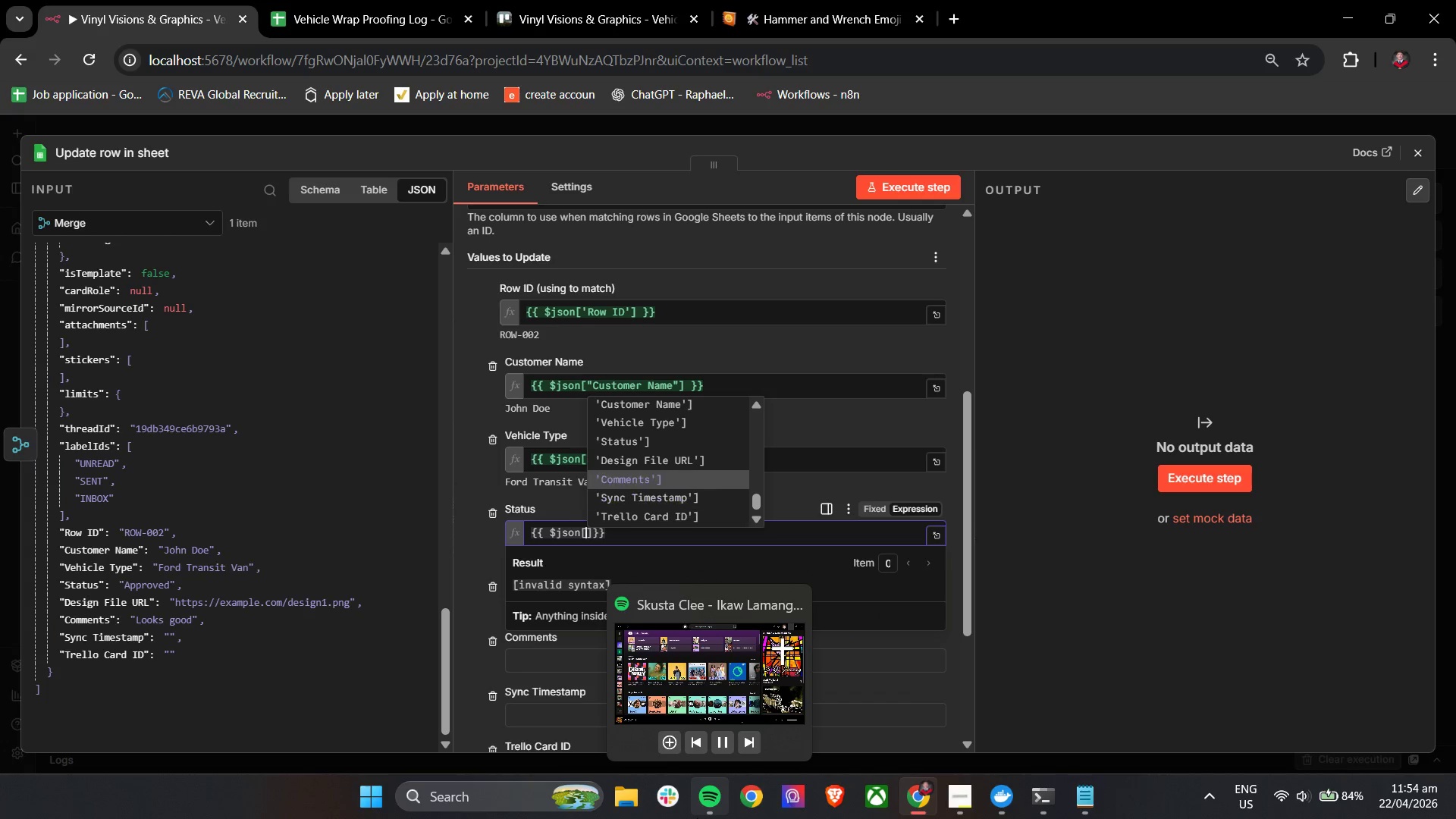 
key(ArrowUp)
 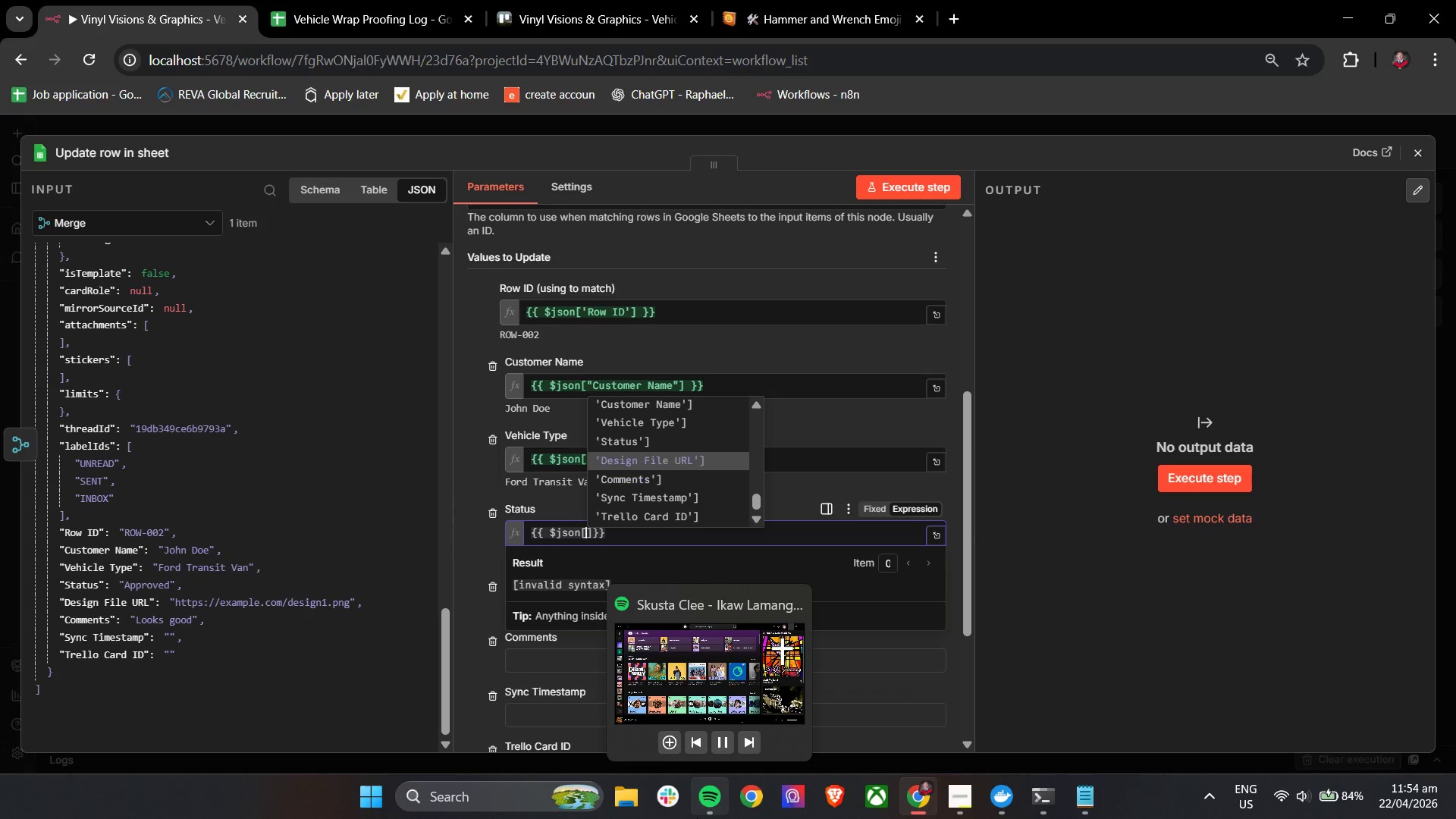 
key(ArrowUp)
 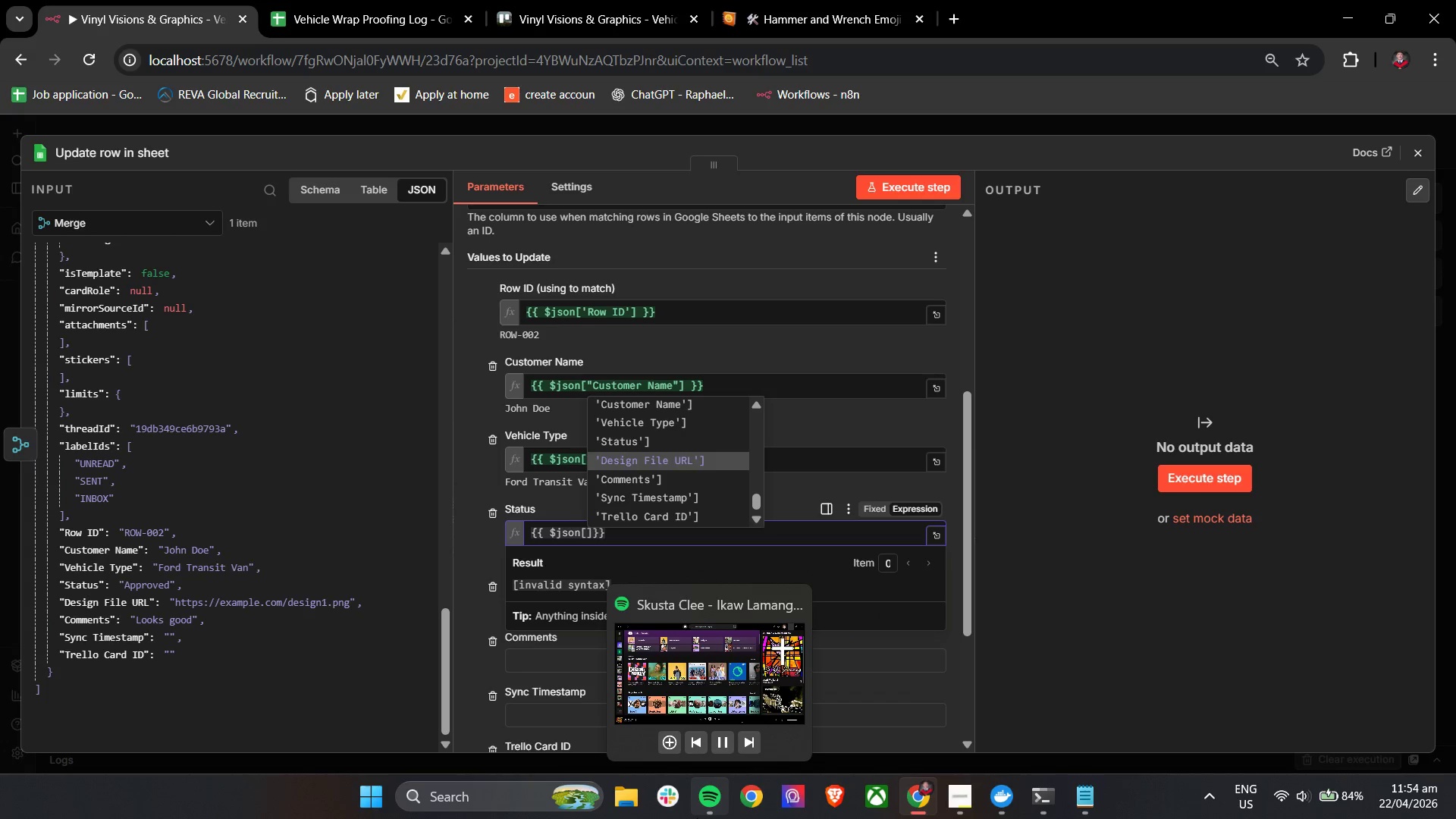 
key(ArrowUp)
 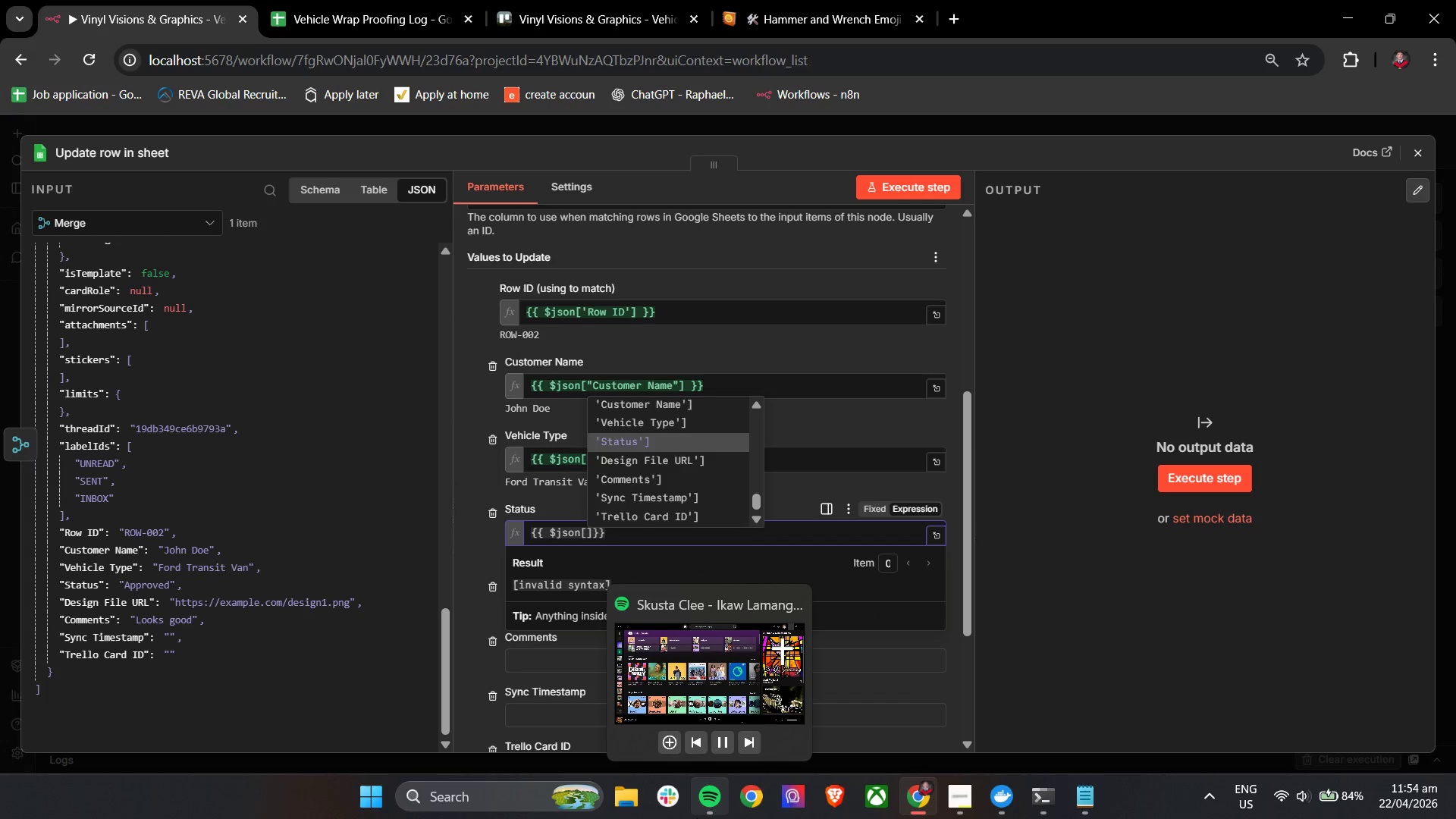 
key(ArrowUp)
 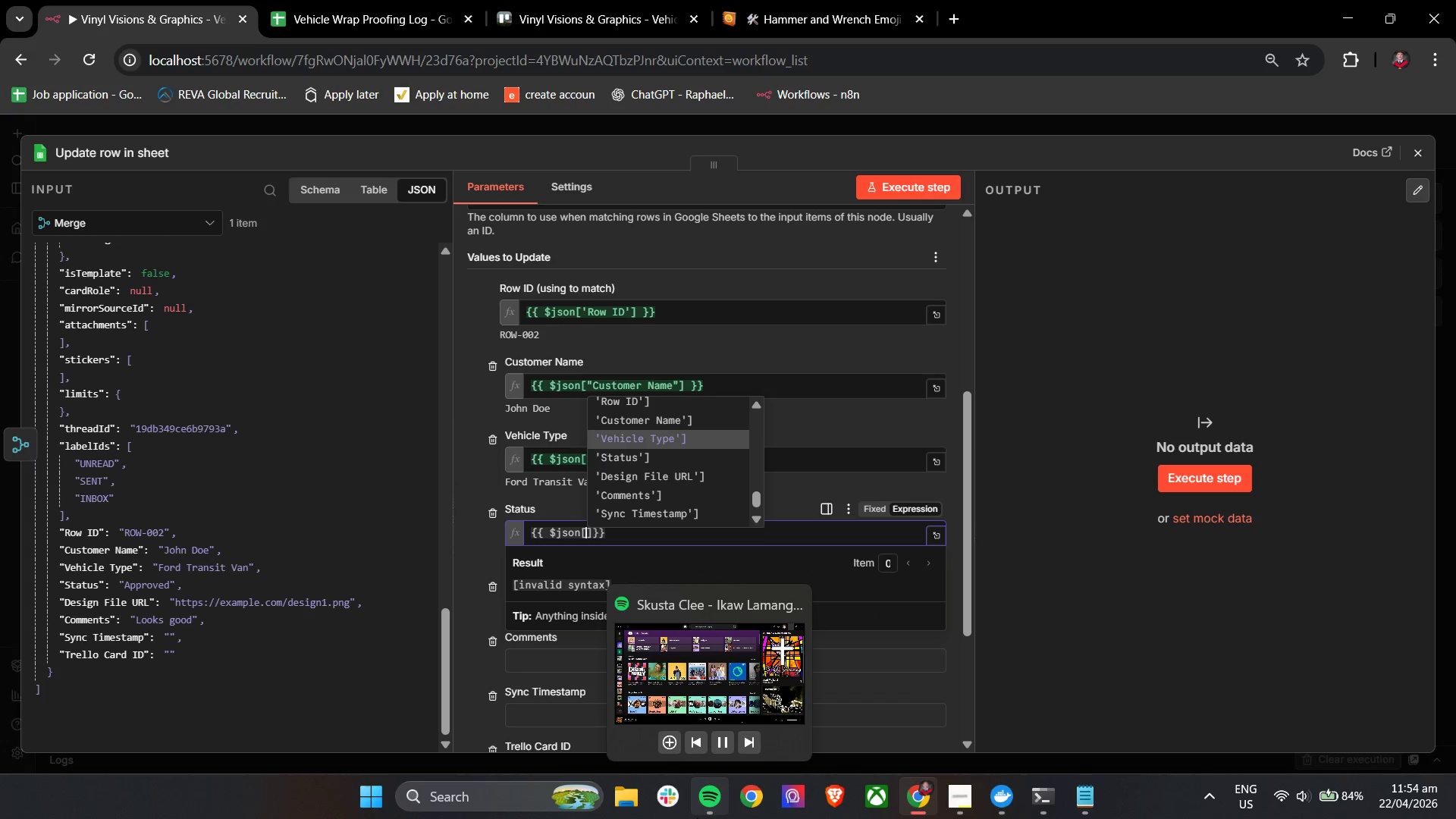 
key(ArrowDown)
 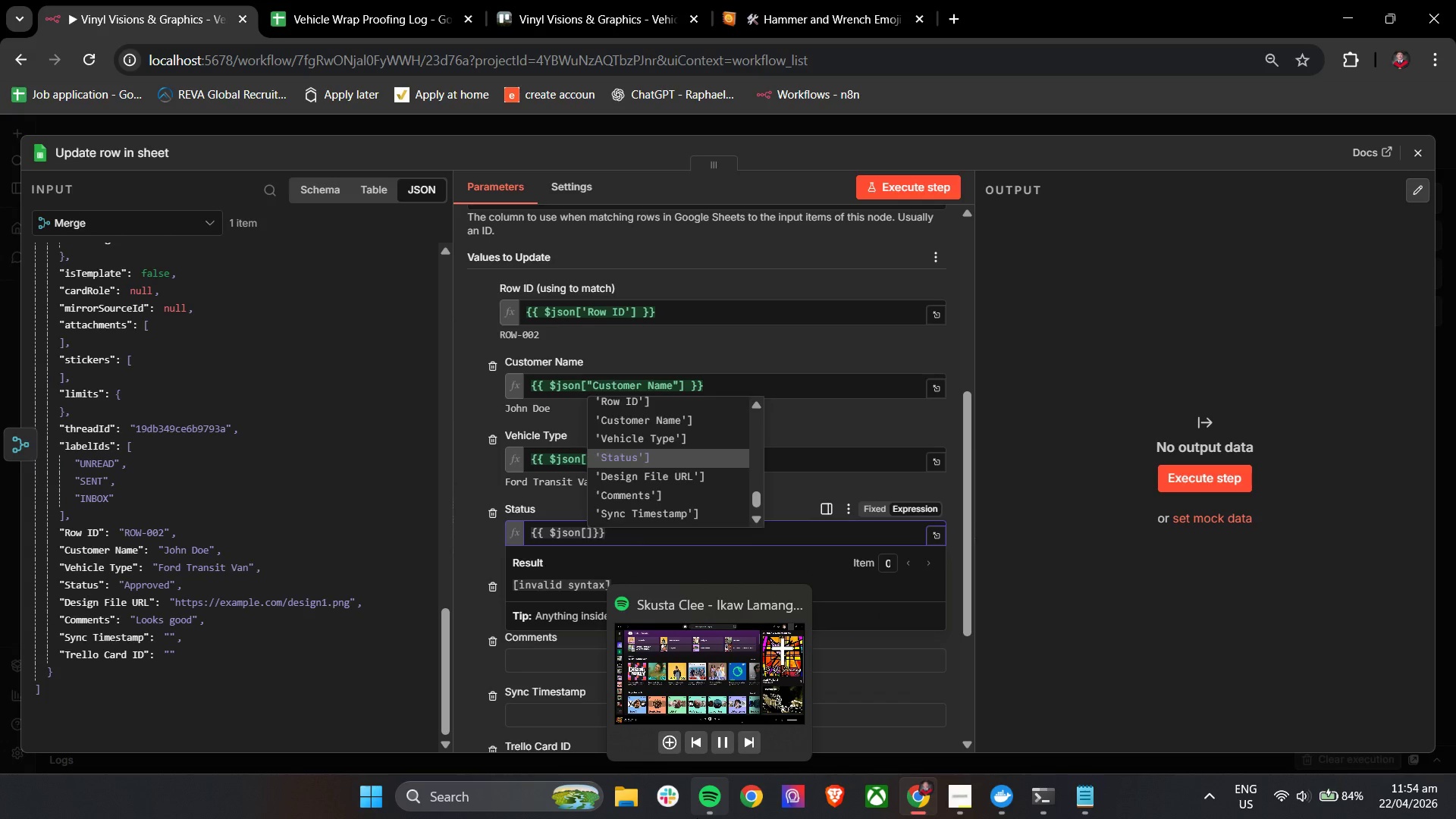 
key(Enter)
 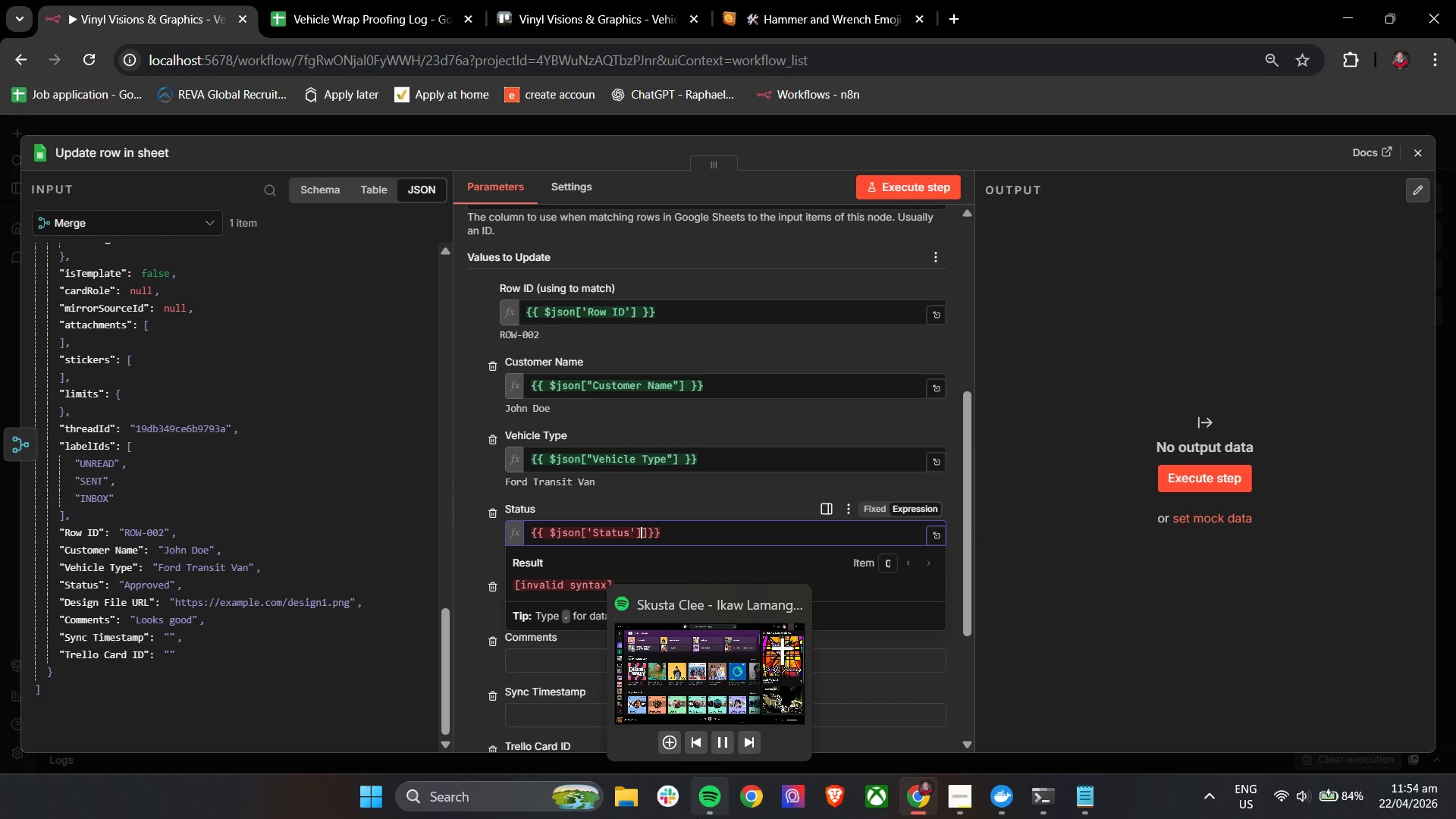 
key(Backspace)
 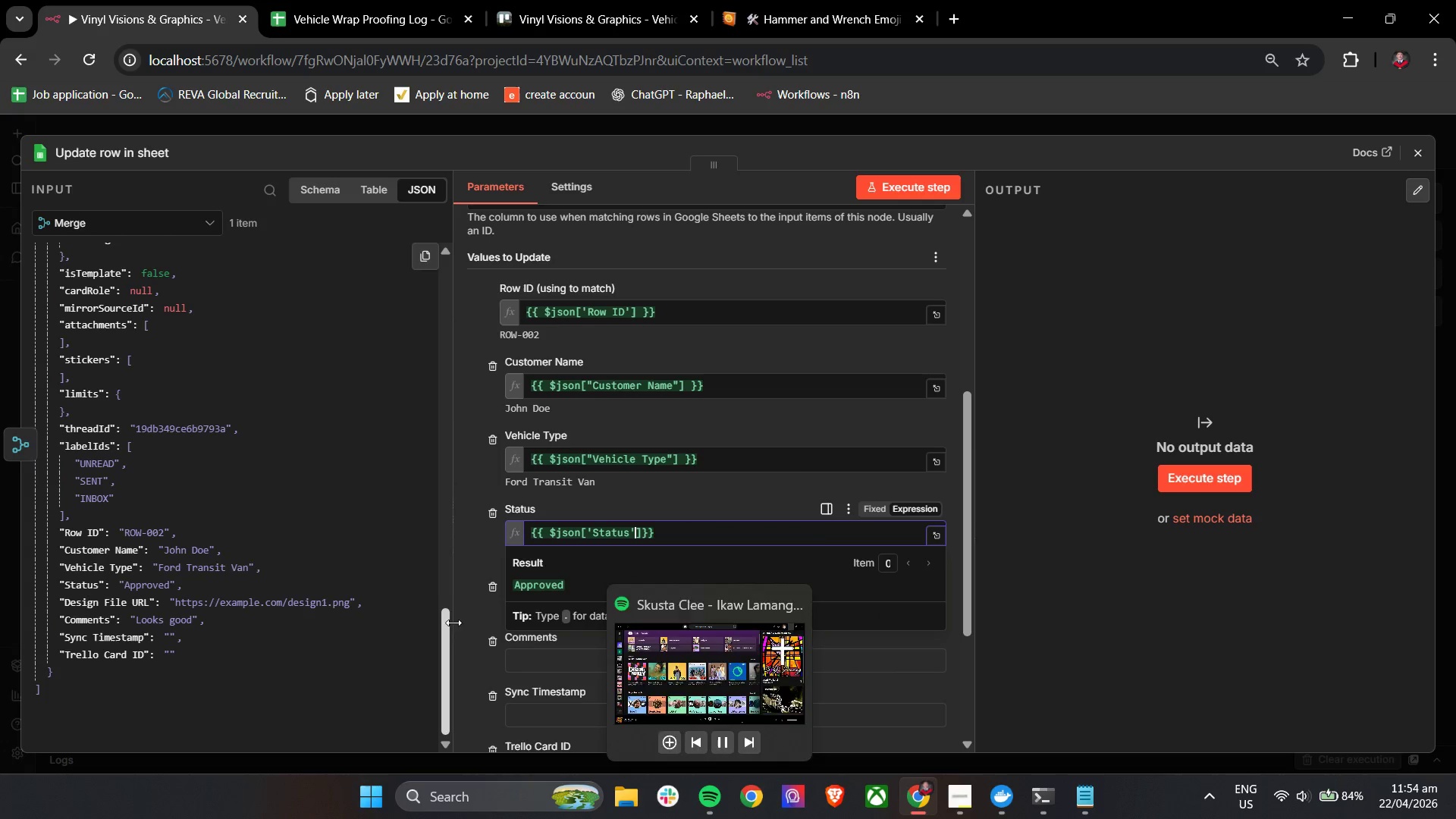 
left_click([472, 549])
 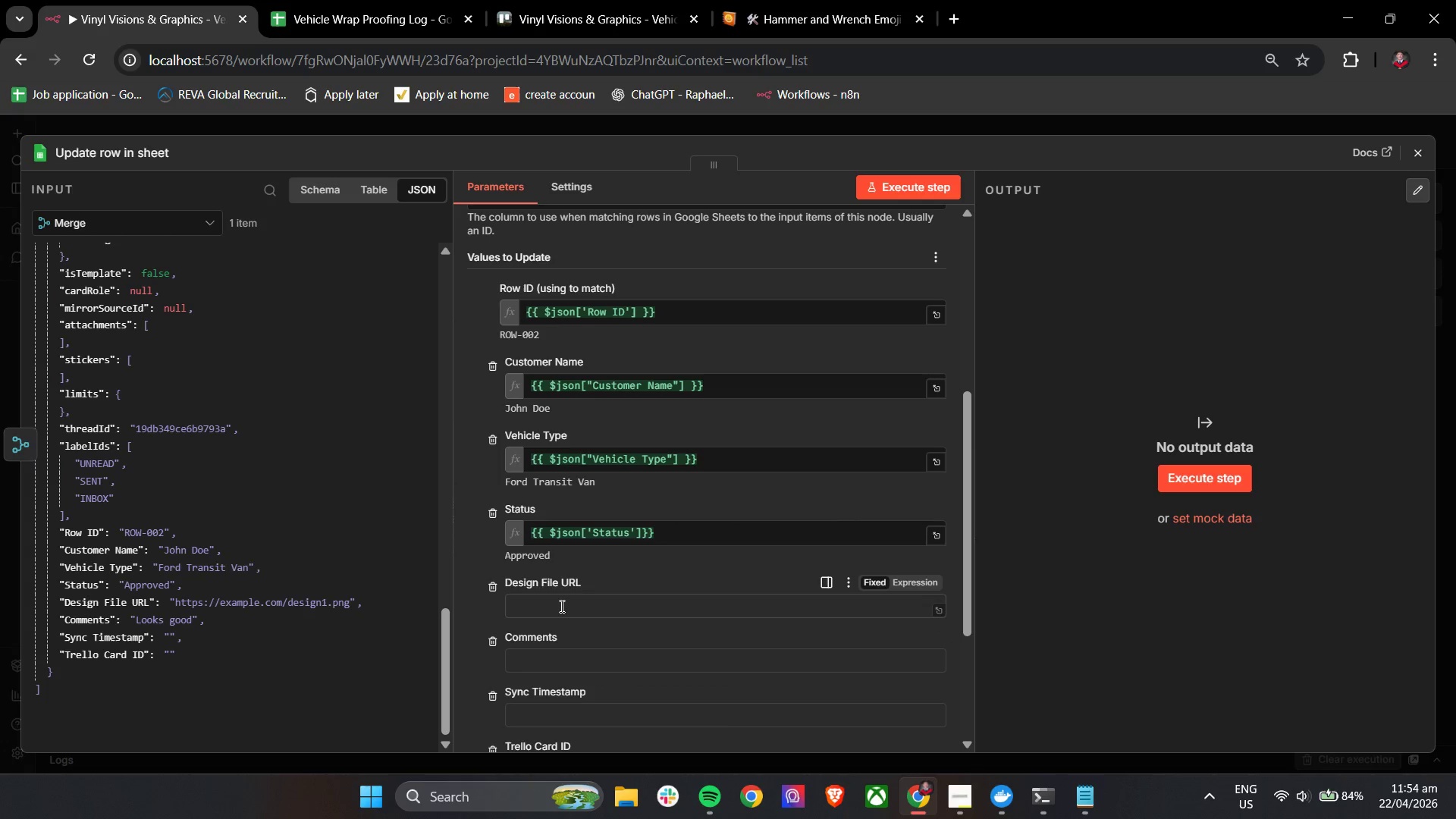 
double_click([560, 606])
 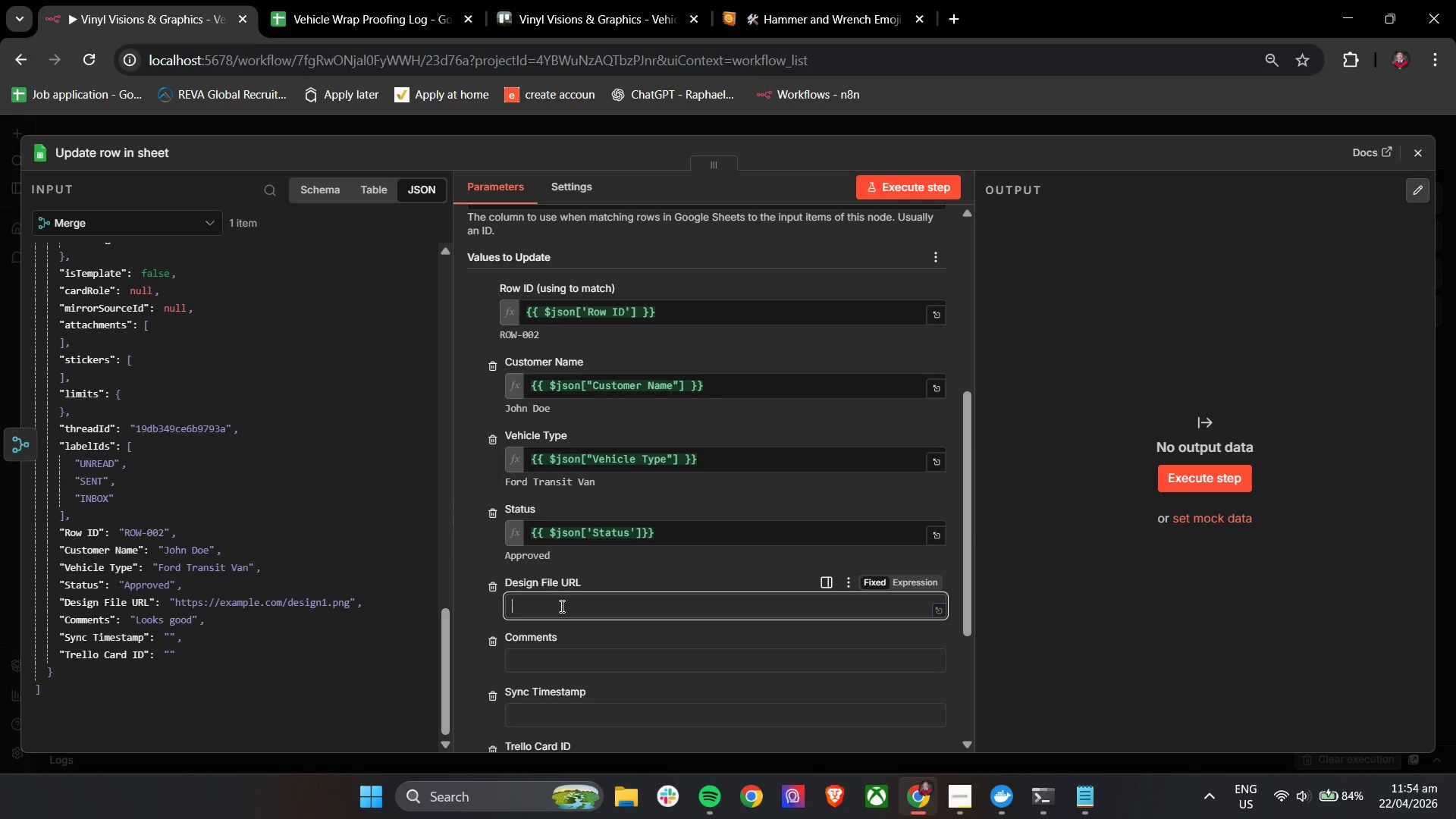 
key(Shift+BracketLeft)
 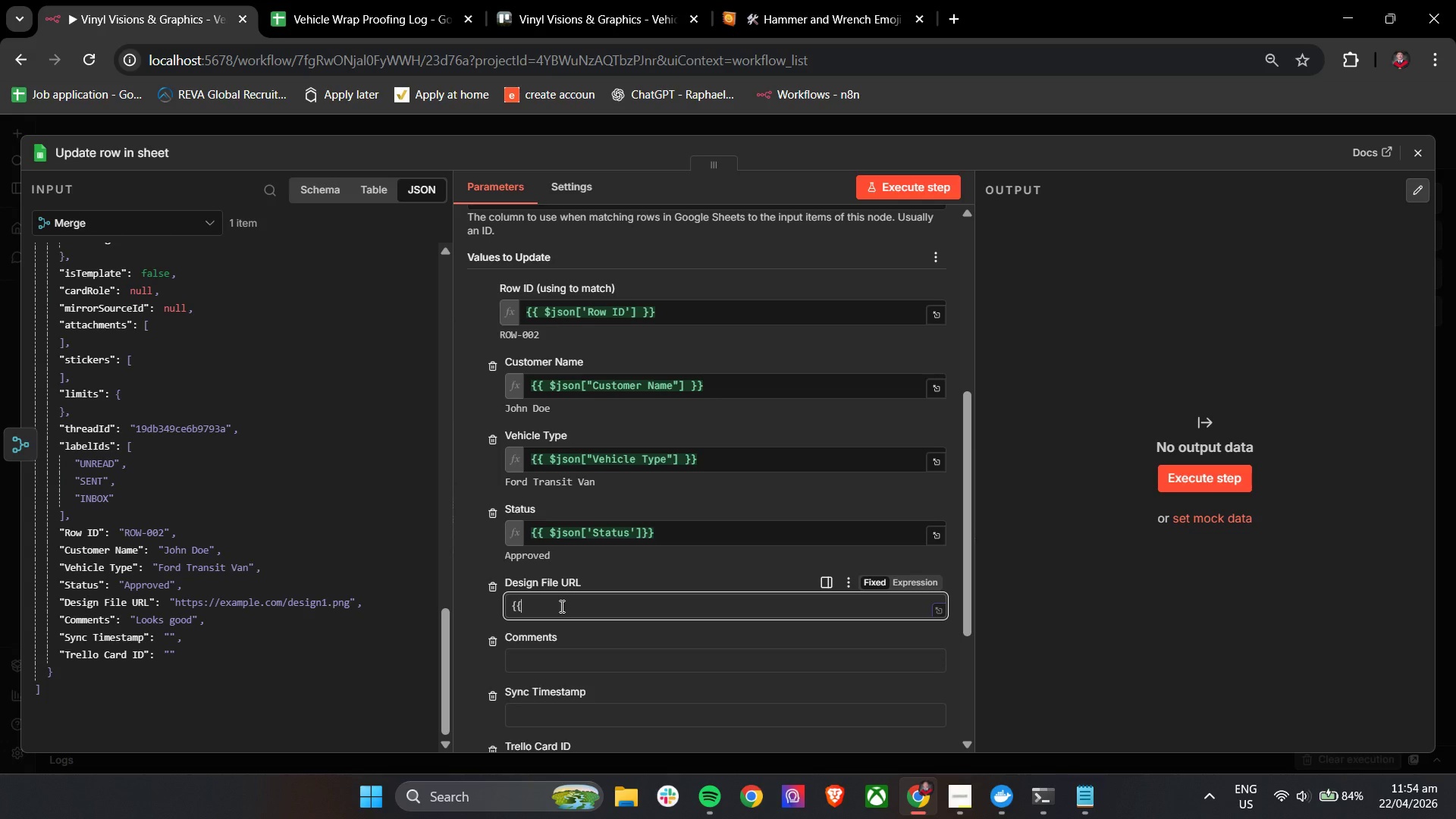 
key(Shift+BracketLeft)
 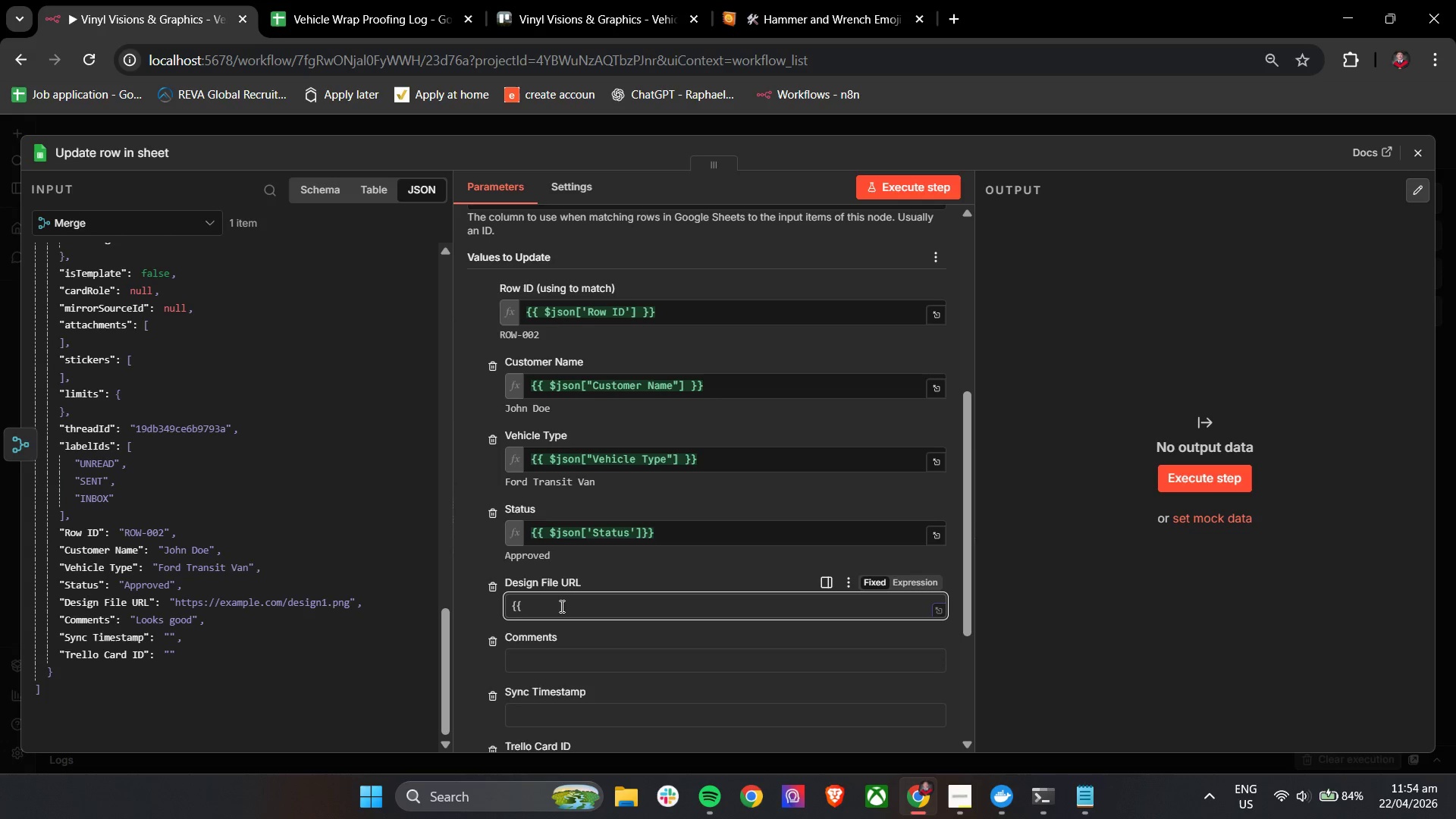 
key(Space)
 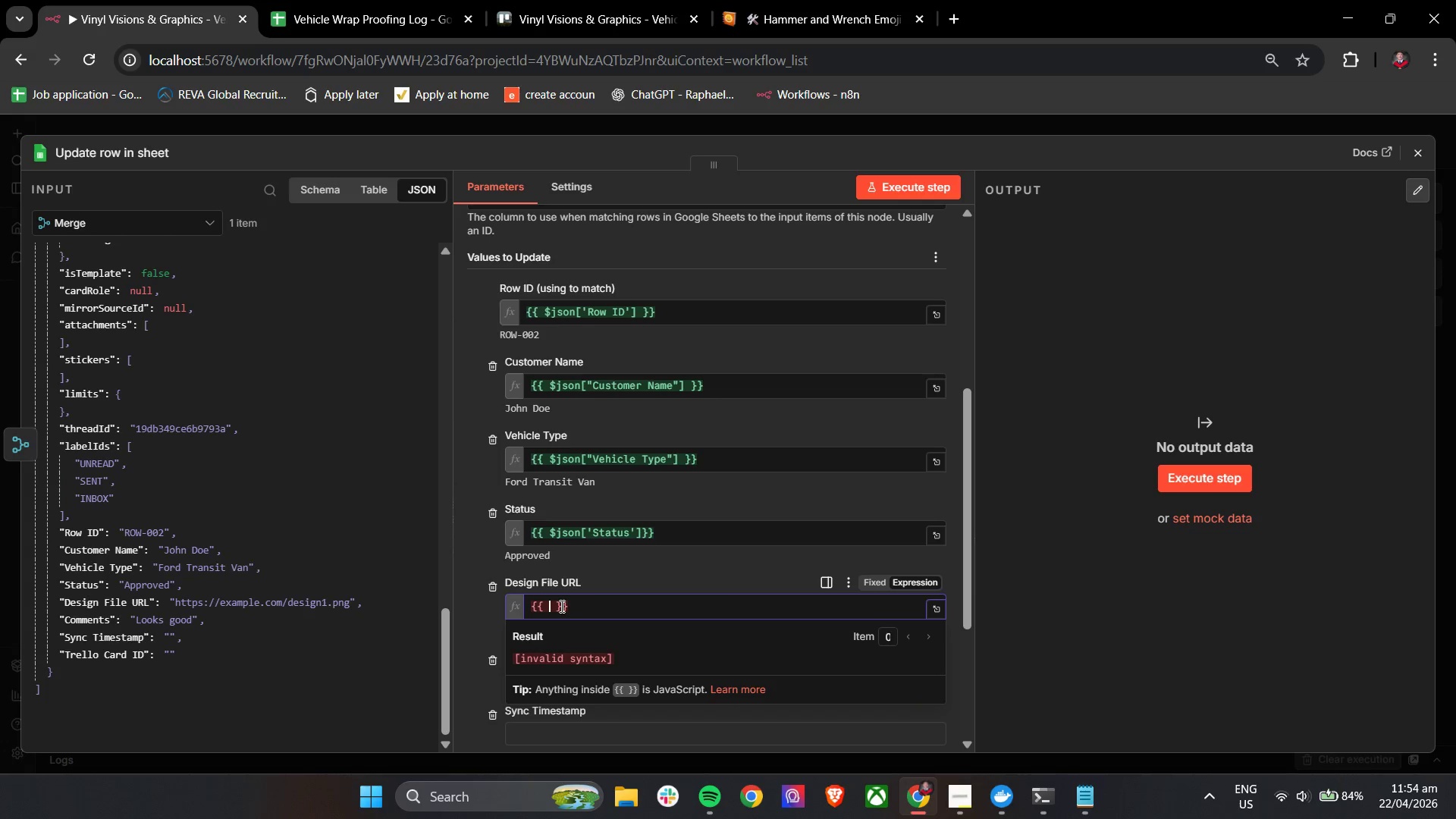 
key(Shift+4)
 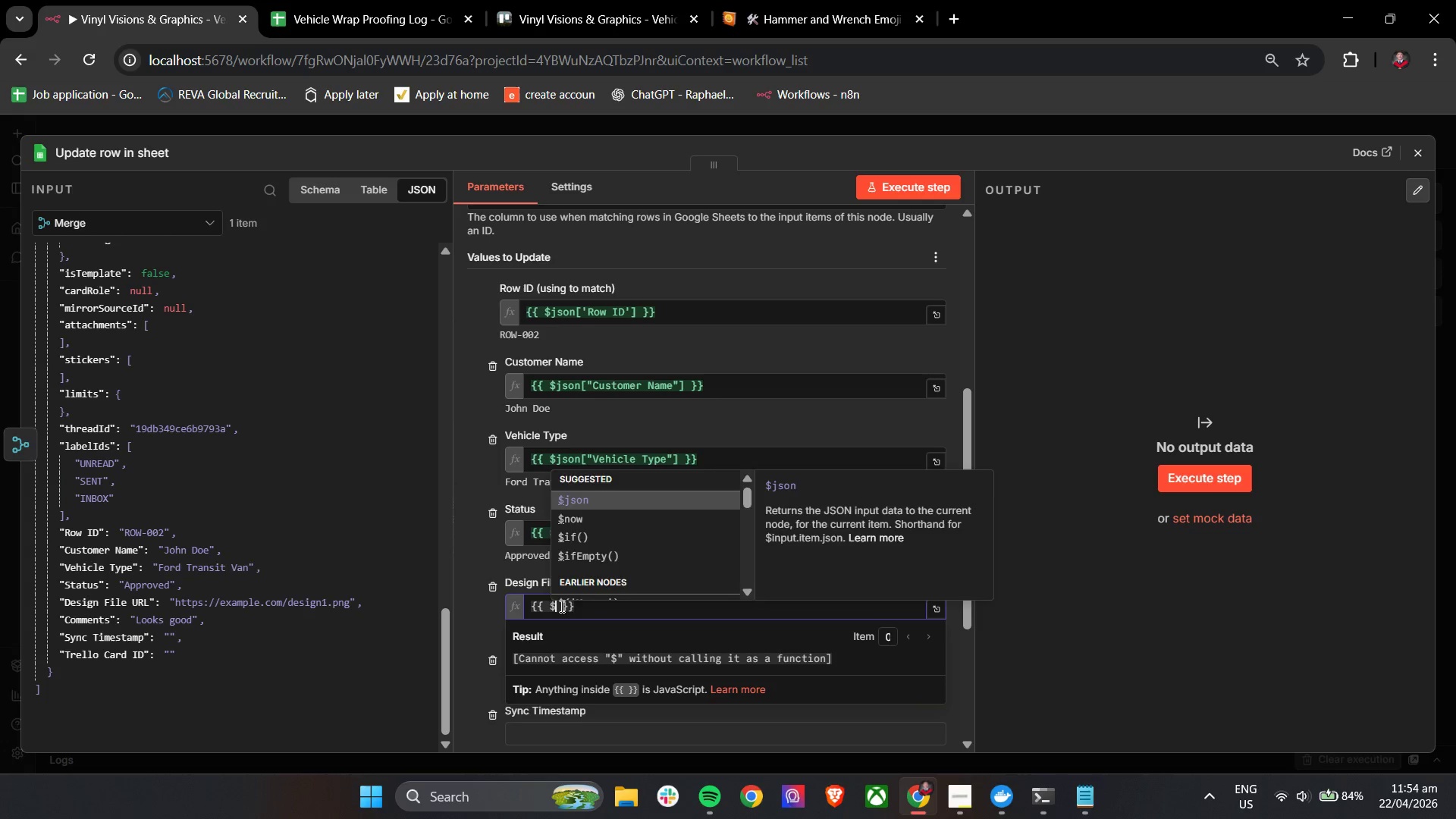 
key(Enter)
 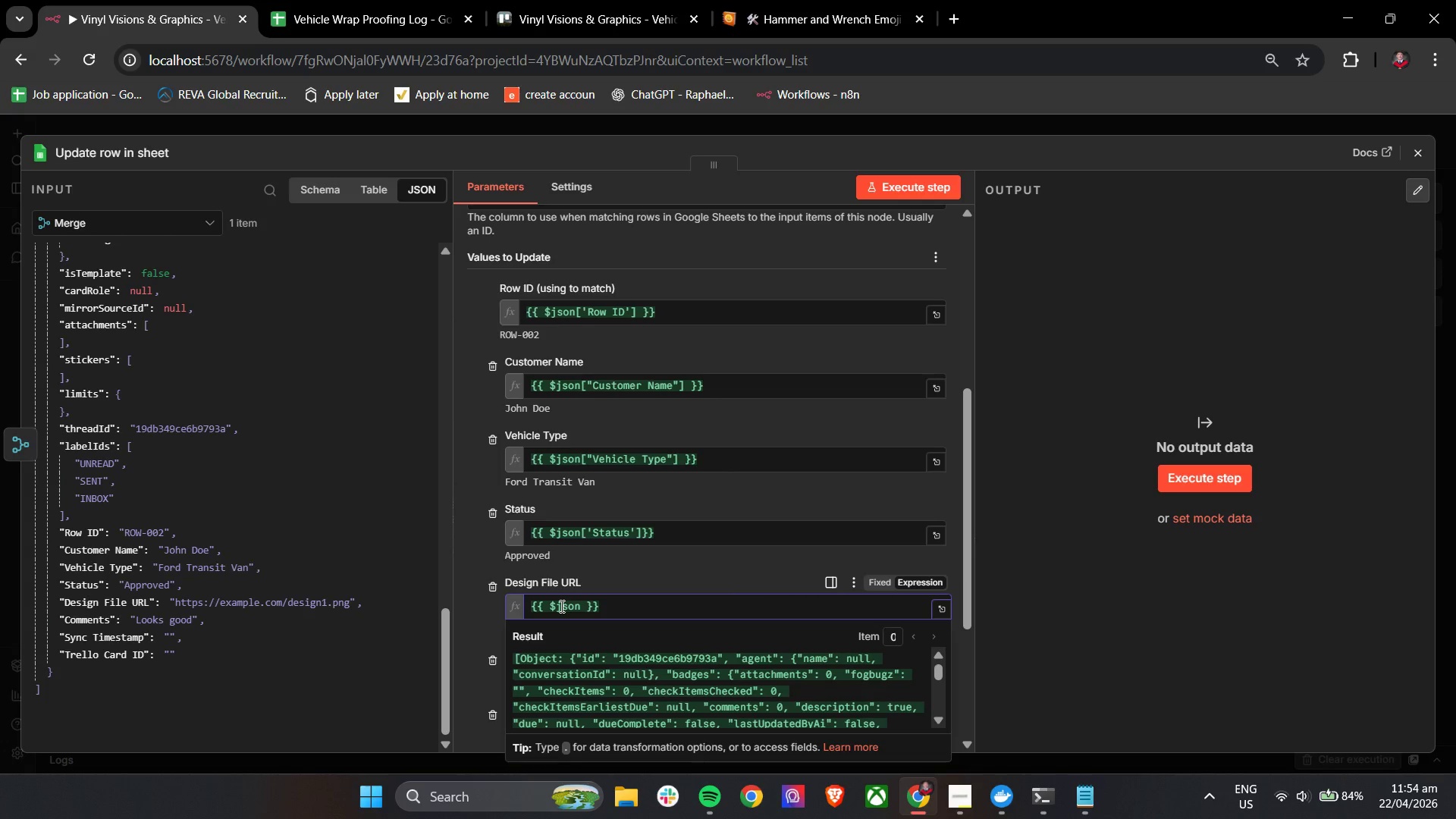 
key(BracketLeft)
 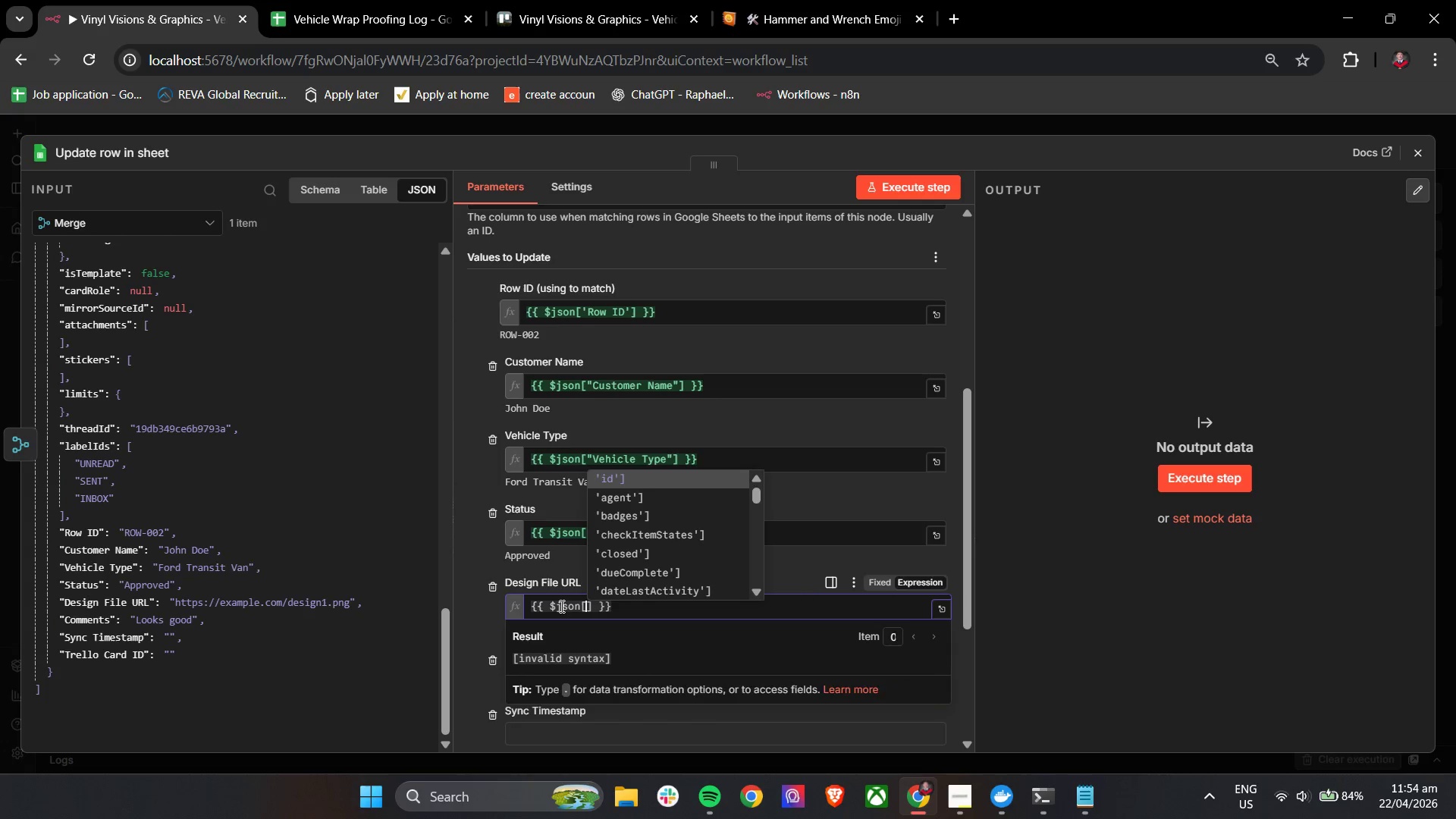 
key(ArrowUp)
 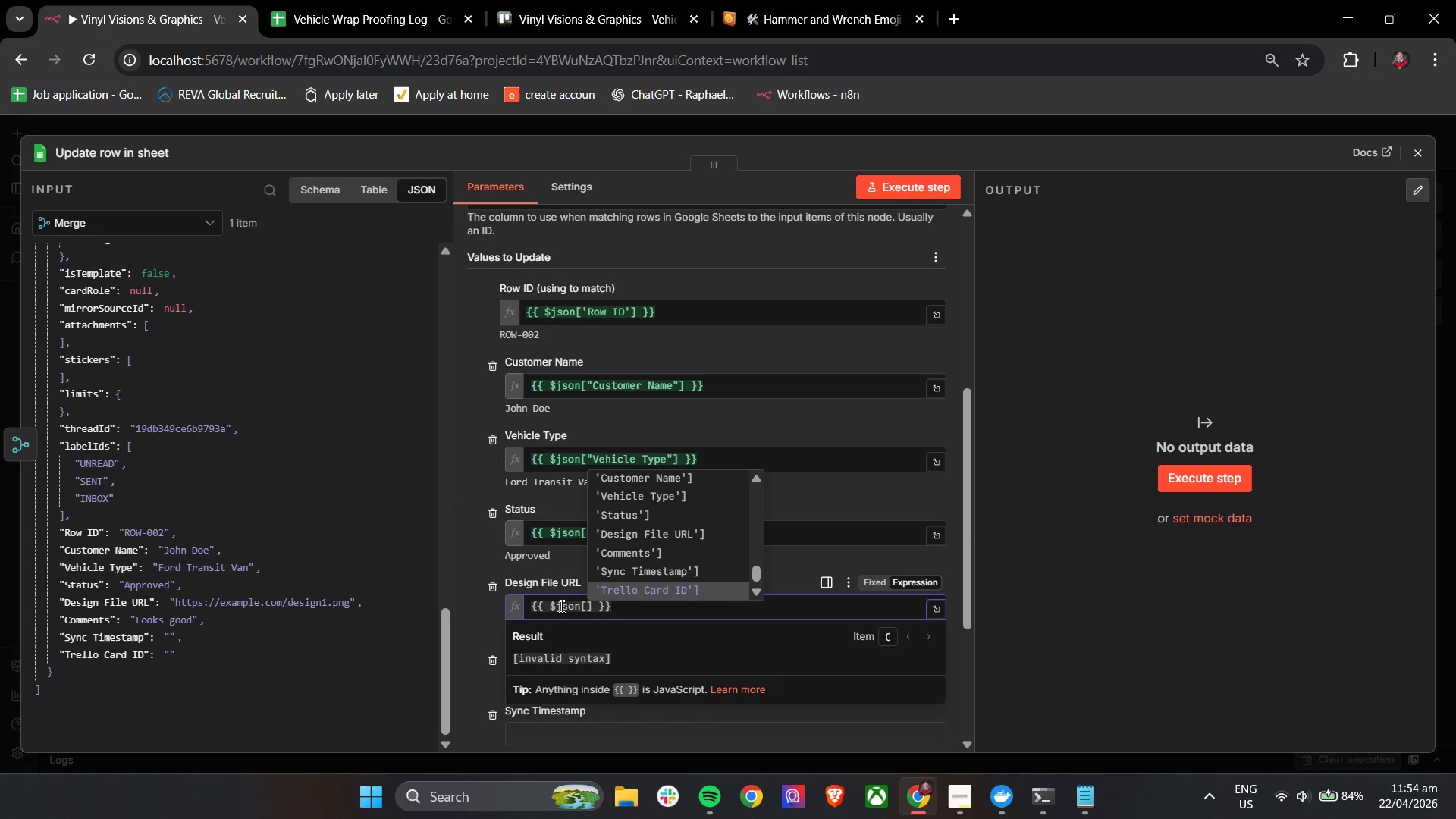 
key(ArrowUp)
 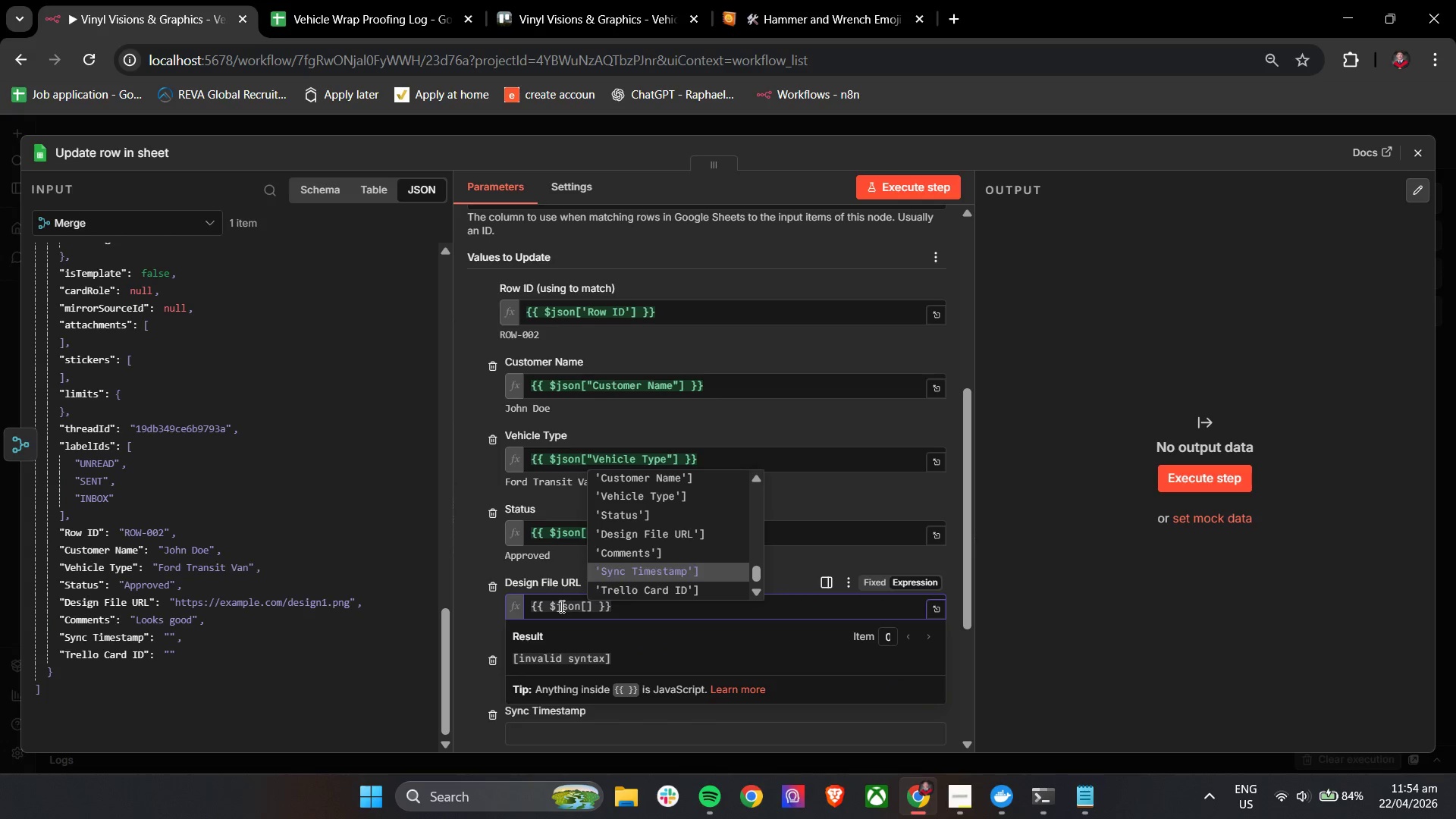 
key(ArrowUp)
 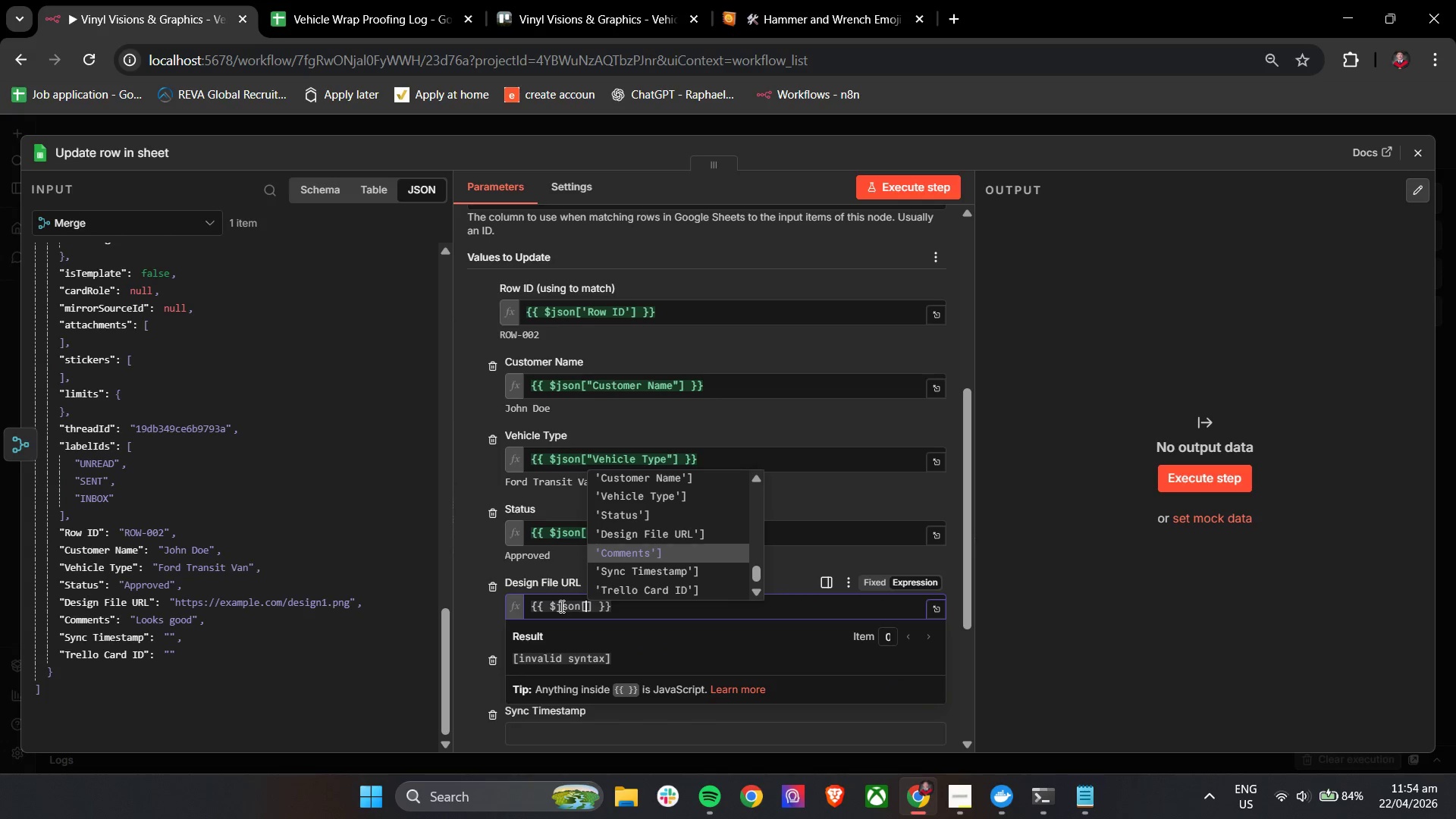 
key(ArrowUp)
 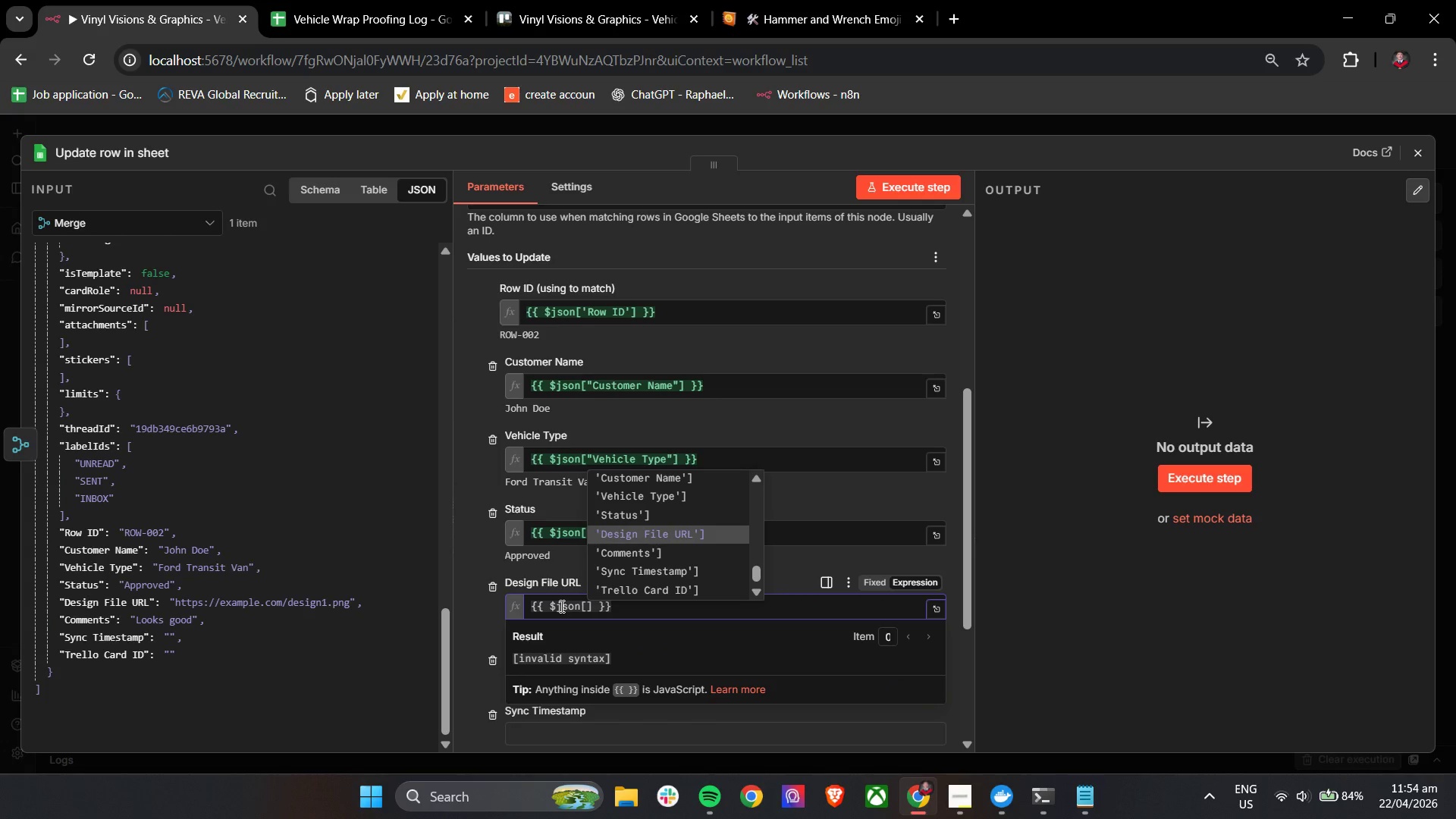 
key(Enter)
 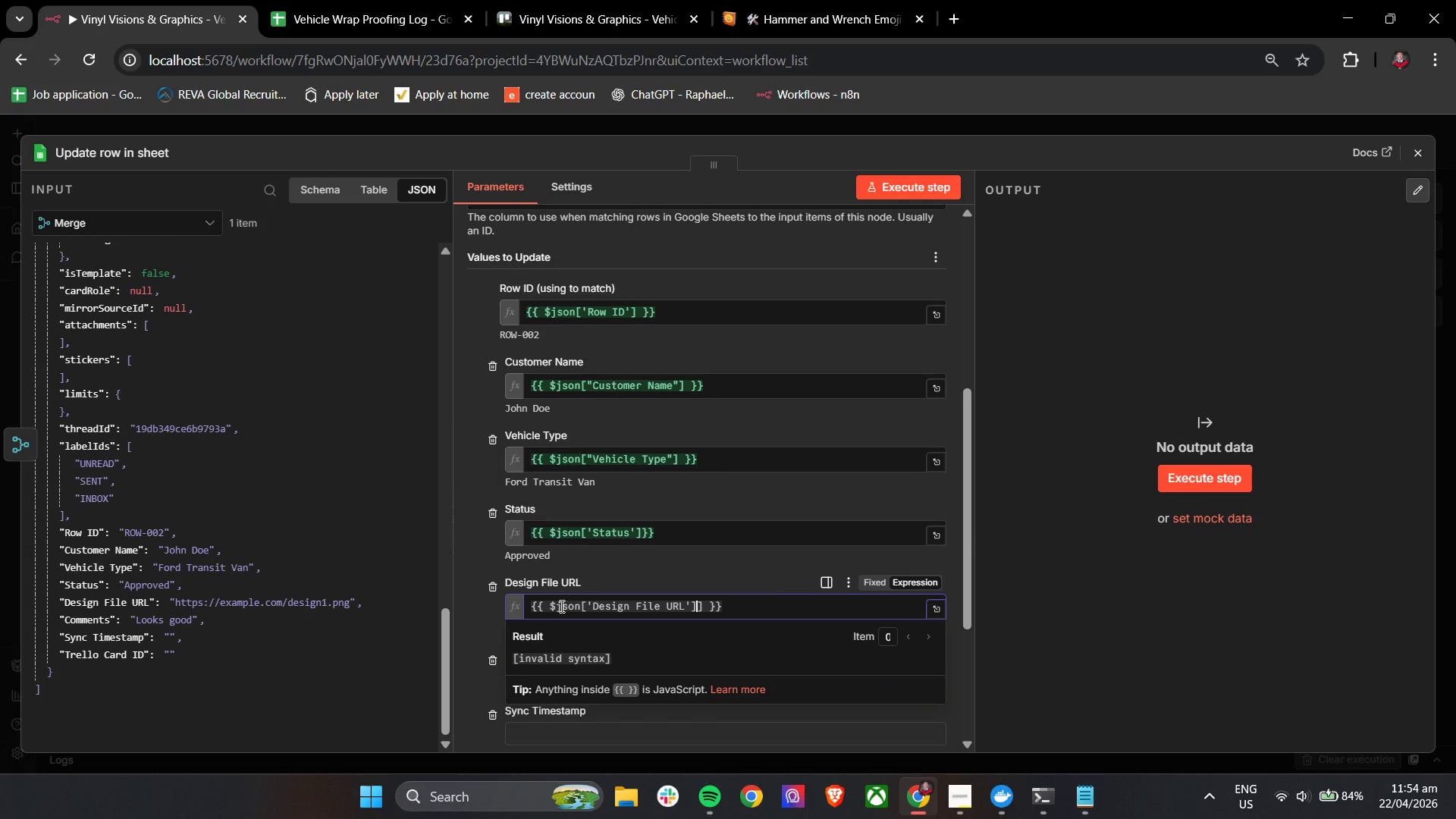 
key(Backspace)
 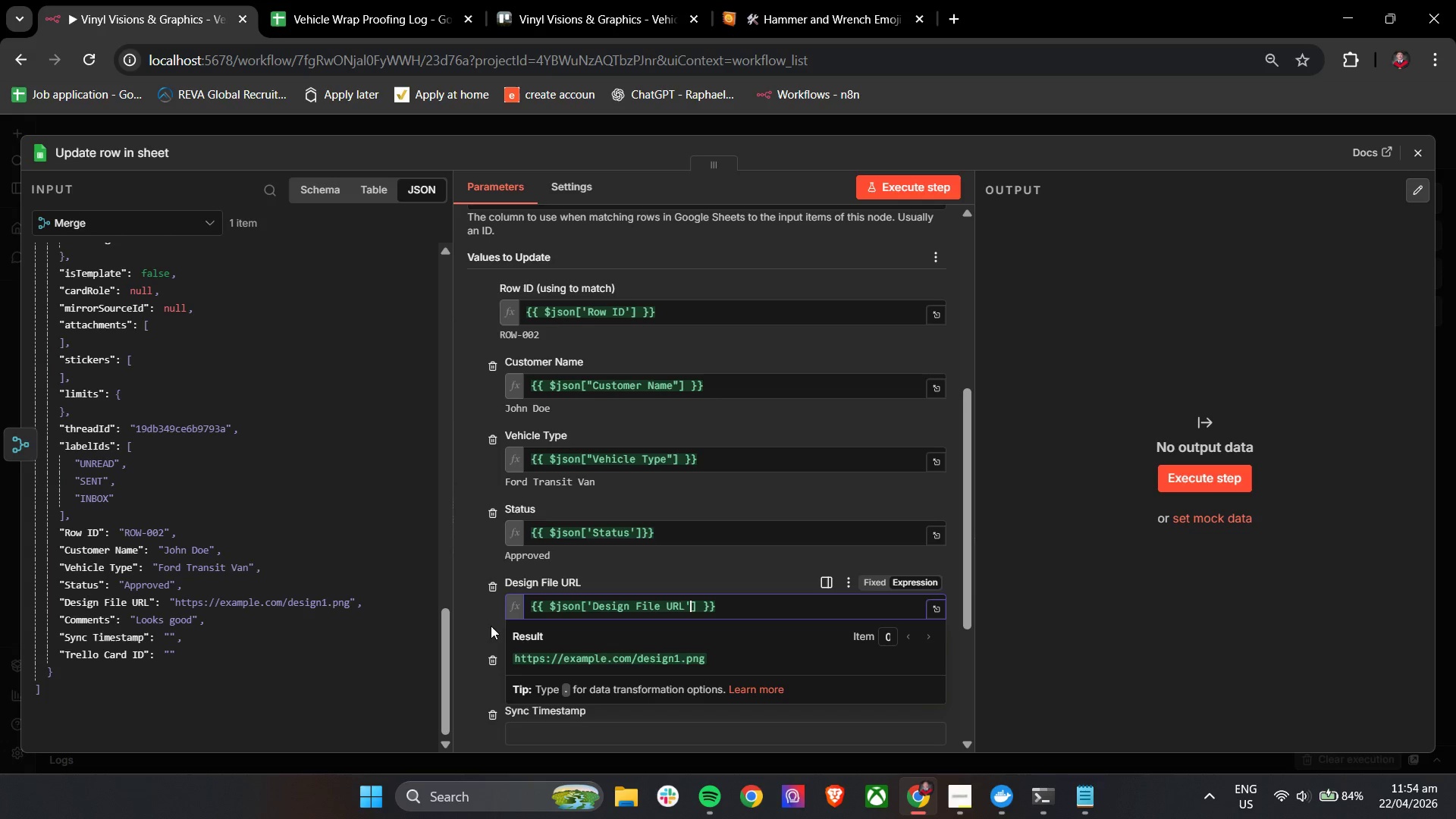 
scroll: coordinate [481, 627], scroll_direction: down, amount: 3.0
 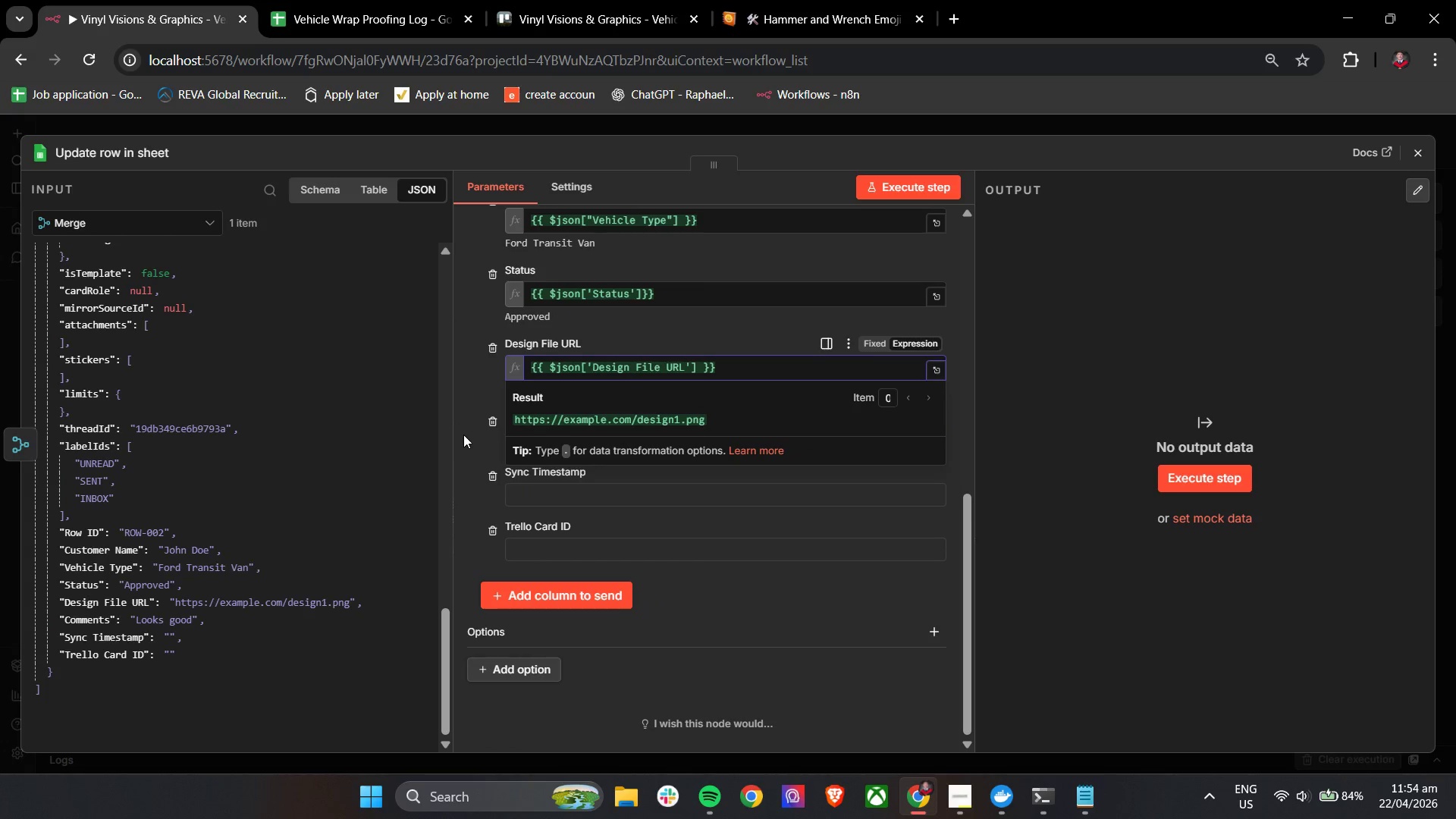 
left_click([476, 407])
 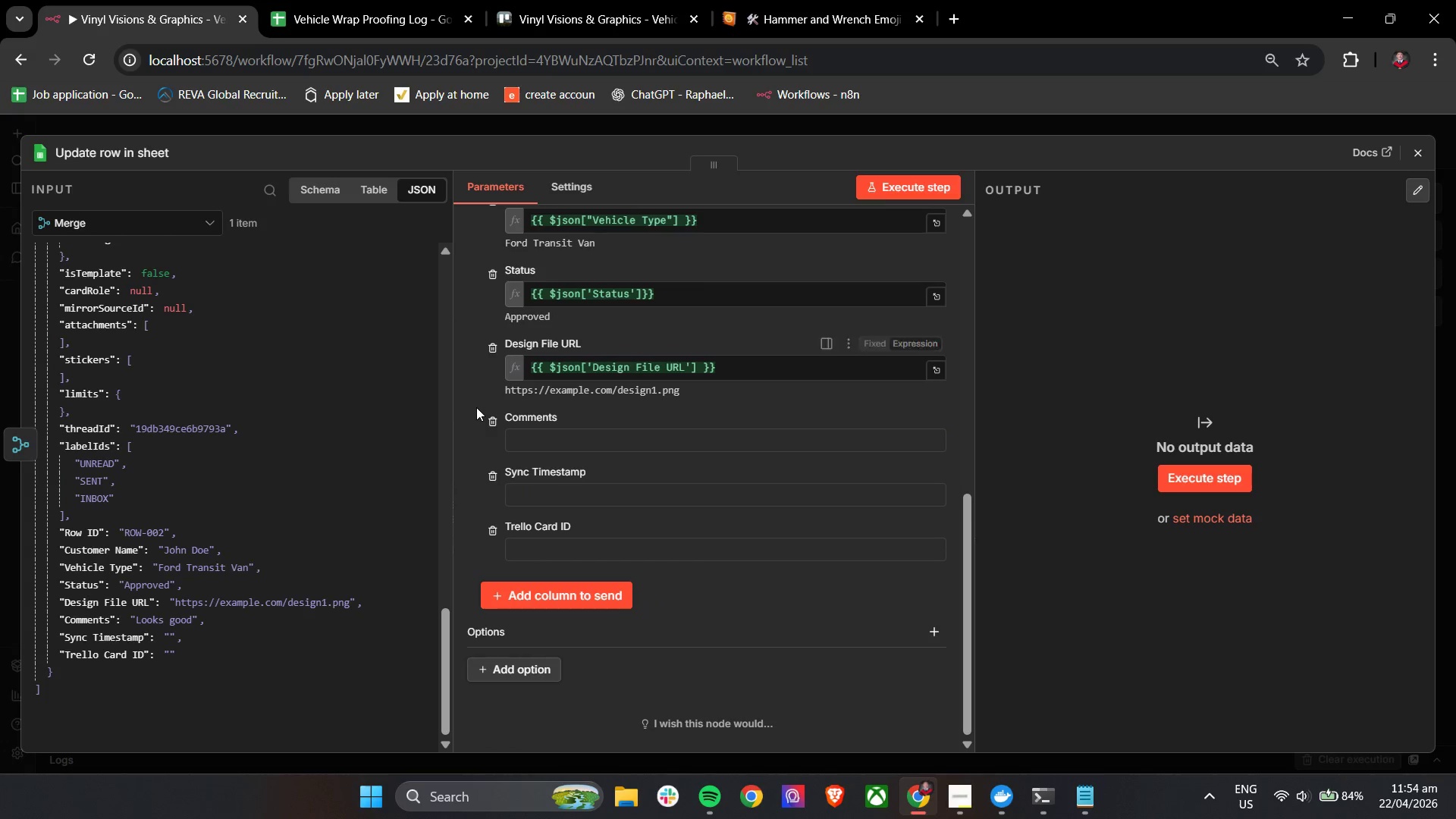 
scroll: coordinate [476, 407], scroll_direction: up, amount: 3.0
 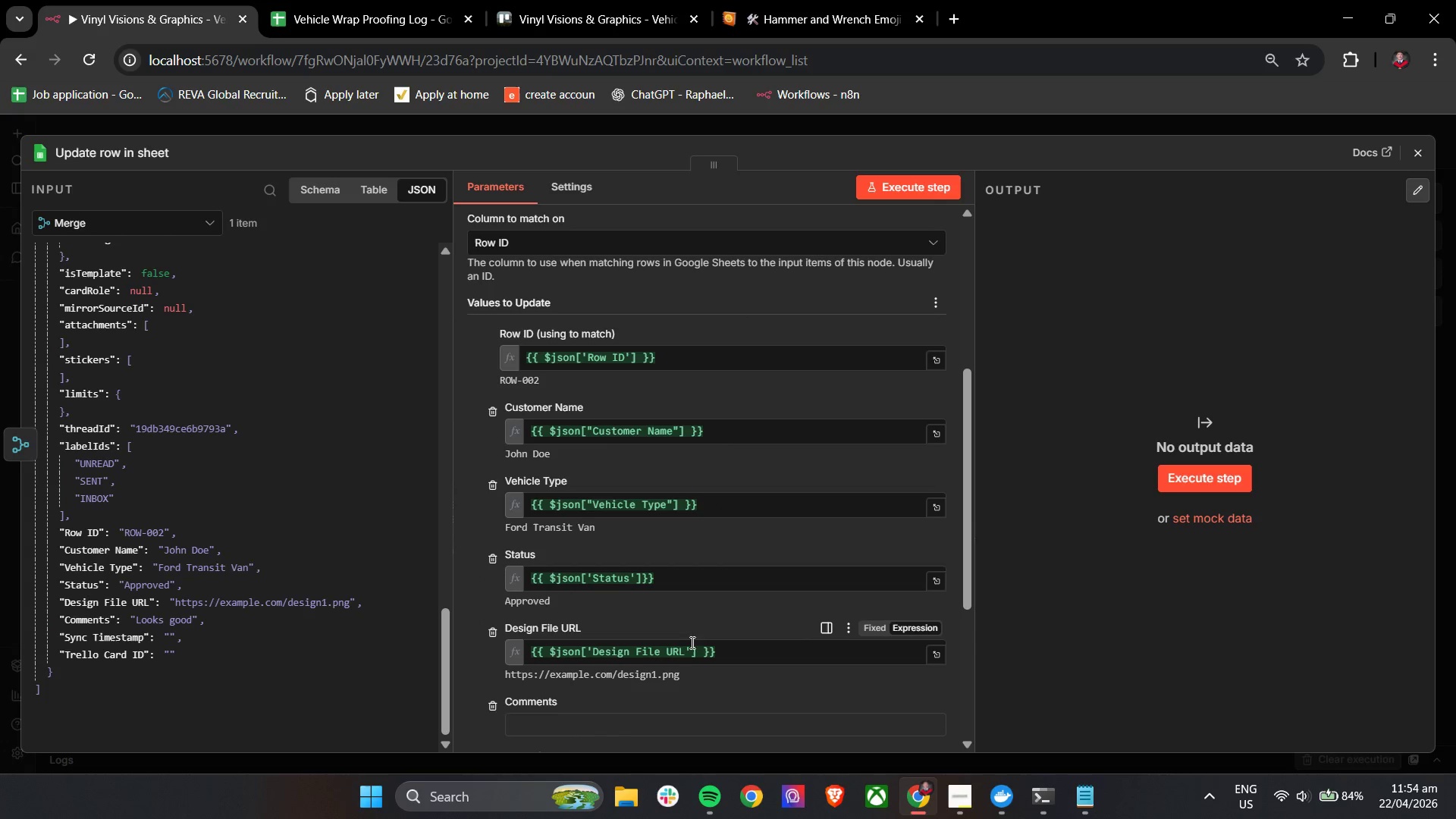 
double_click([752, 655])
 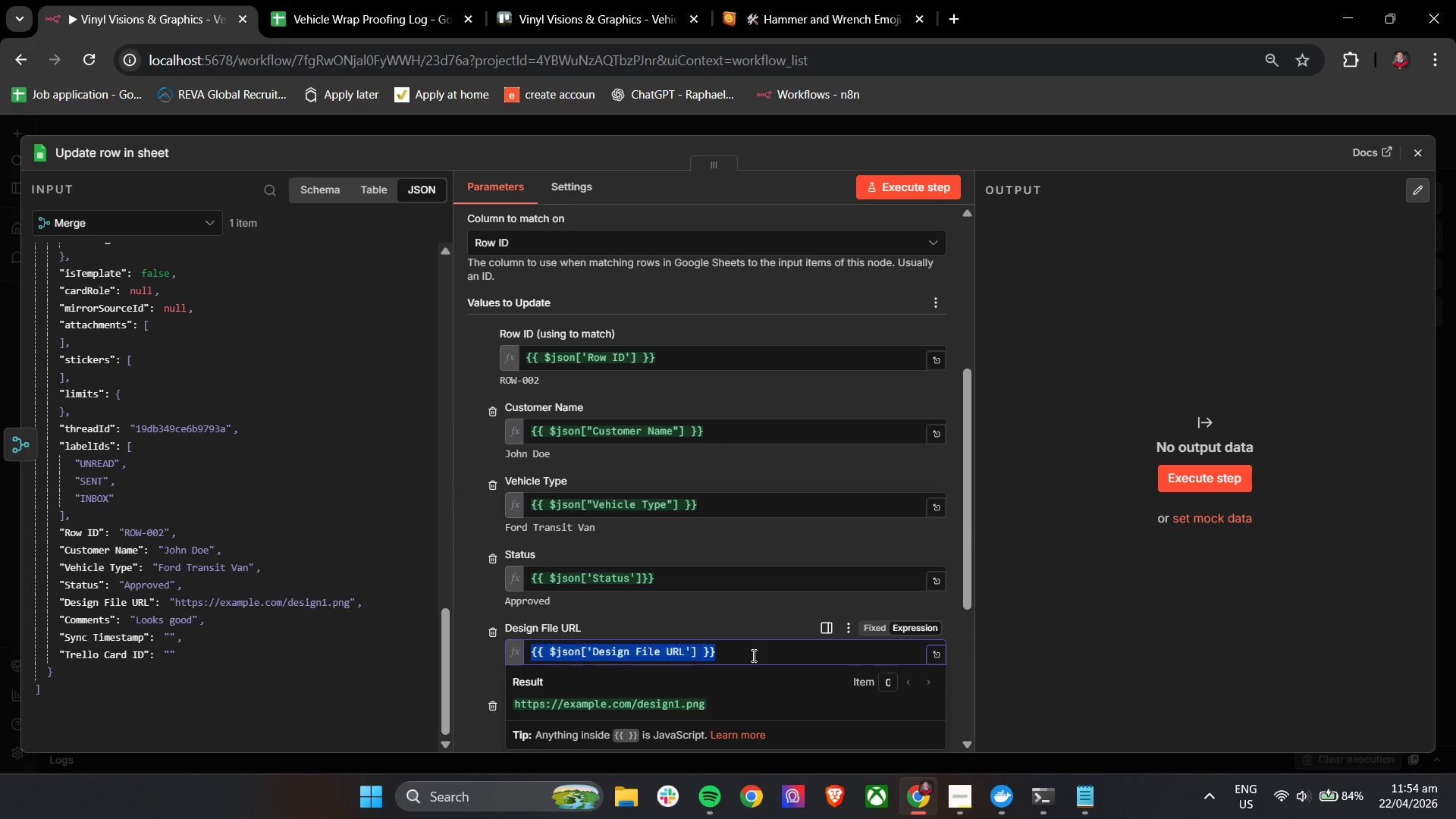 
triple_click([752, 655])
 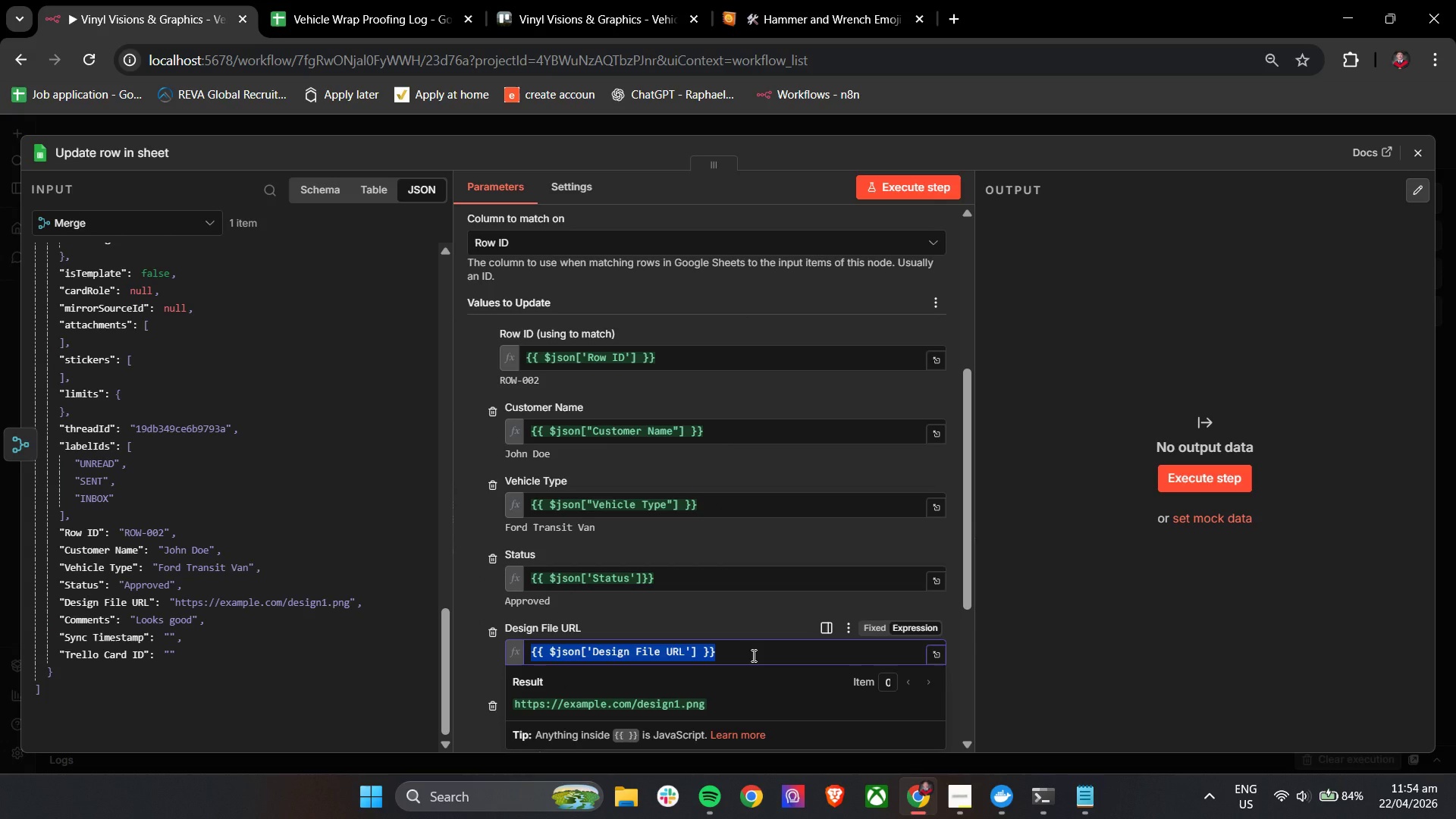 
triple_click([752, 655])
 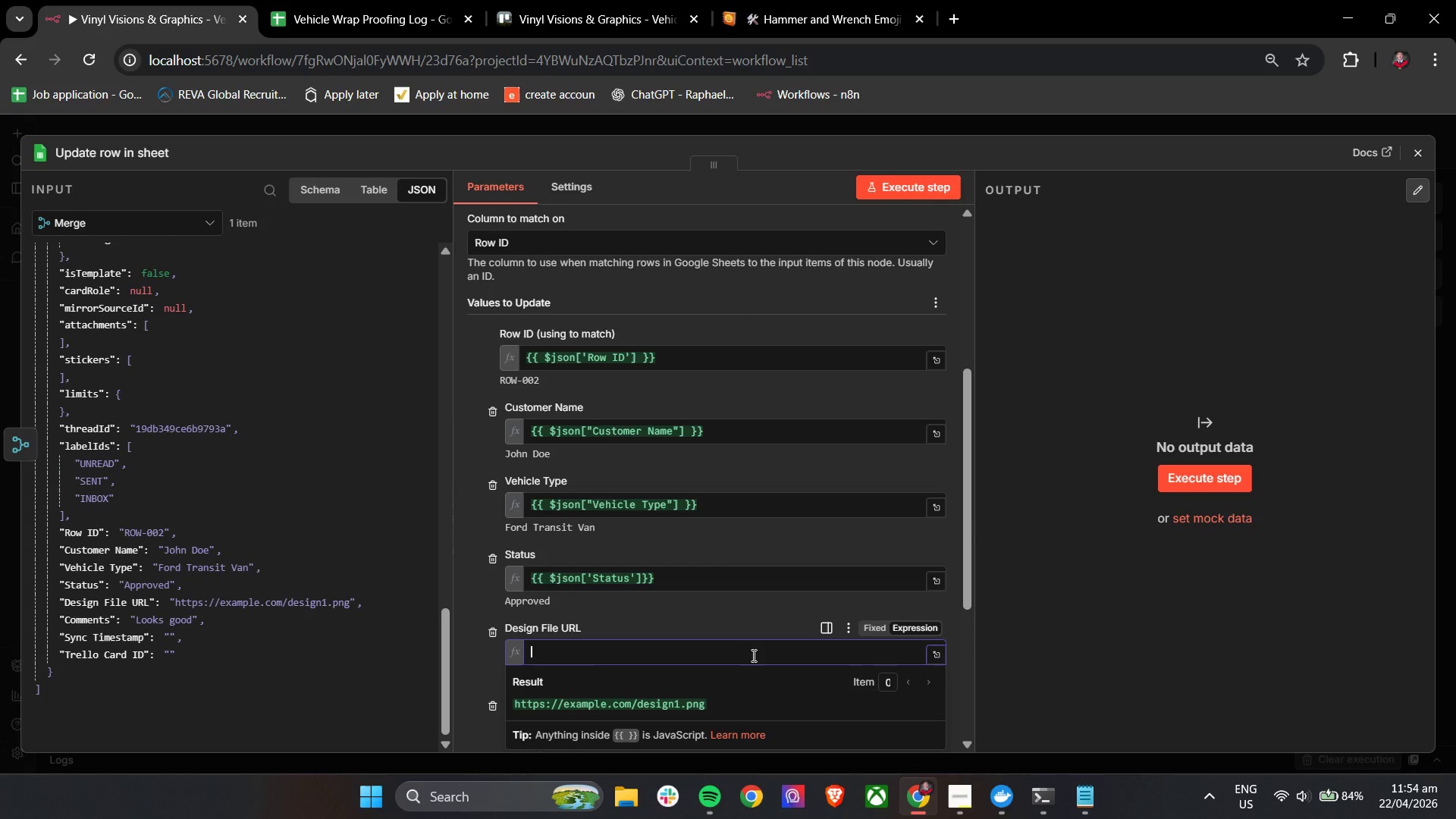 
key(Backspace)
 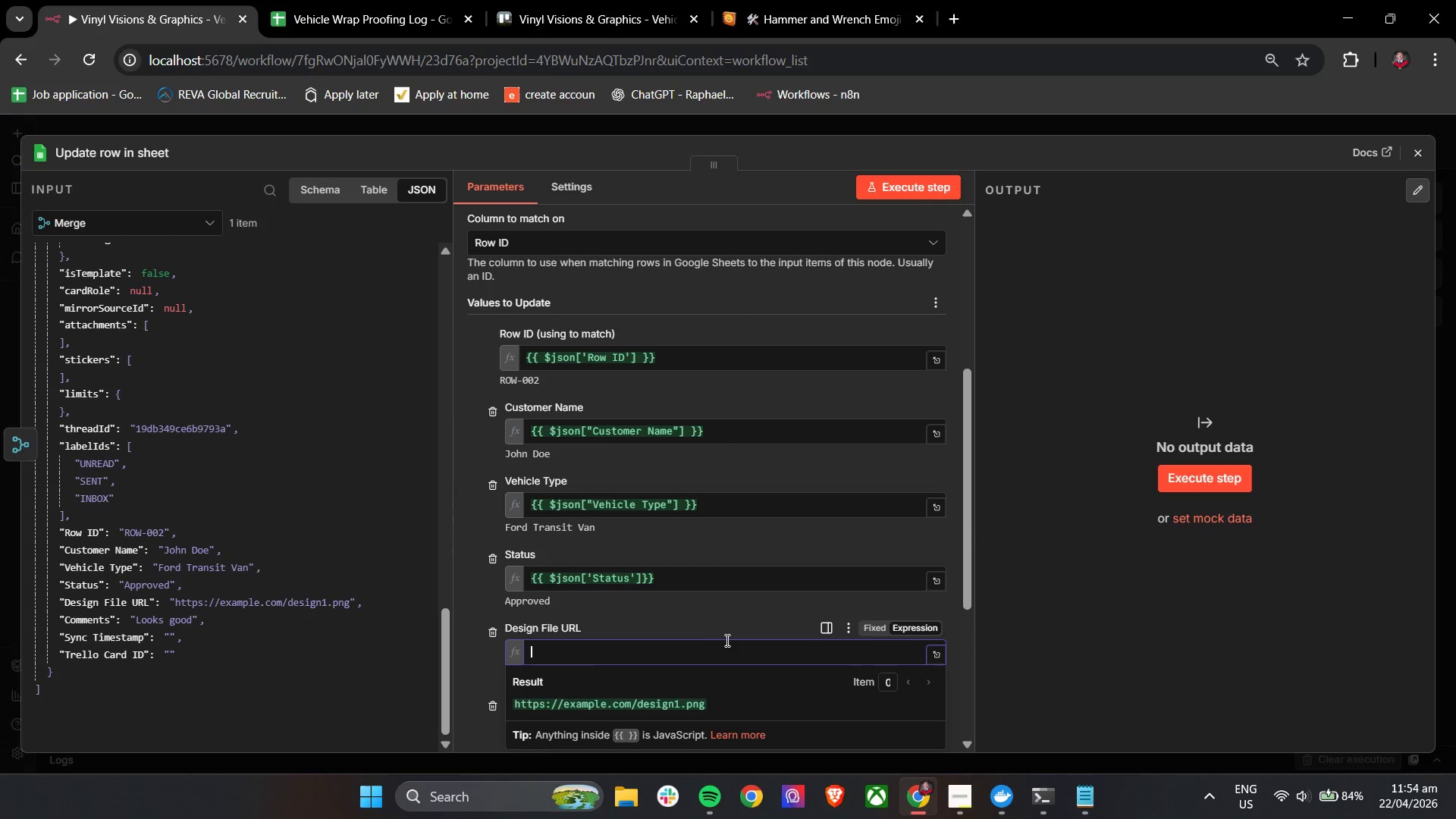 
key(Backspace)
 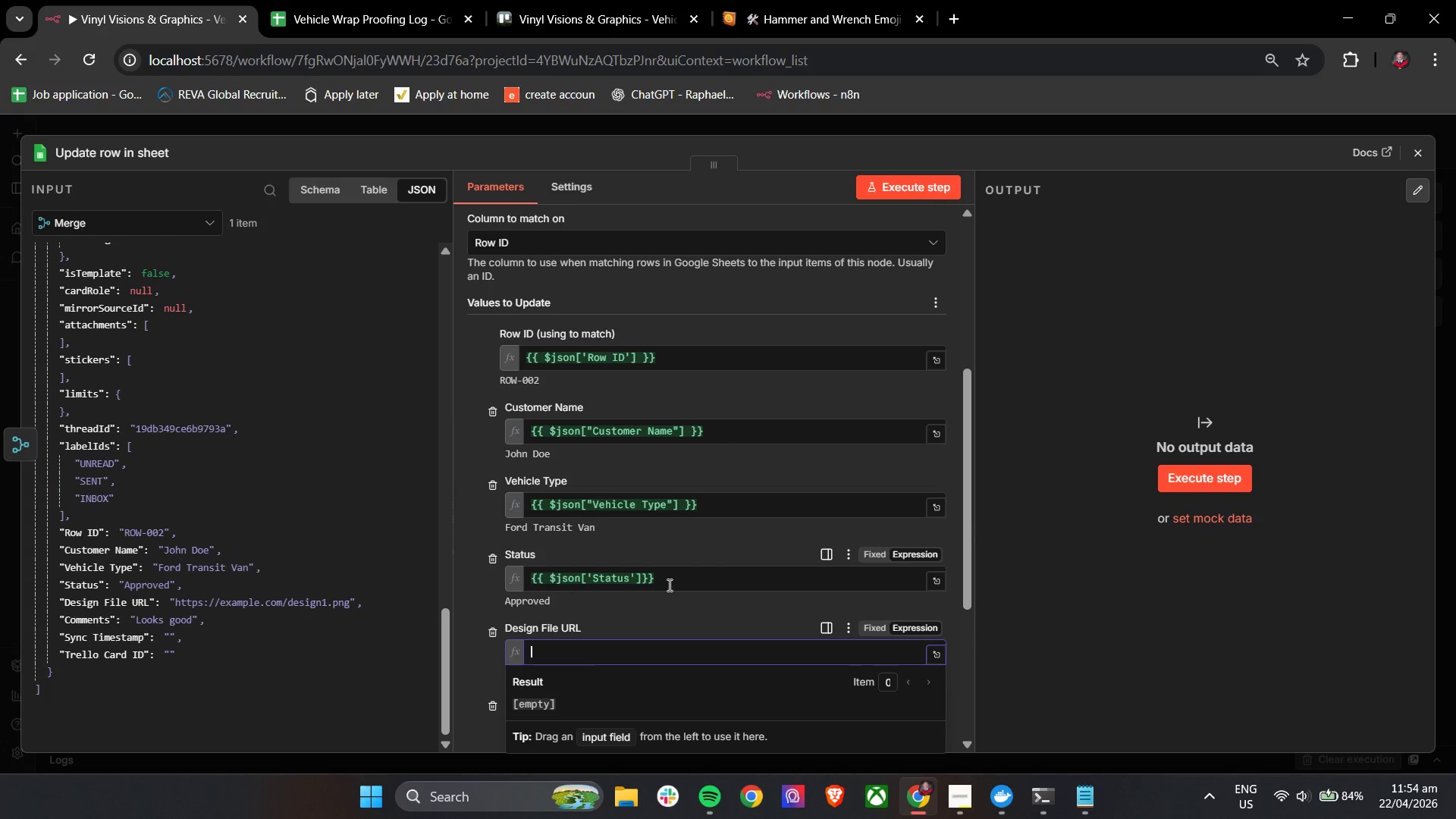 
key(Backspace)
 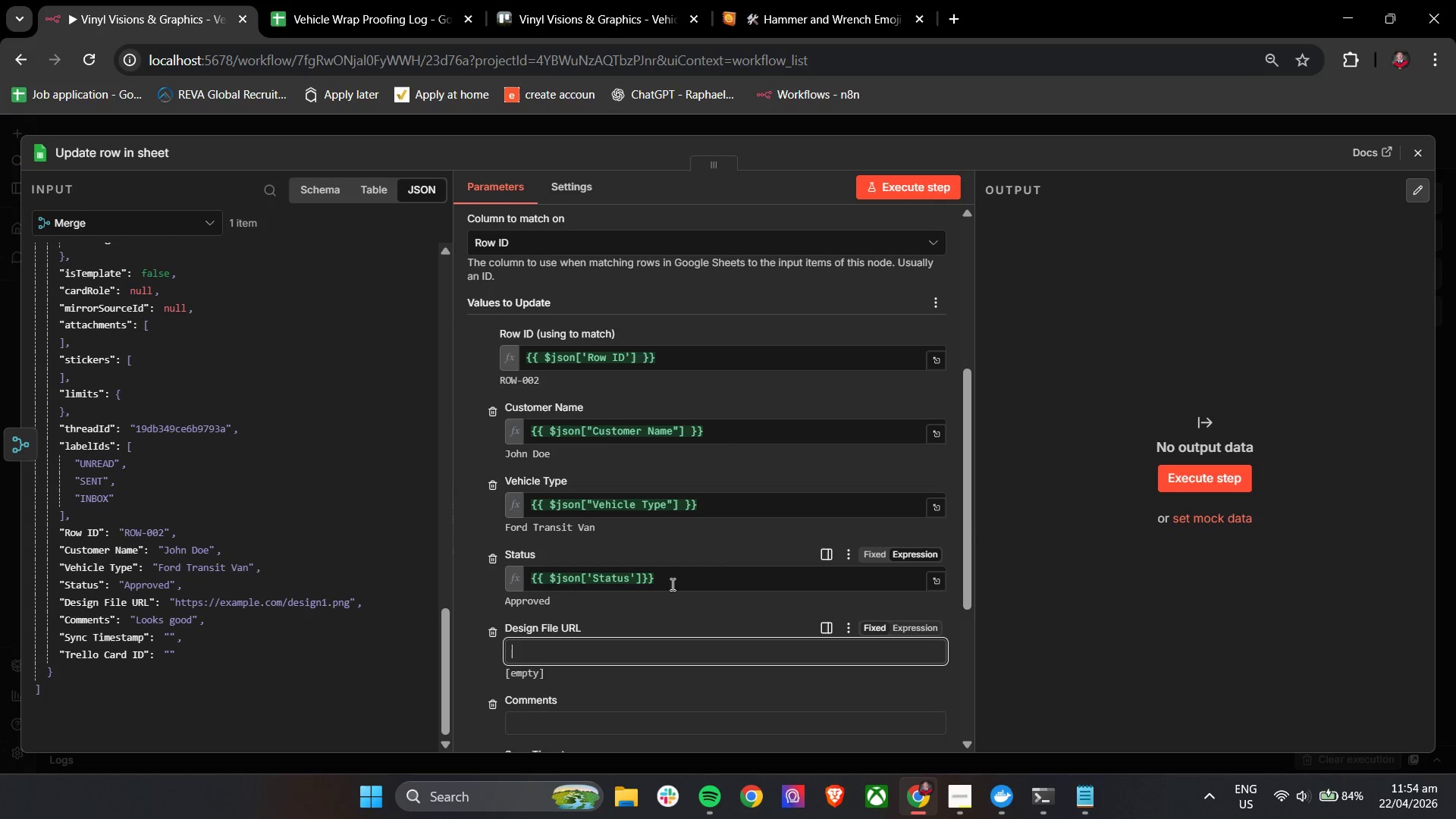 
key(Backspace)
 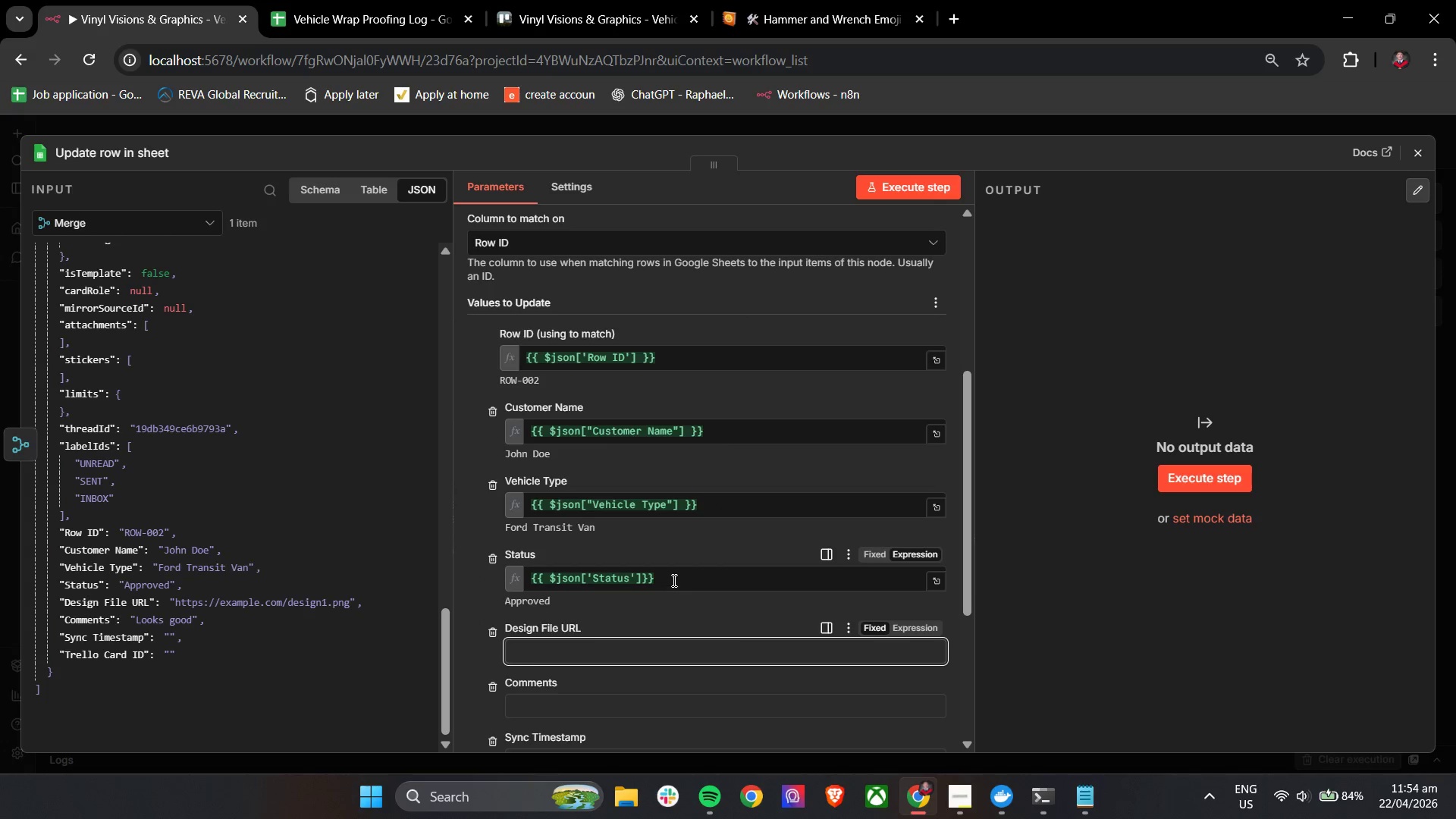 
double_click([673, 579])
 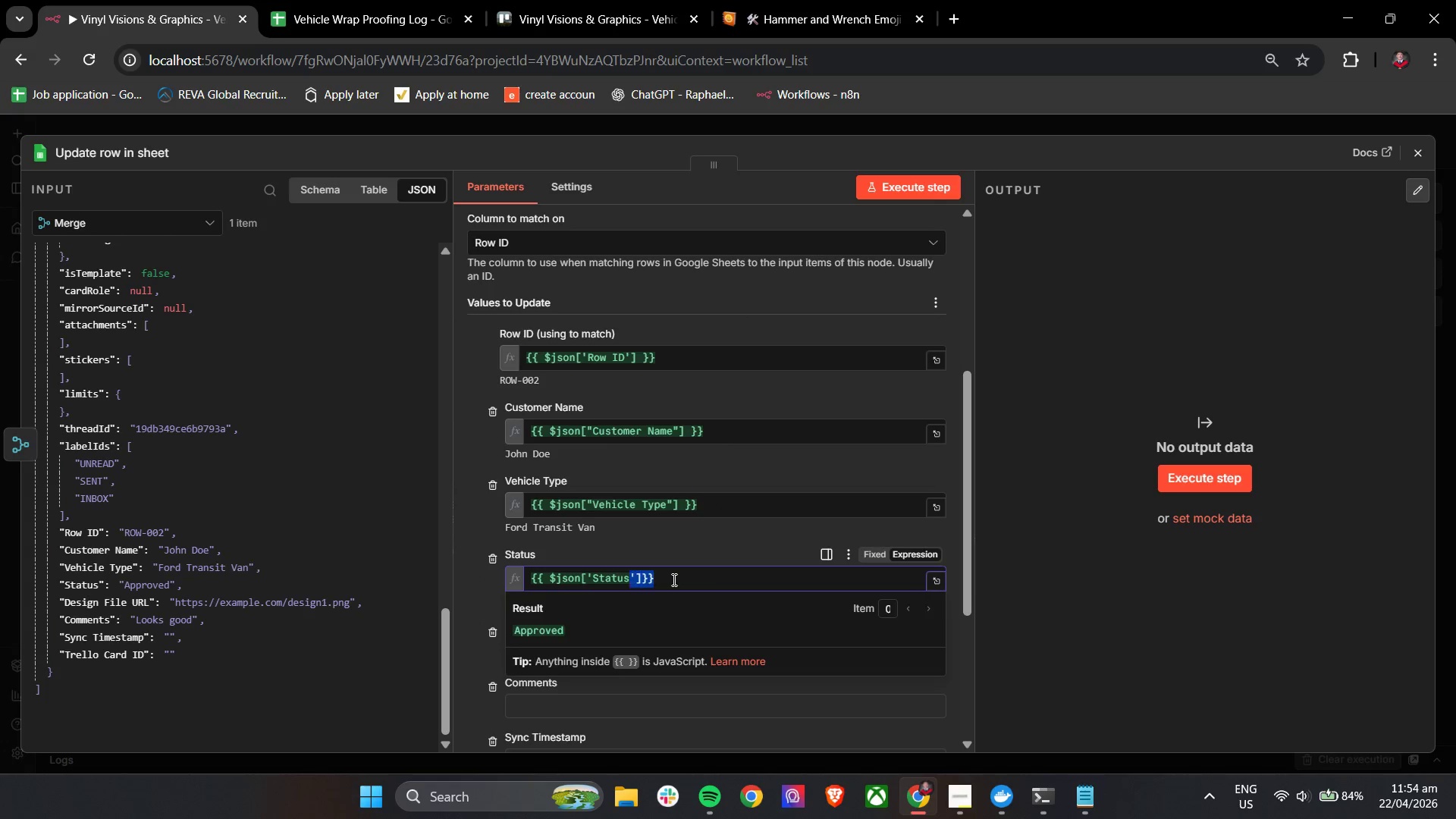 
triple_click([673, 579])
 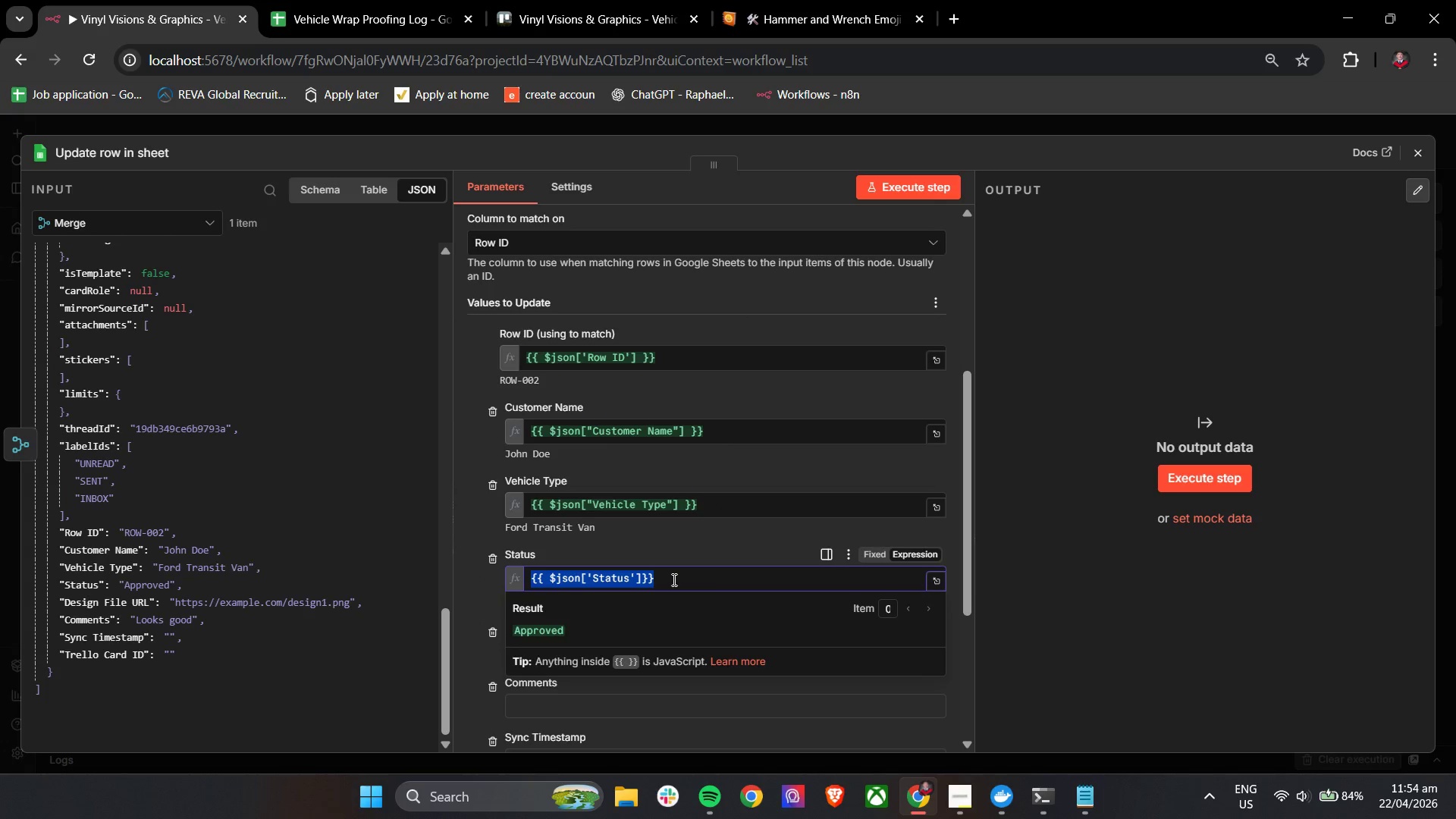 
triple_click([673, 579])
 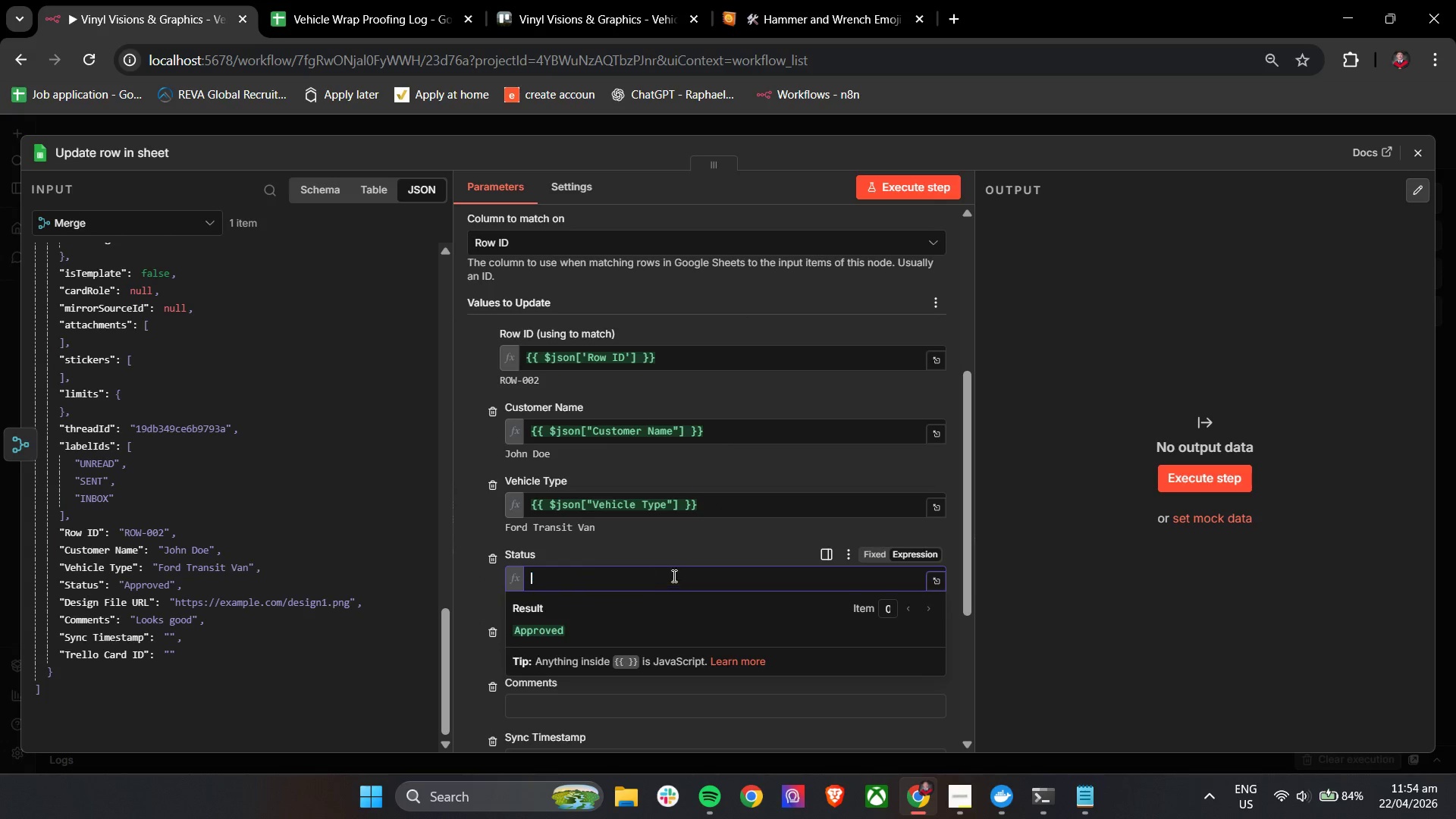 
key(Backspace)
 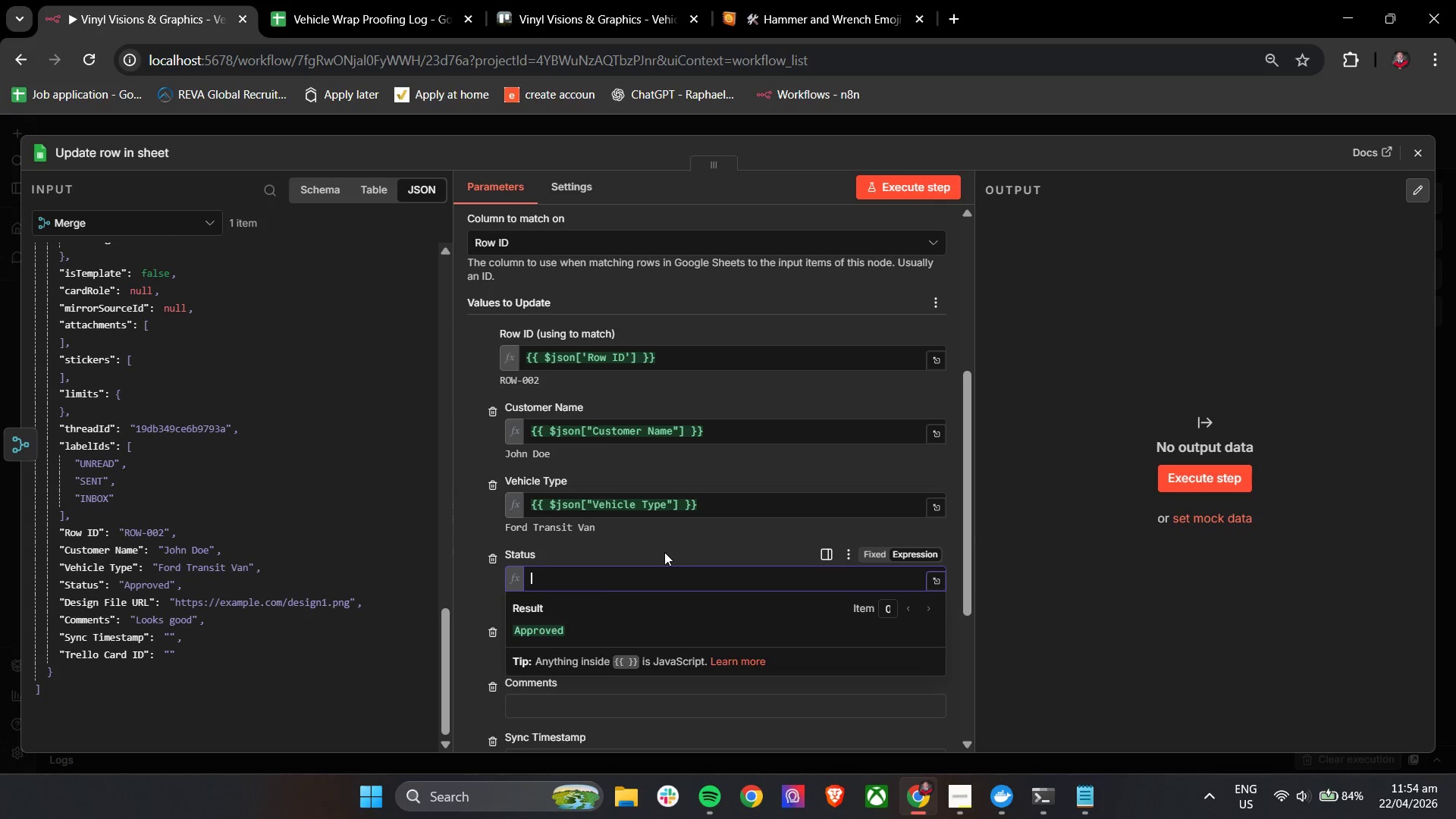 
key(Backspace)
 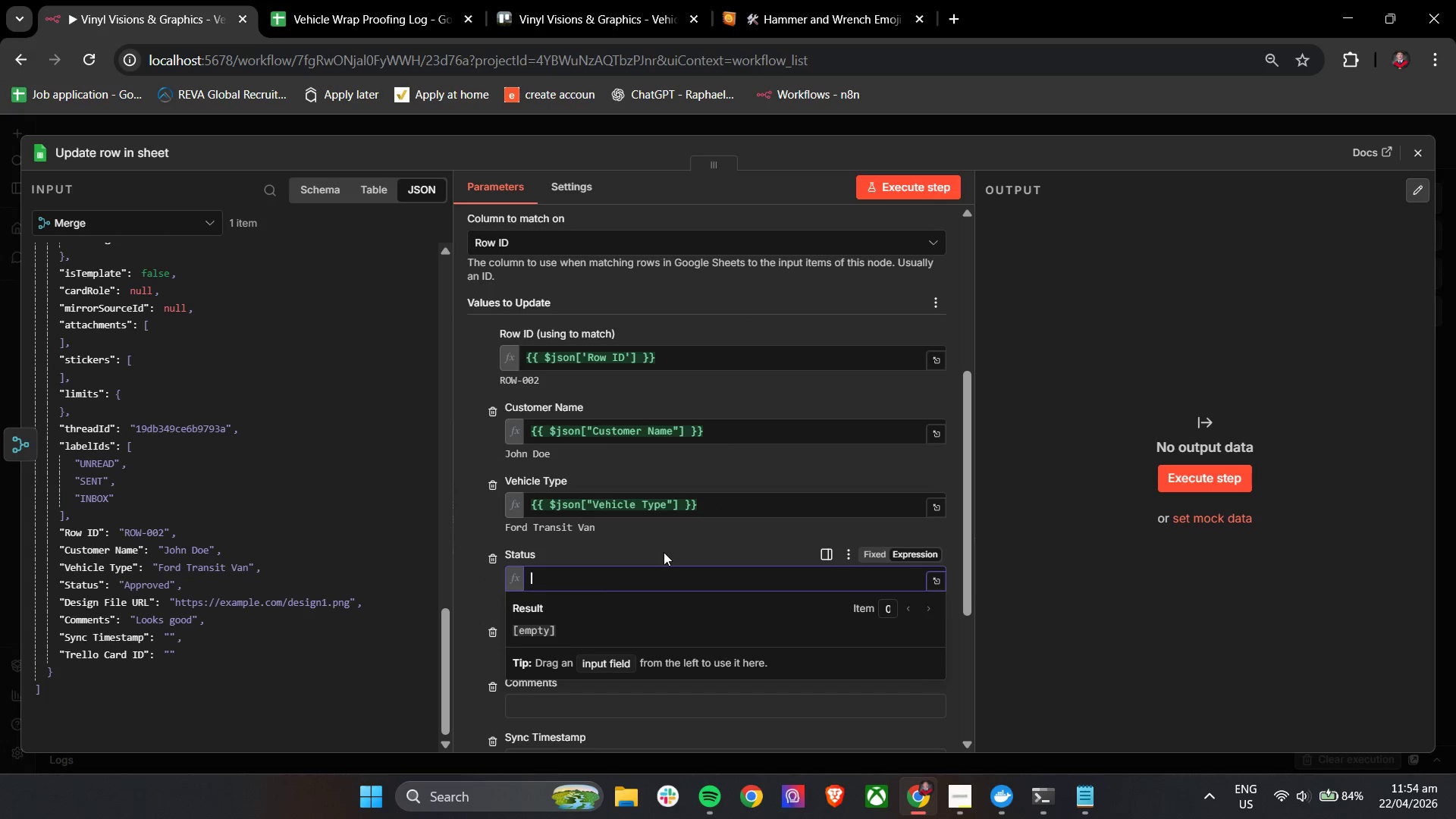 
key(Backspace)
 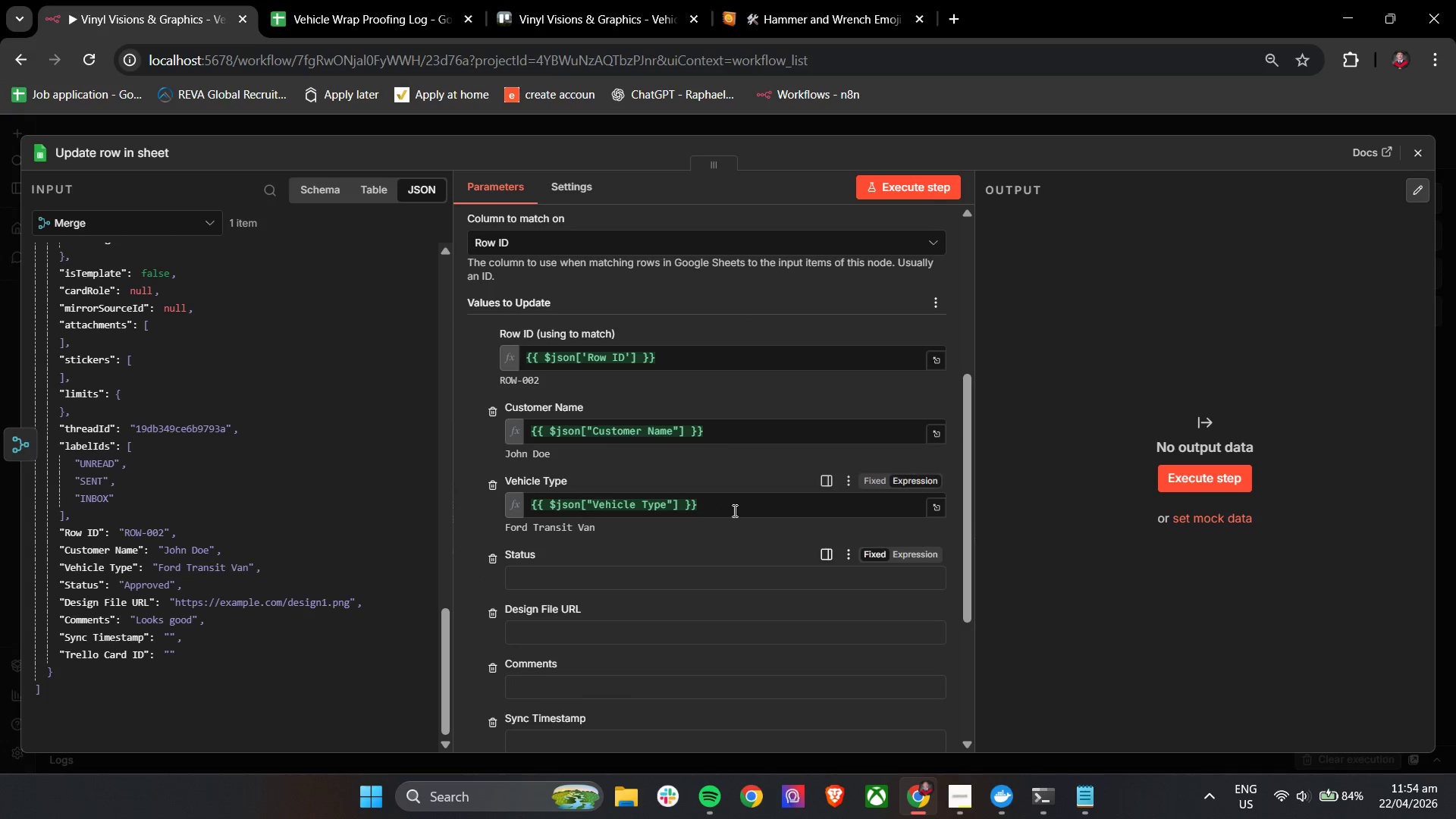 
double_click([741, 504])
 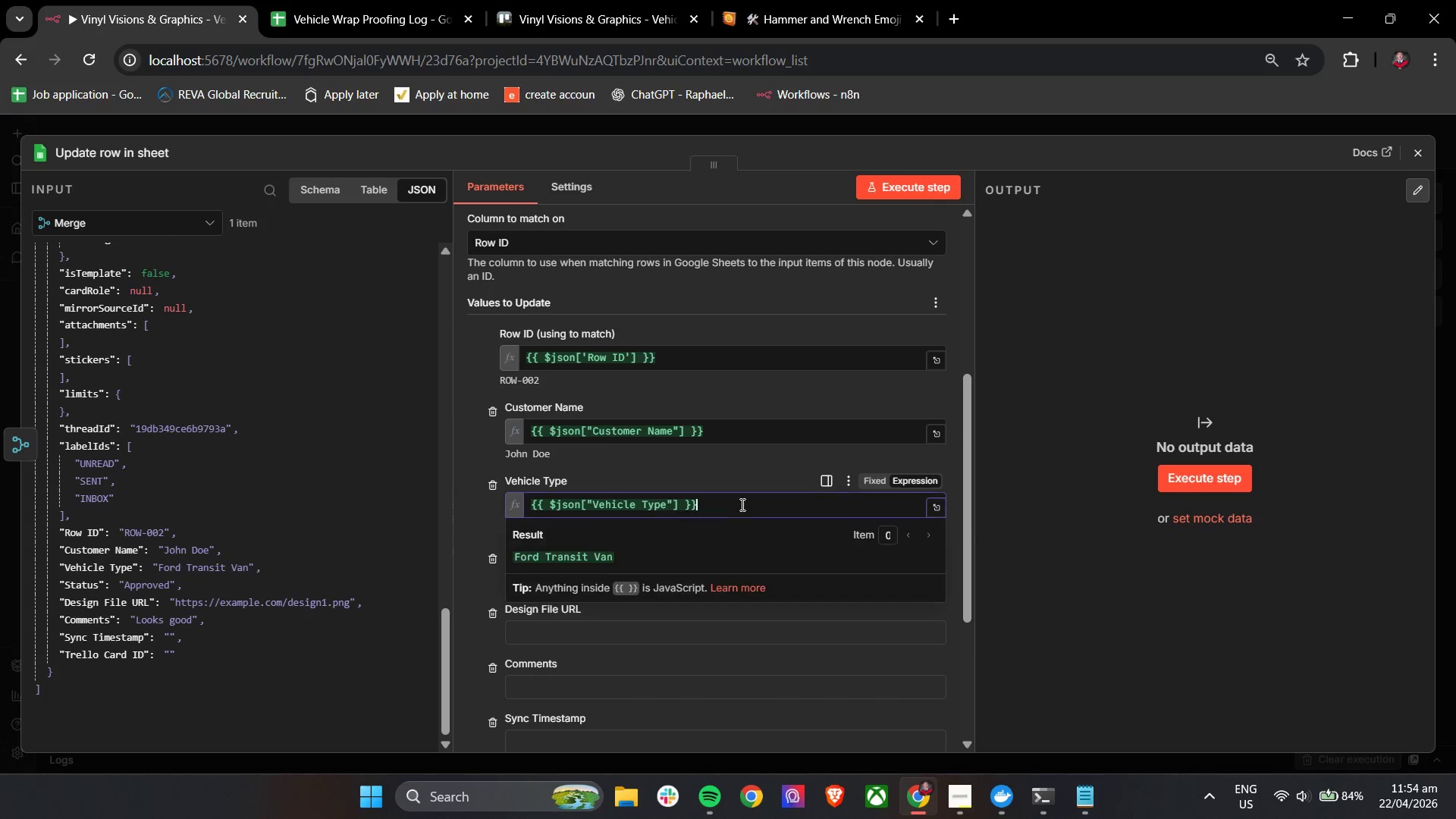 
triple_click([741, 504])
 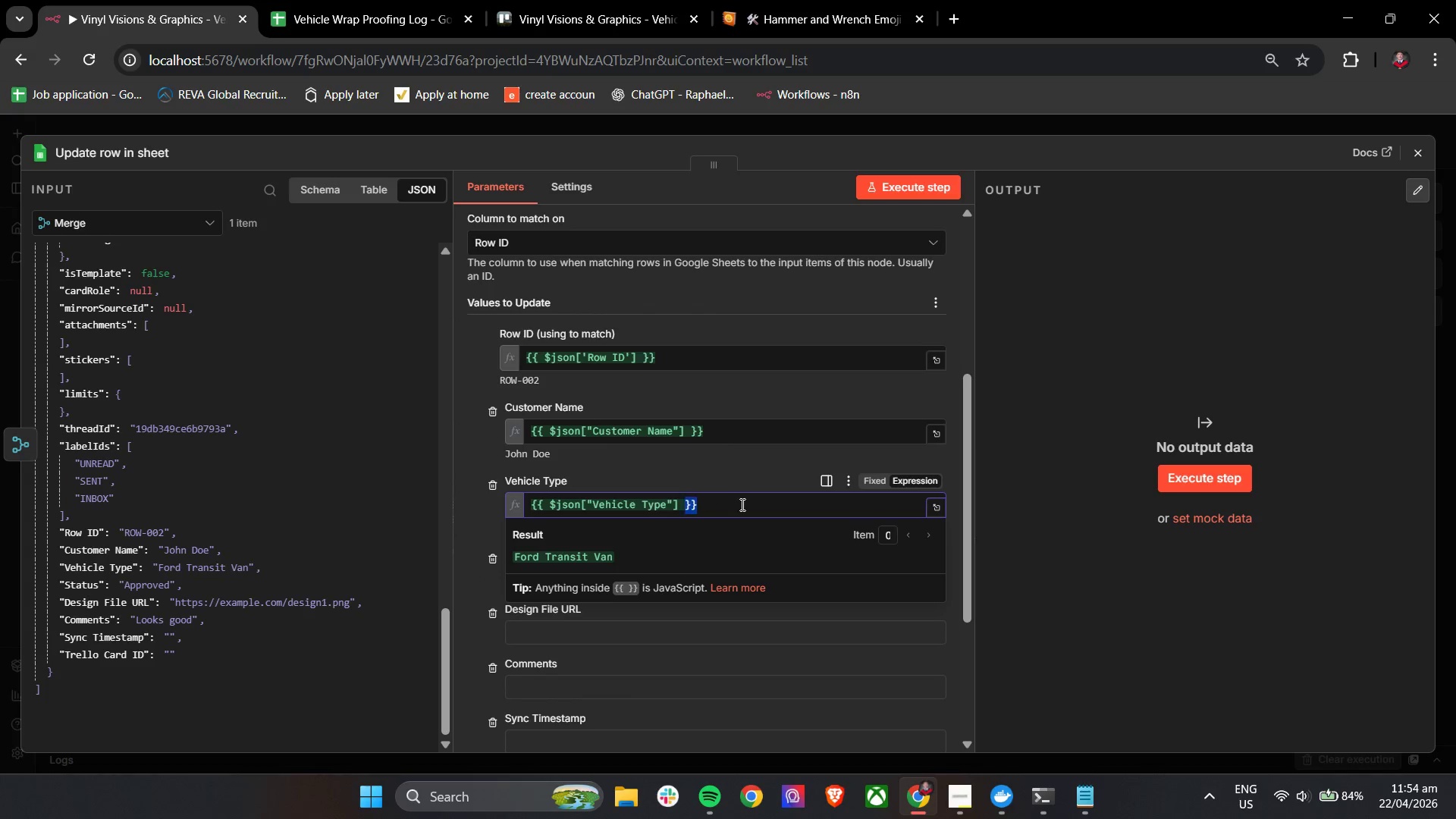 
triple_click([741, 504])
 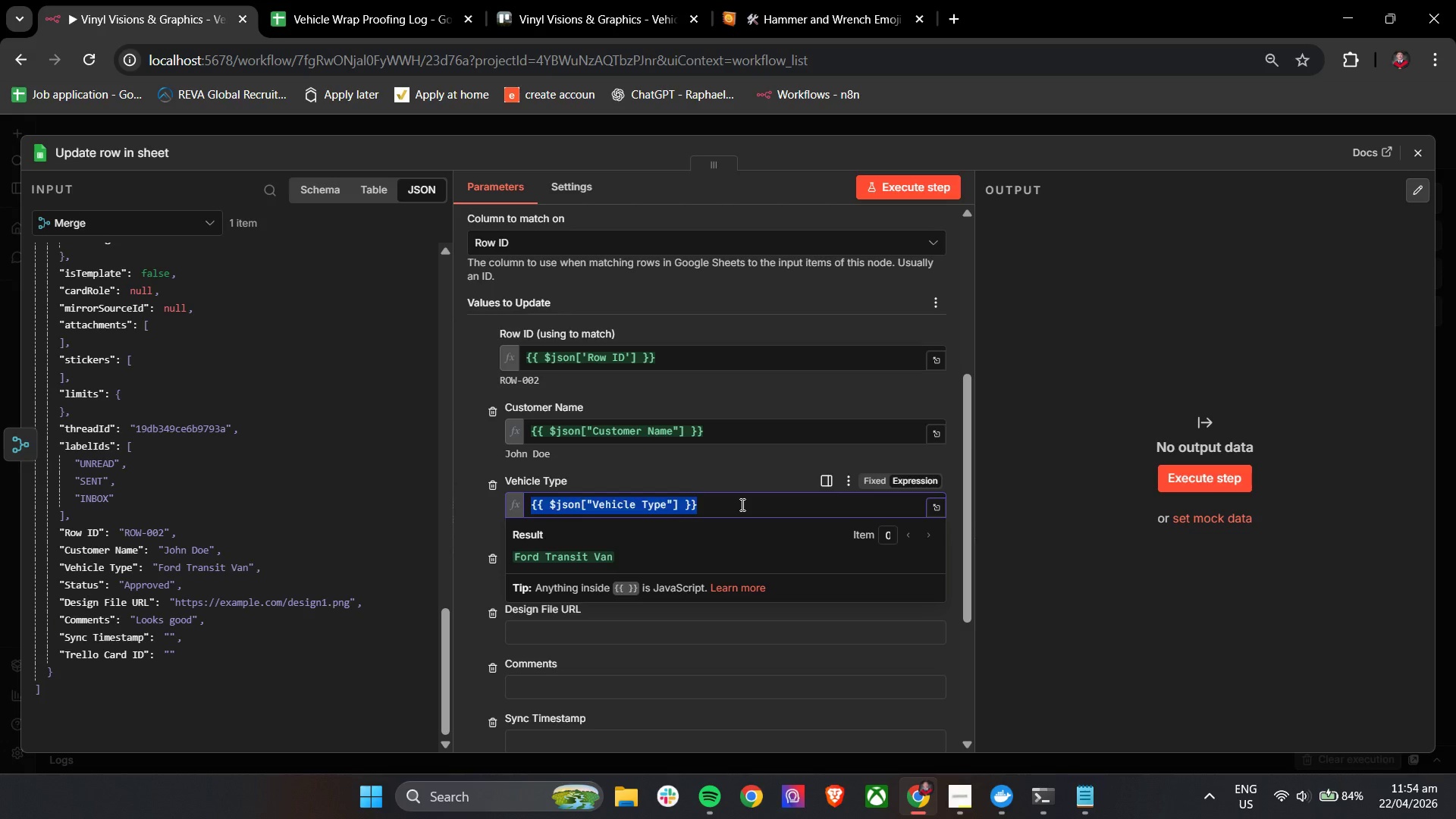 
key(Backspace)
 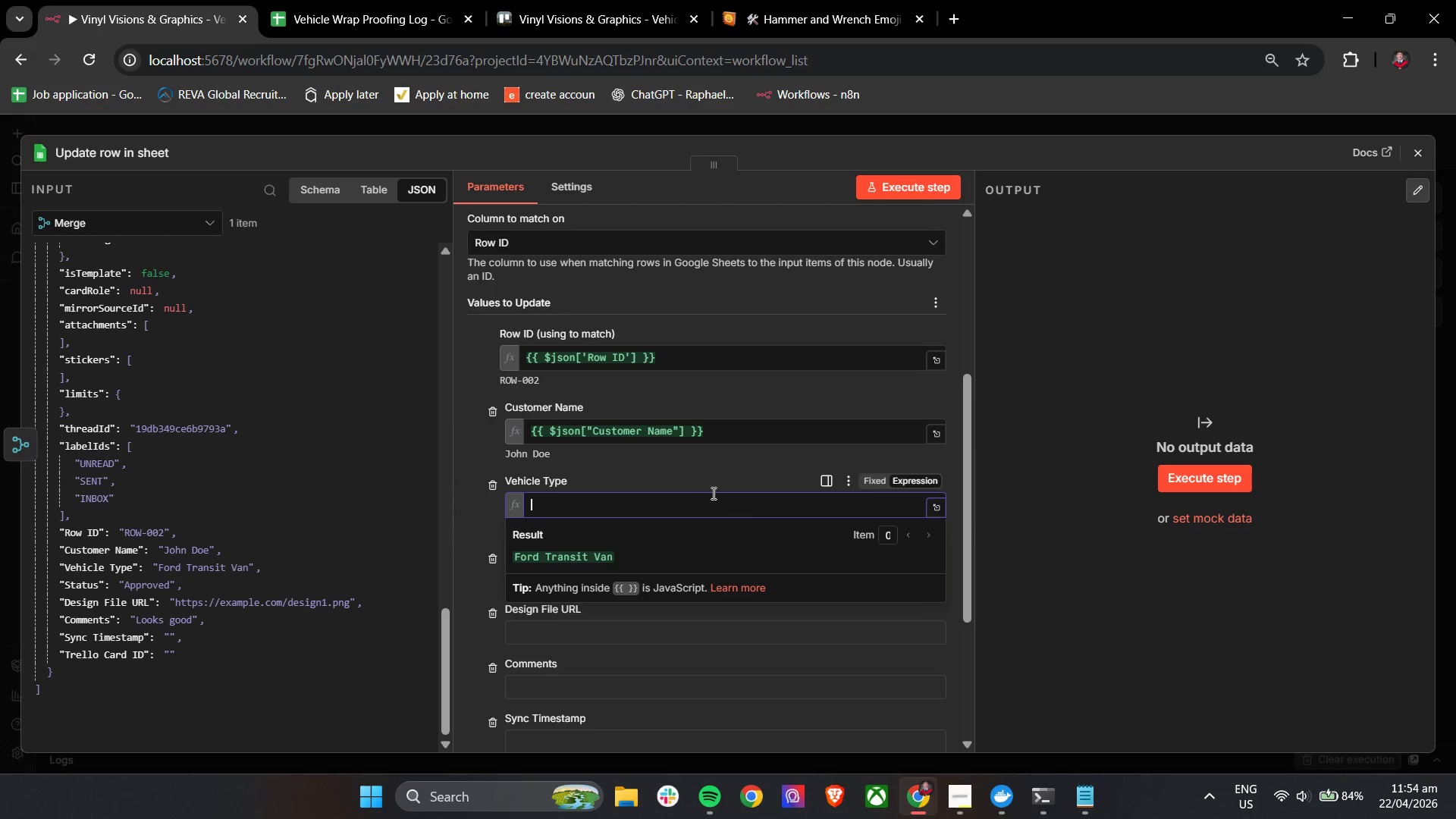 
key(Backspace)
 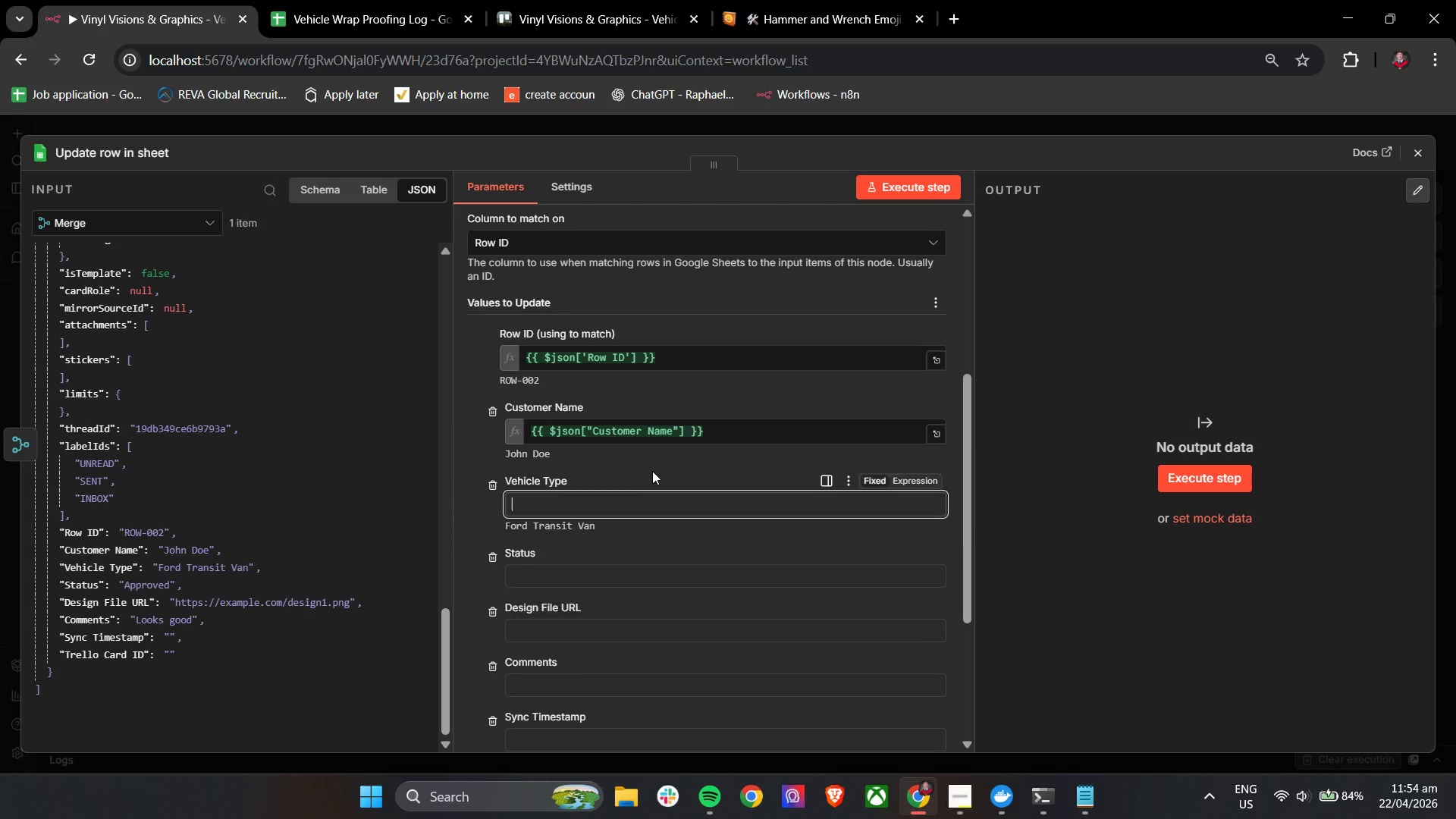 
key(Backspace)
 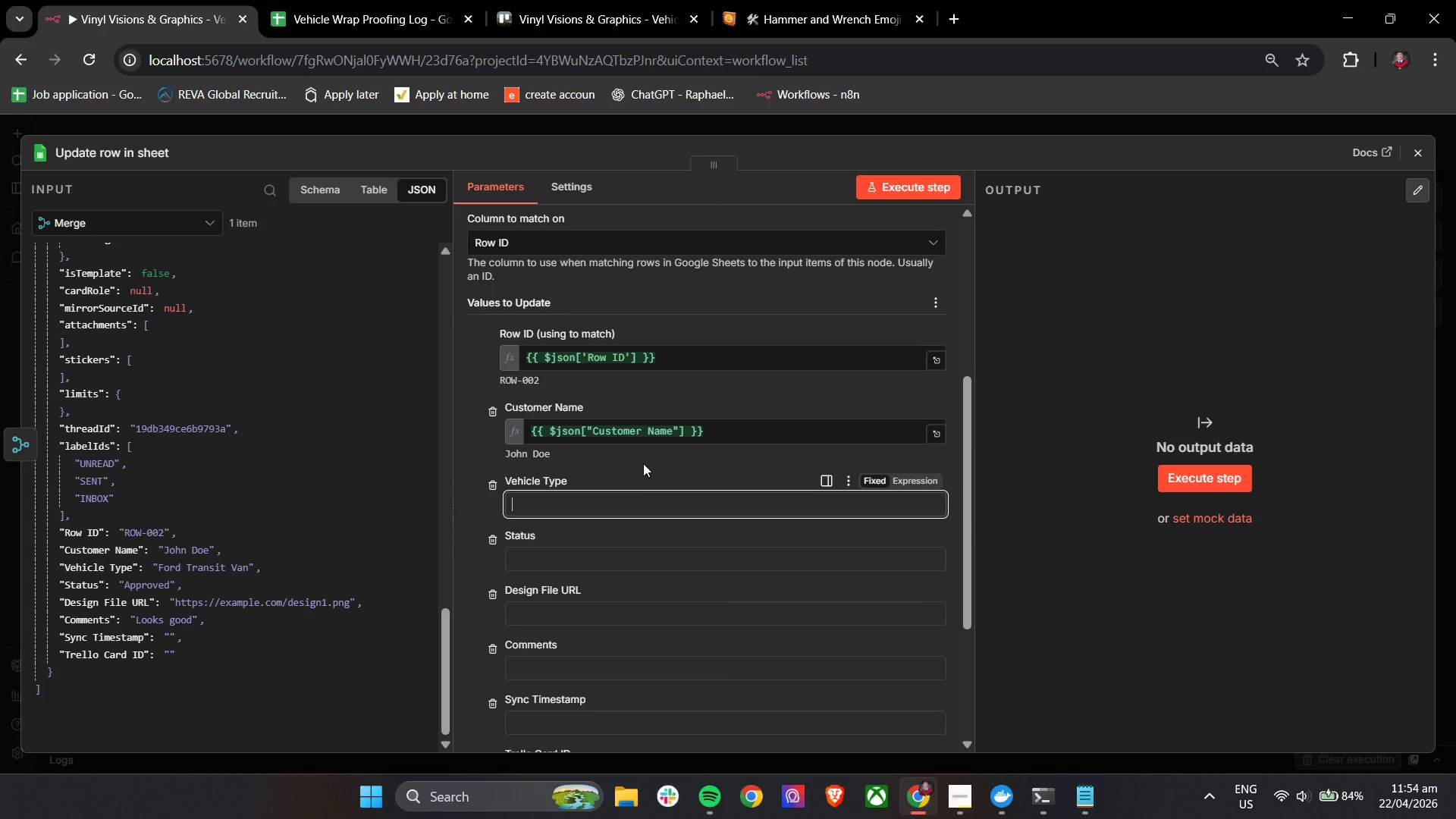 
left_click_drag(start_coordinate=[643, 463], to_coordinate=[650, 461])
 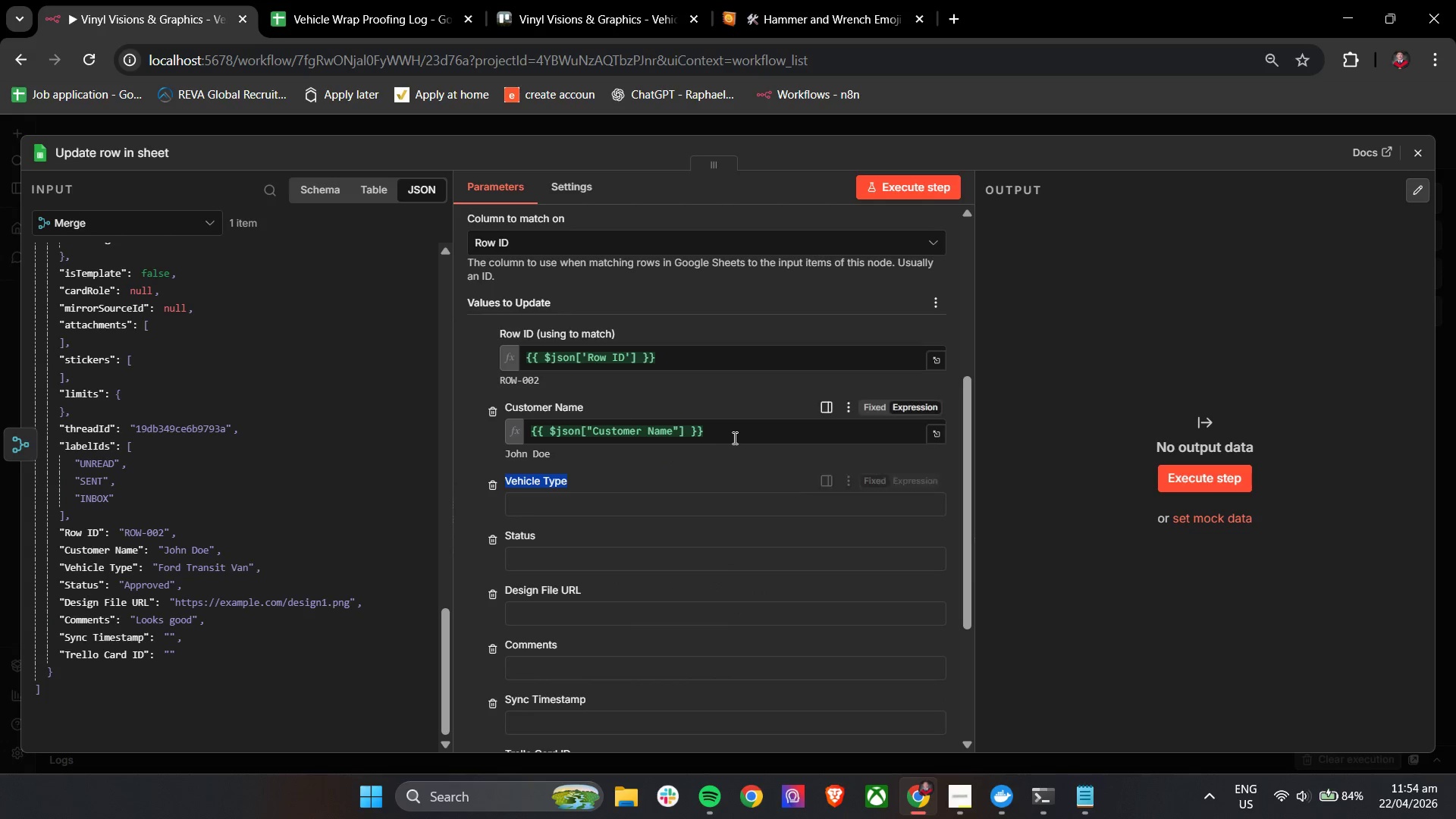 
double_click([733, 438])
 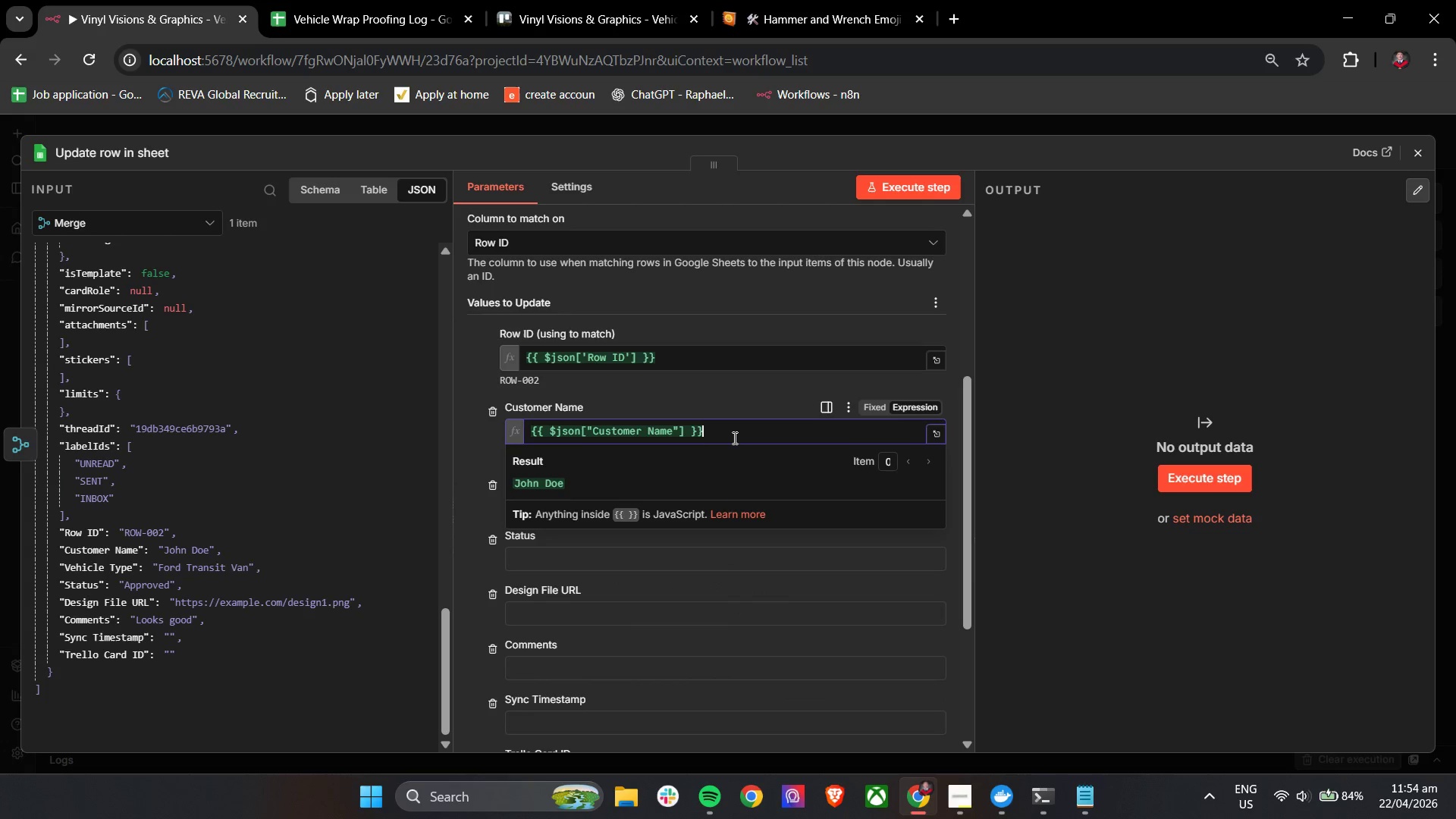 
triple_click([733, 438])
 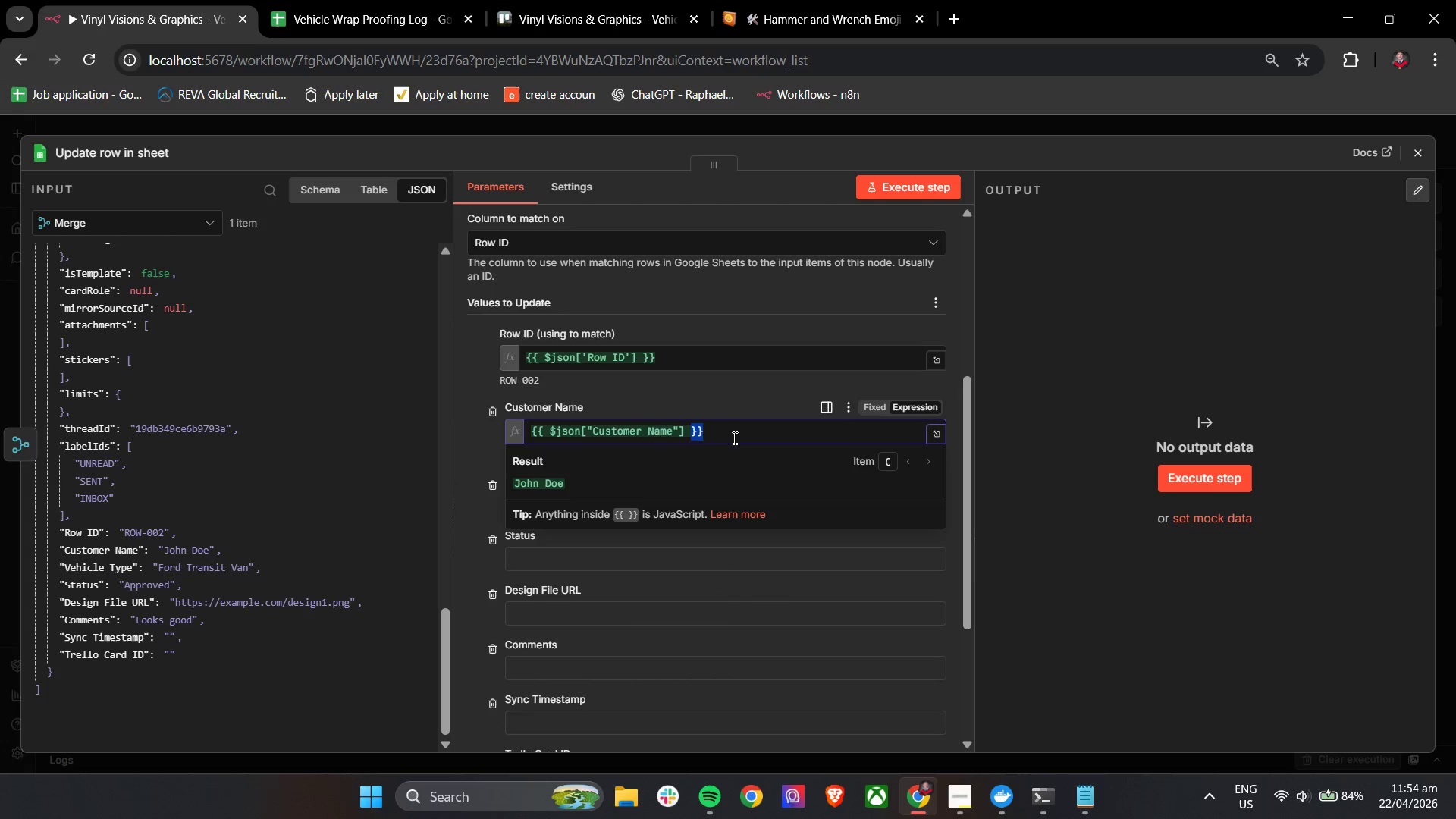 
triple_click([733, 438])
 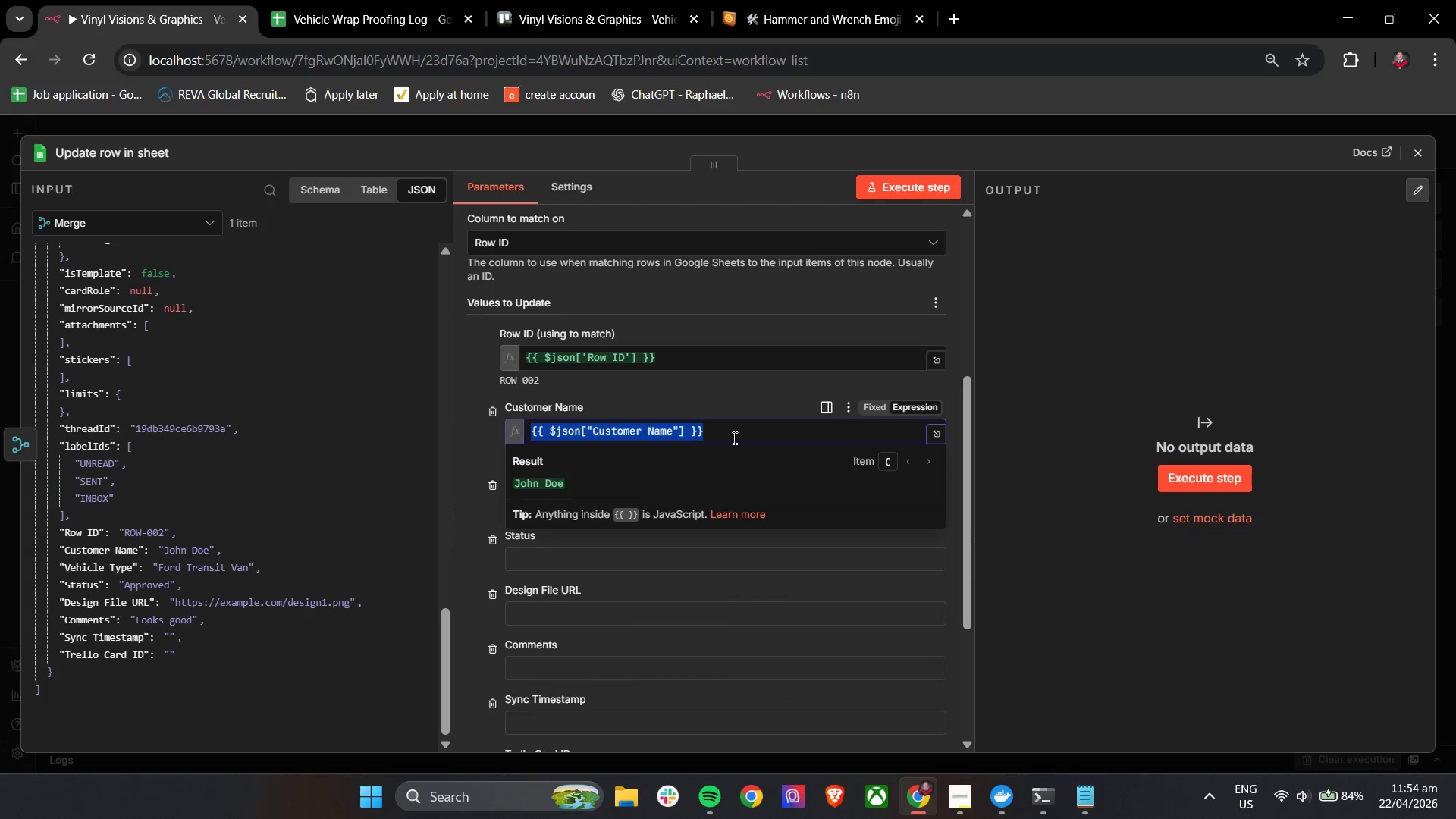 
triple_click([733, 438])
 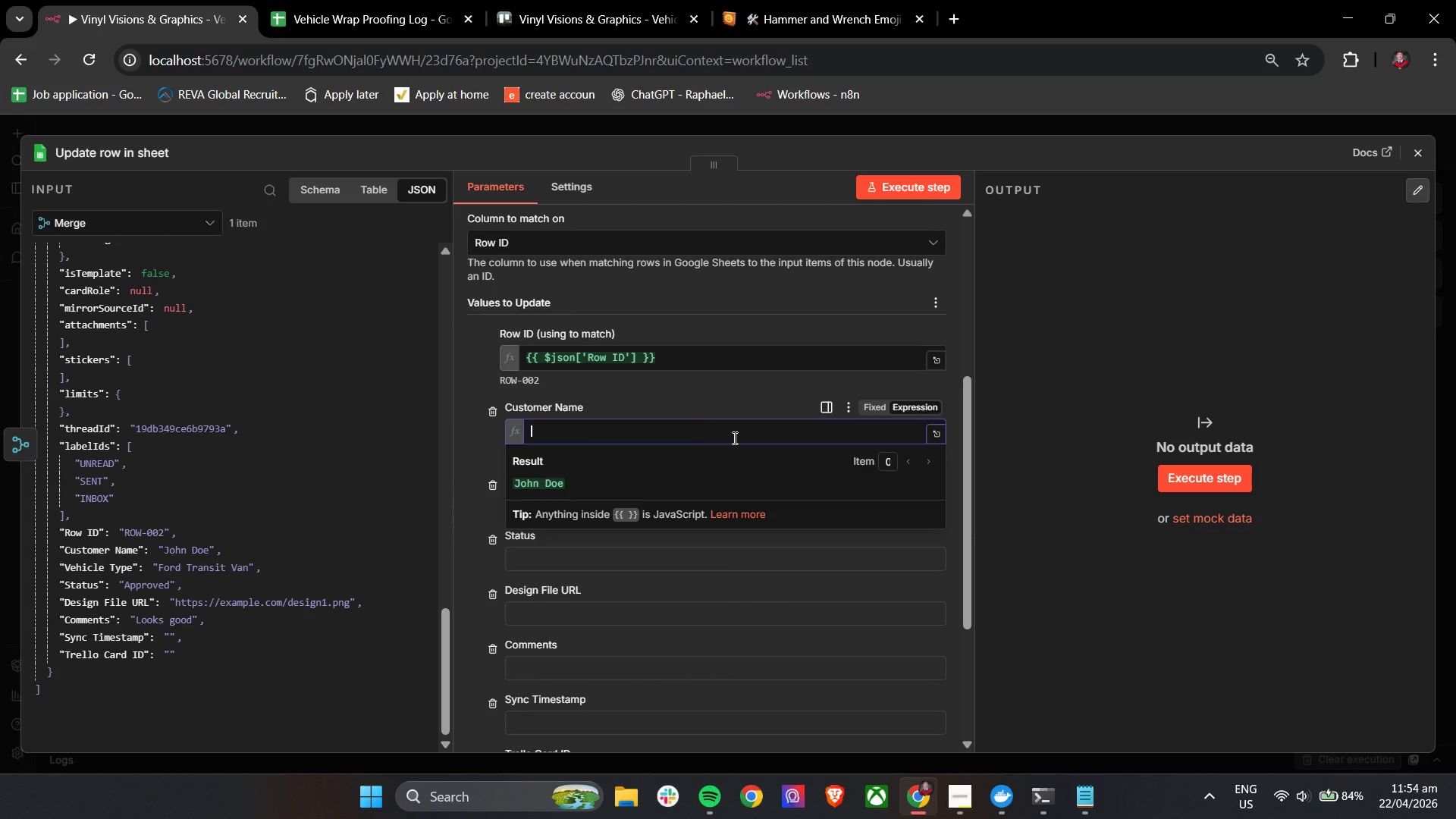 
key(Backspace)
 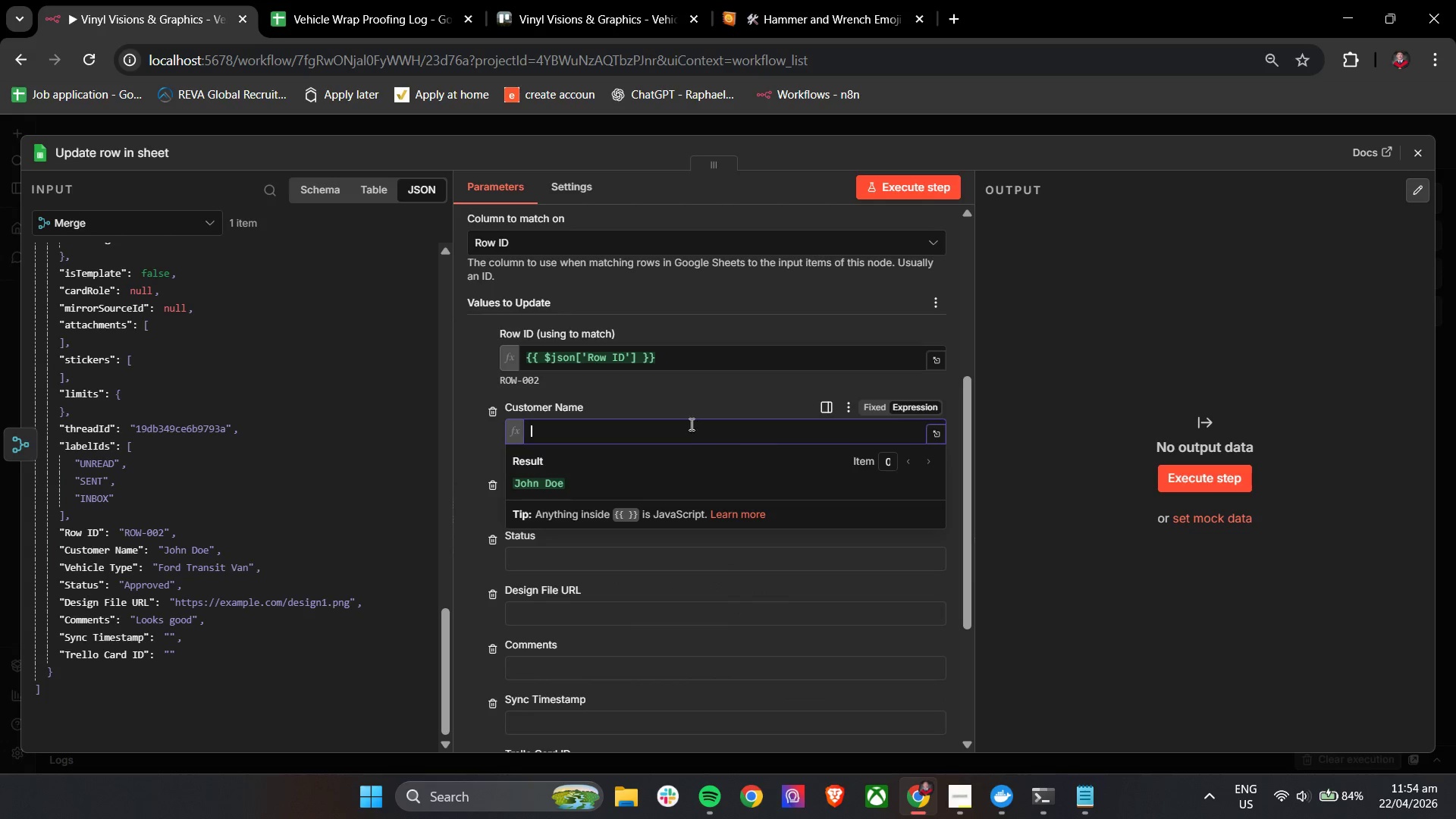 
key(Backspace)
 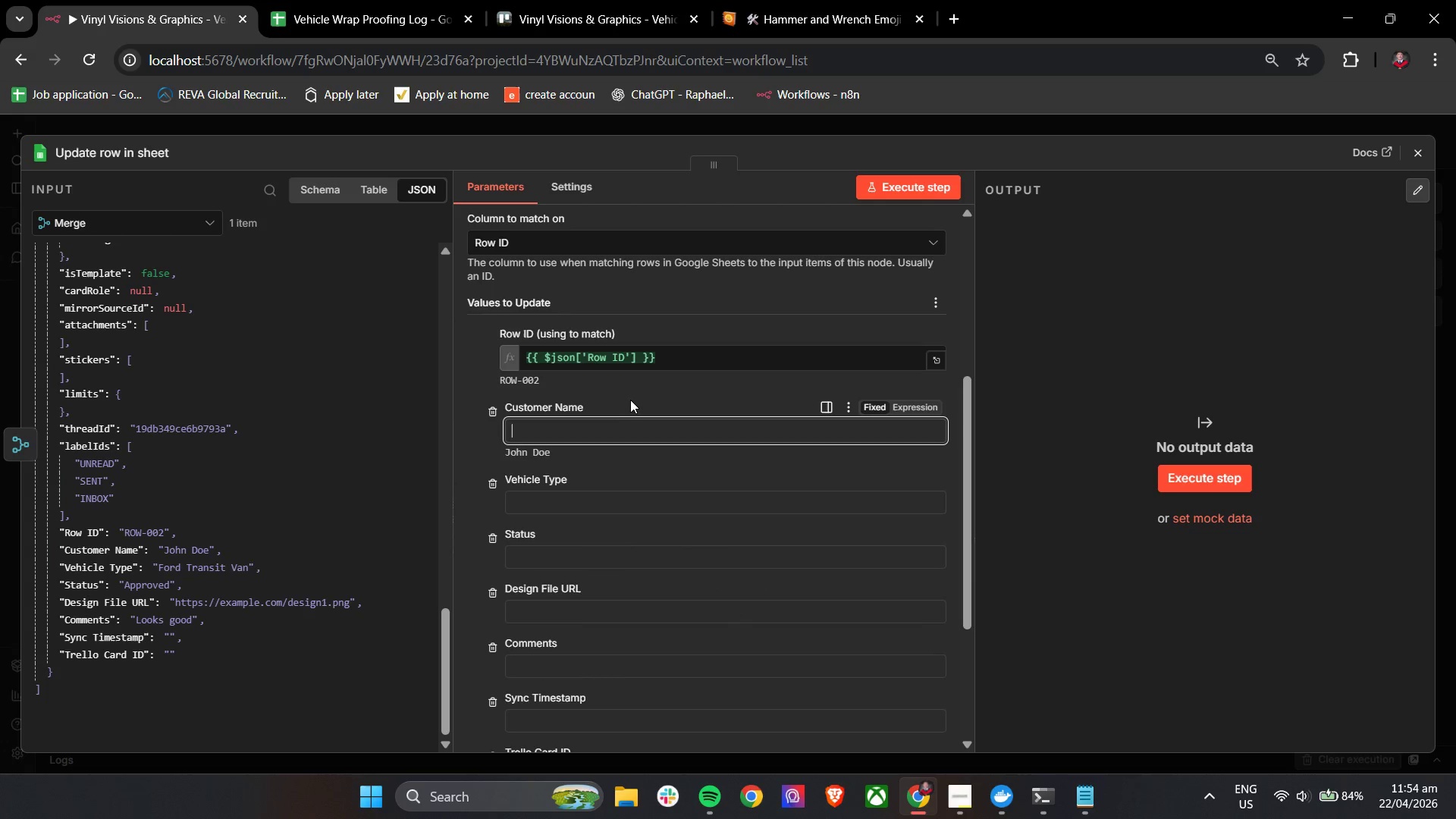 
key(Backspace)
 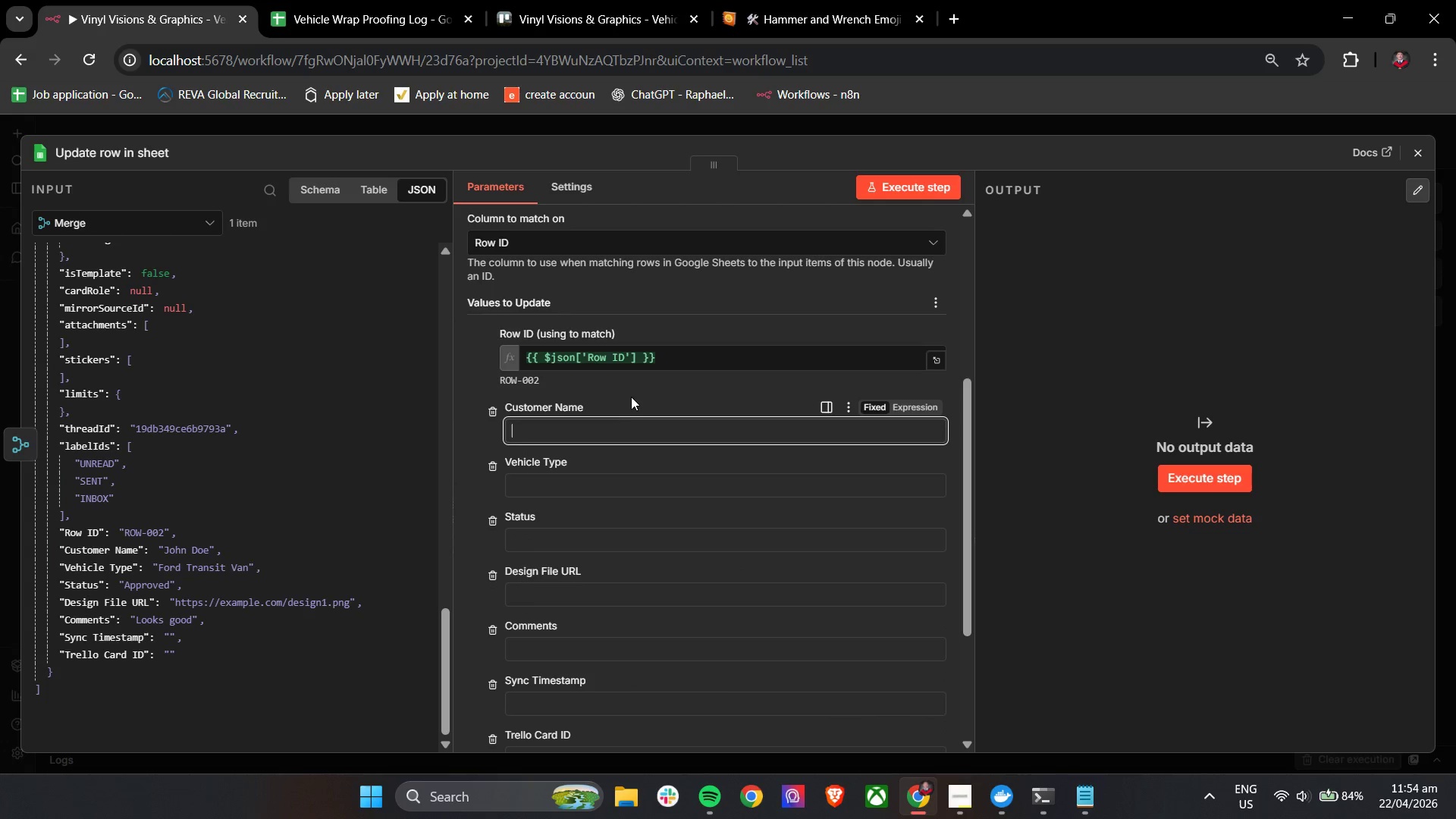 
left_click([632, 395])
 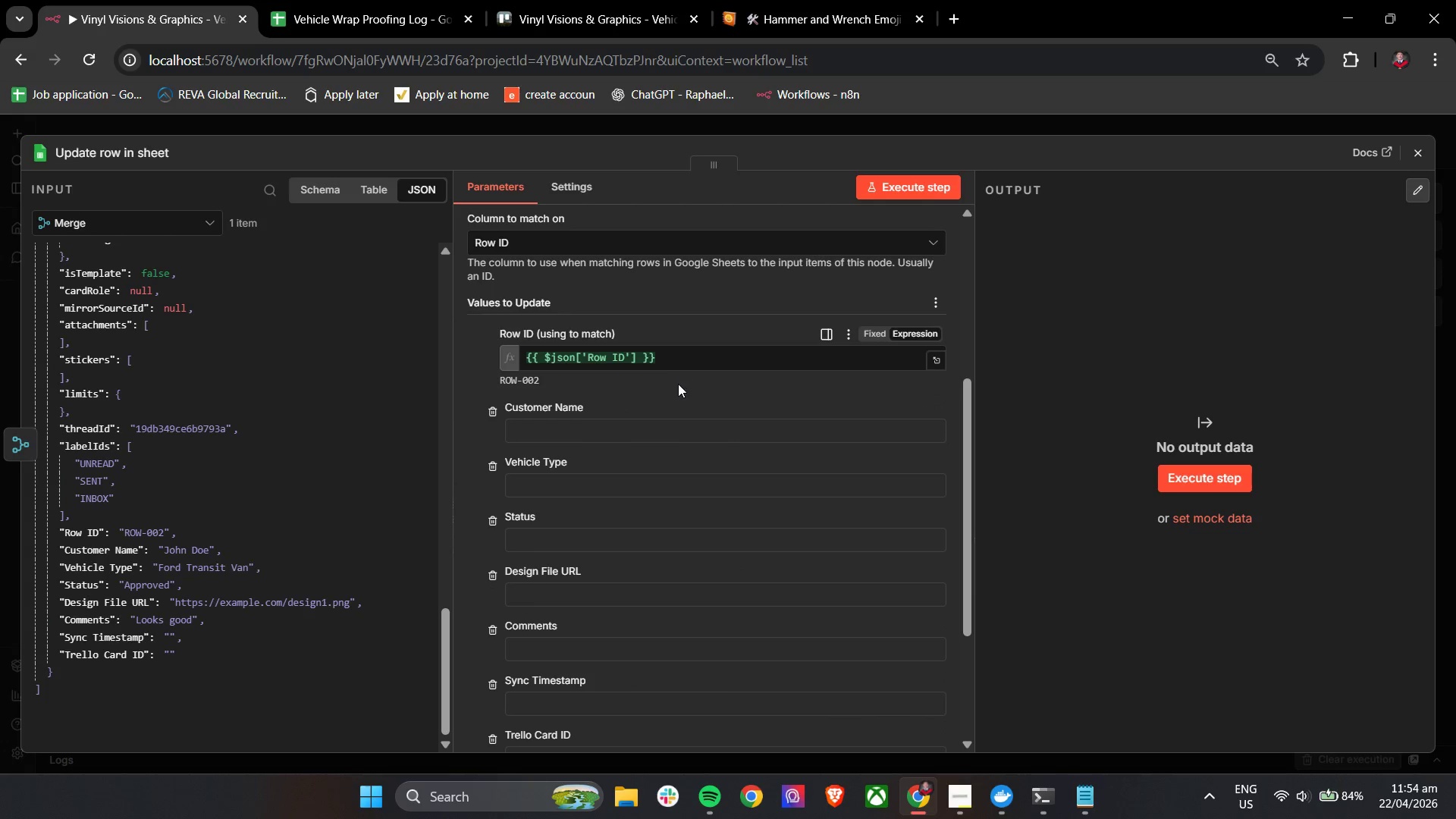 
scroll: coordinate [673, 394], scroll_direction: down, amount: 4.0
 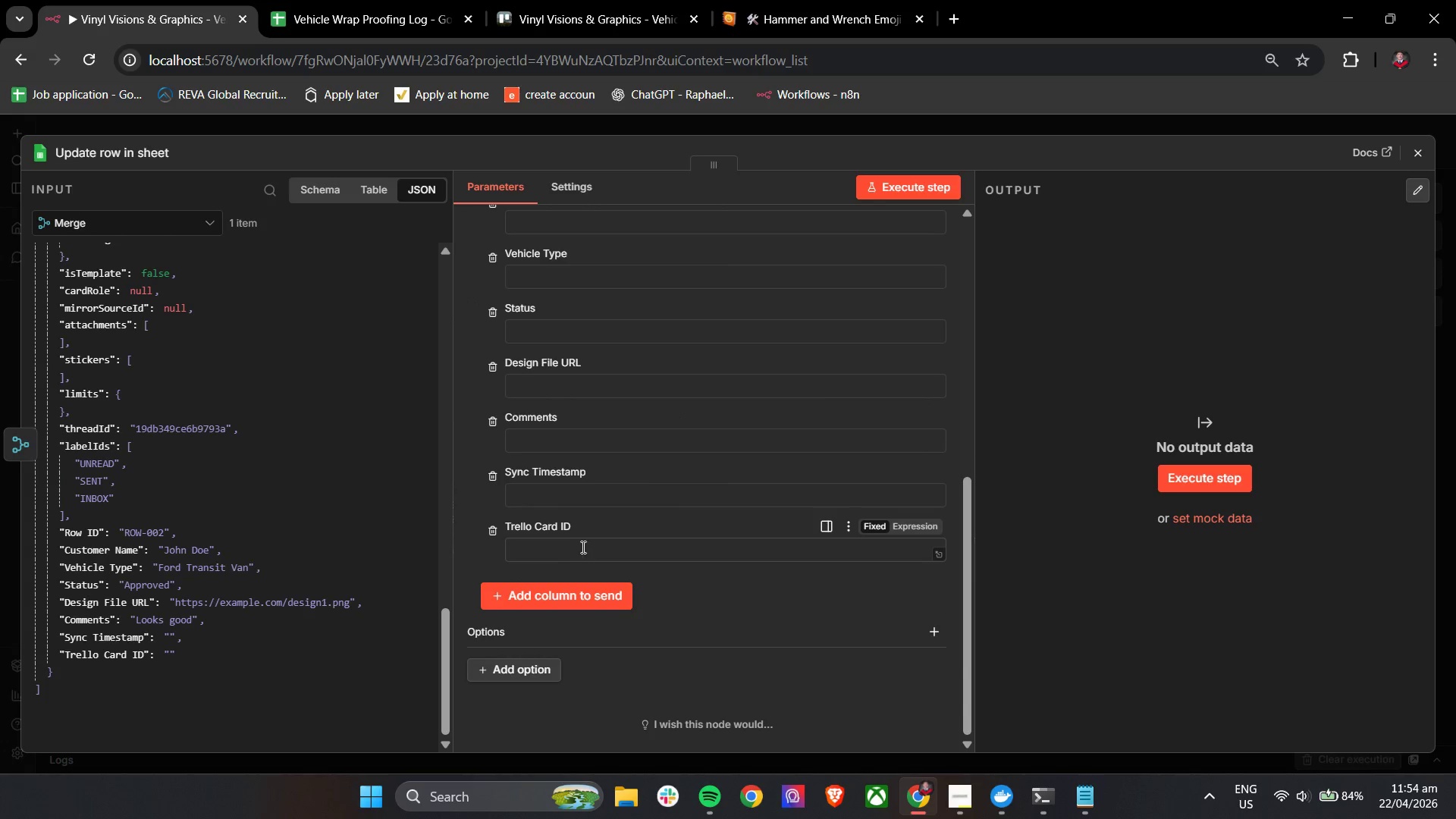 
left_click([570, 500])
 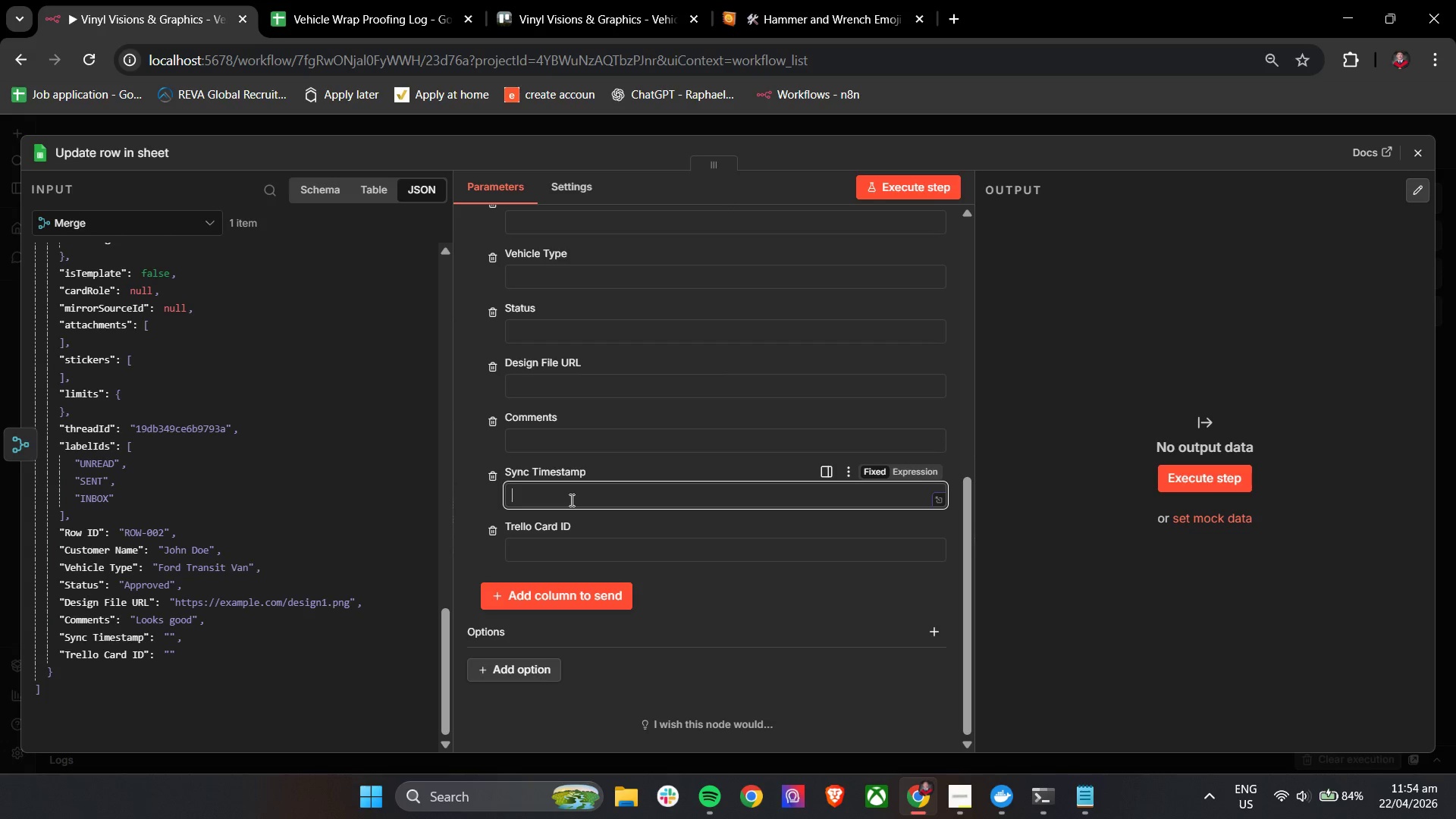 
wait(19.83)
 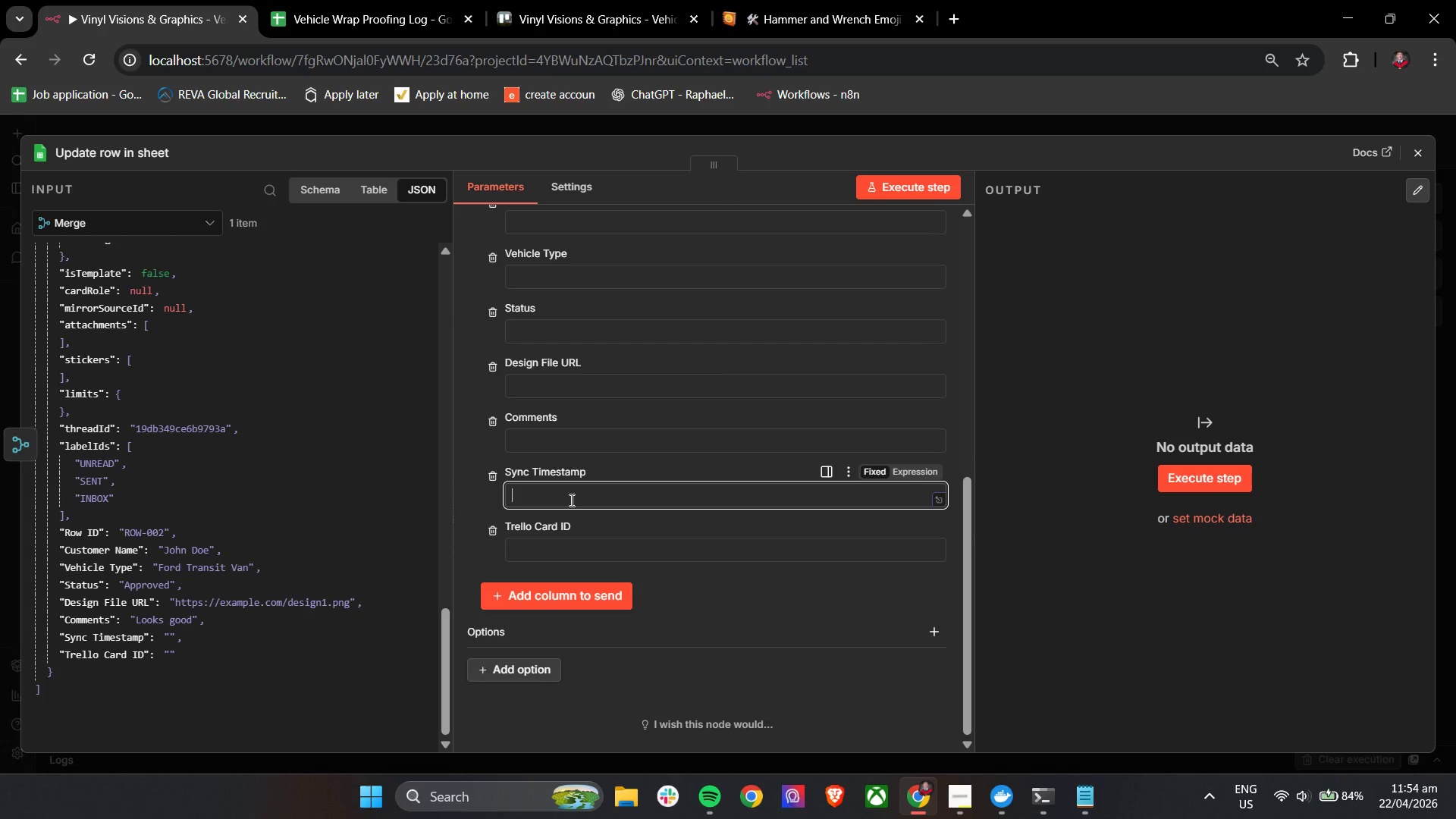 
left_click([1422, 150])
 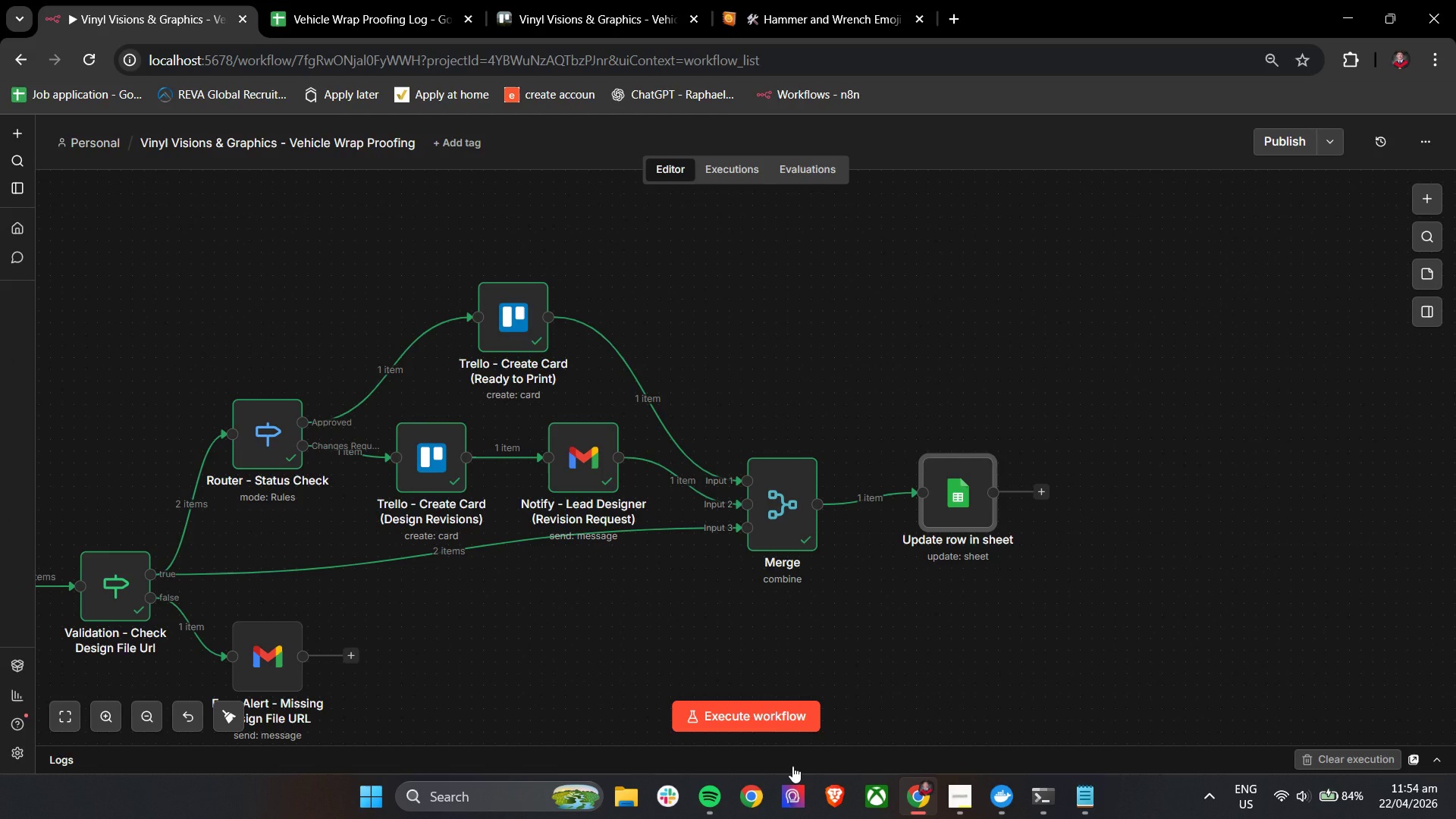 
double_click([444, 469])
 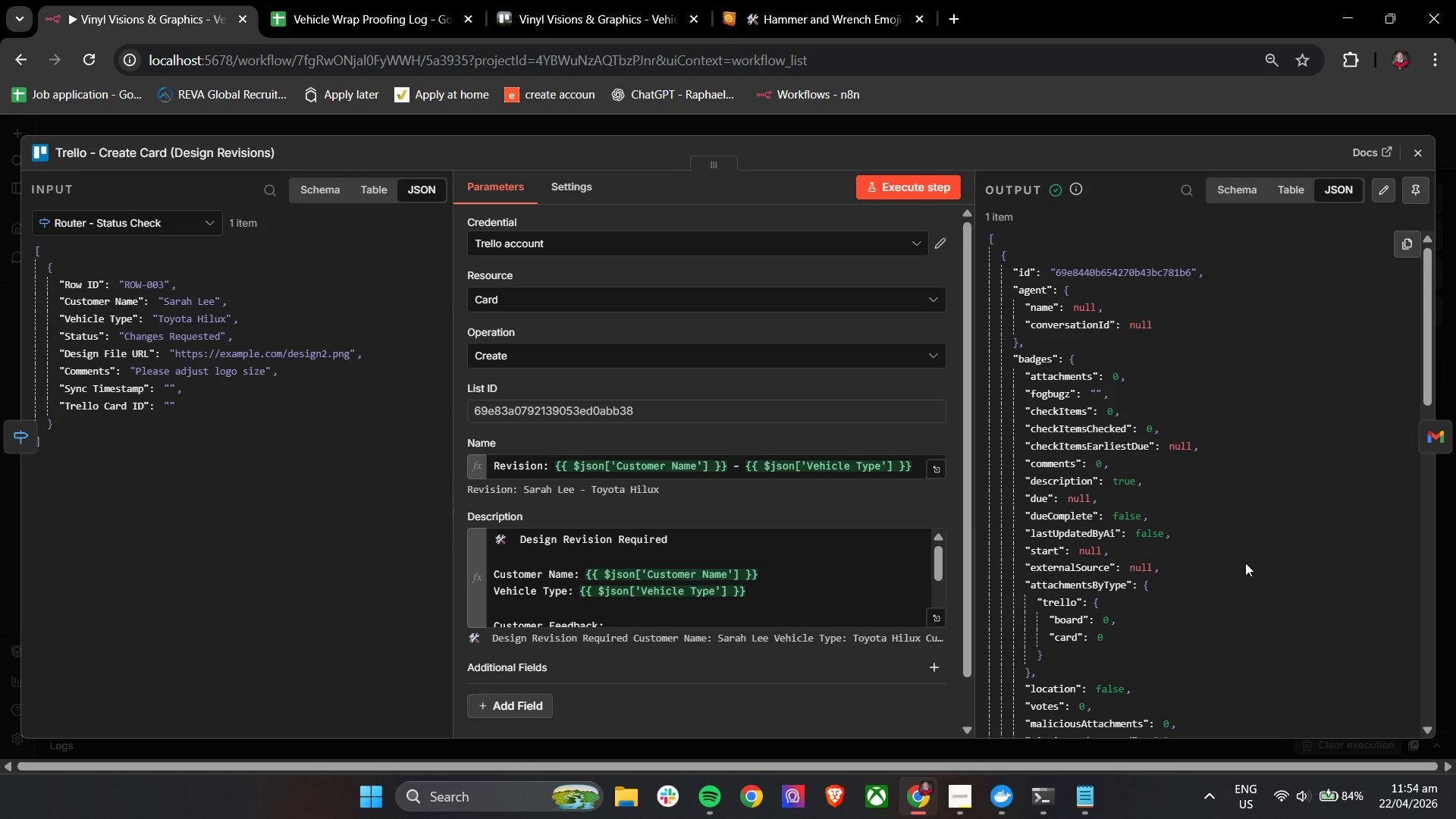 
scroll: coordinate [1241, 561], scroll_direction: down, amount: 9.0
 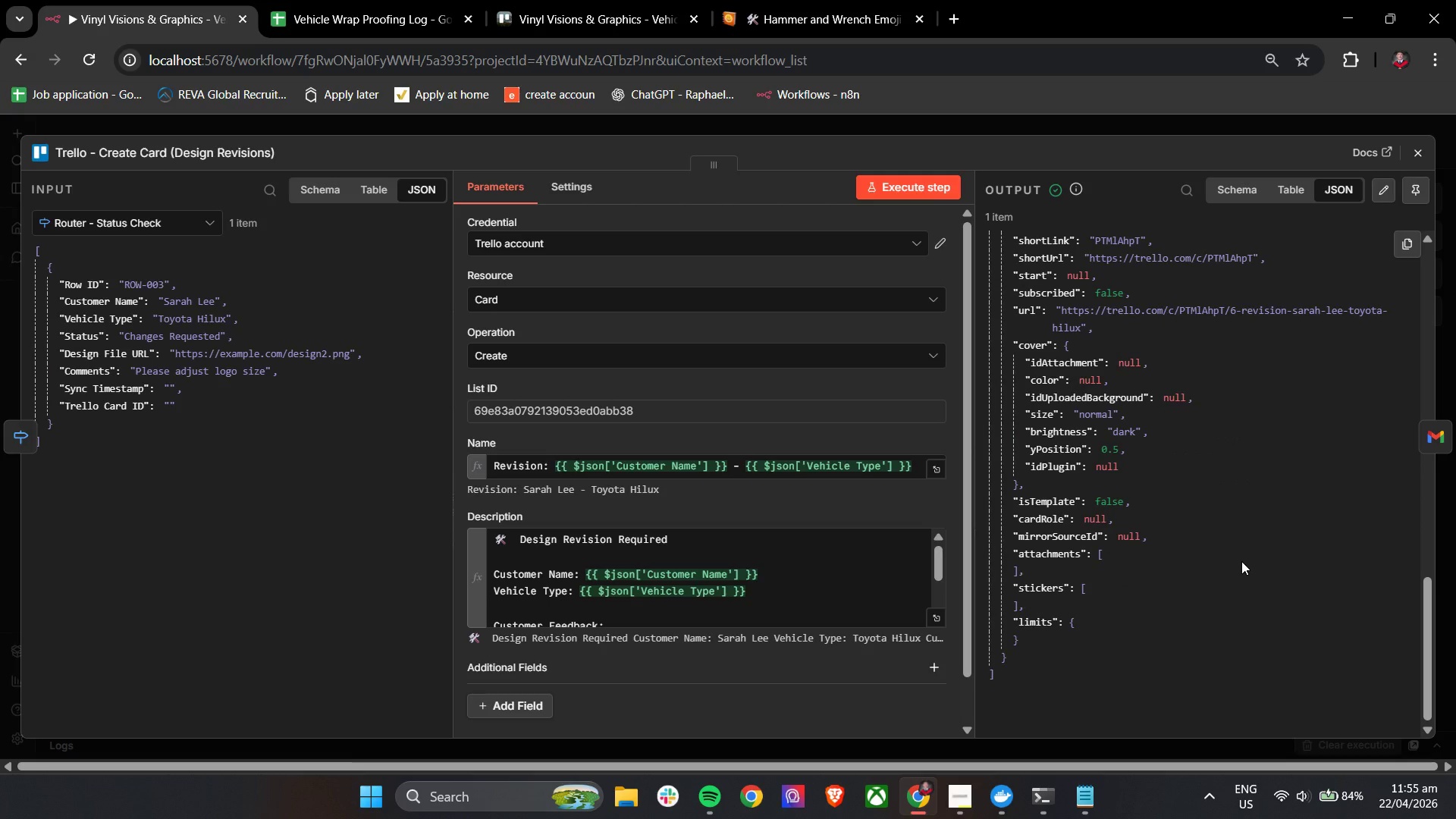 
scroll: coordinate [1257, 535], scroll_direction: up, amount: 7.0
 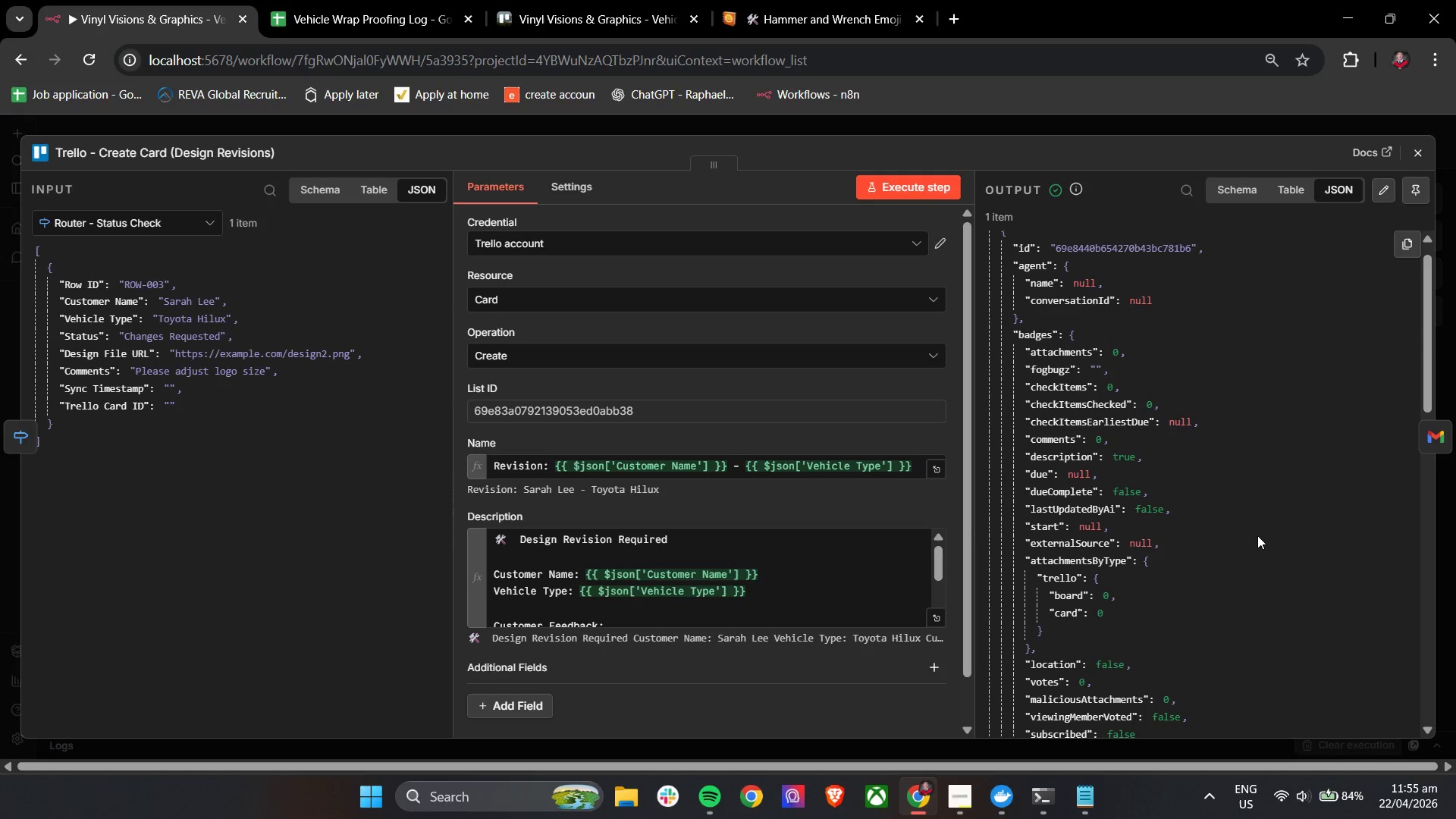 
scroll: coordinate [1257, 535], scroll_direction: down, amount: 3.0
 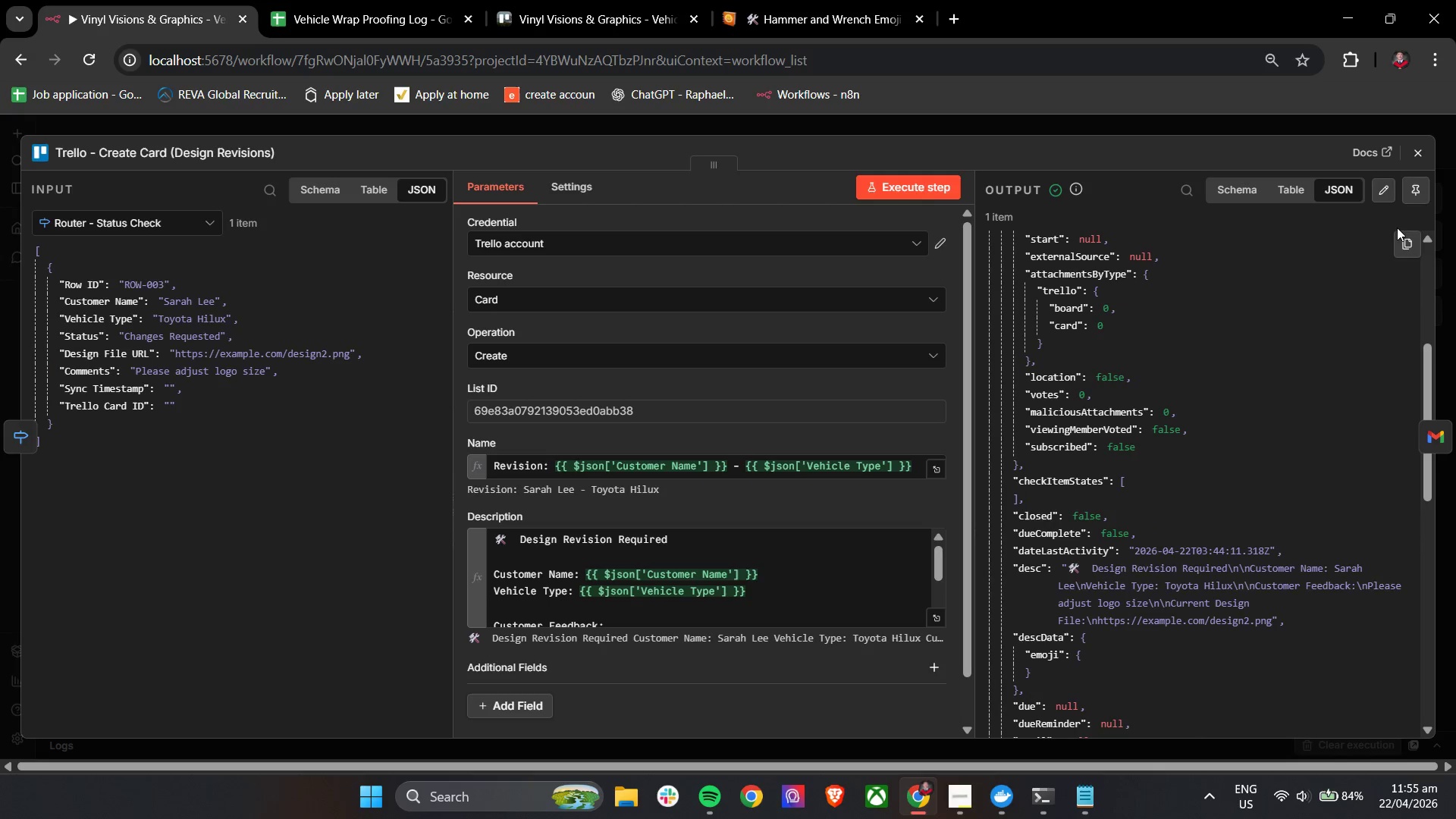 
left_click([1421, 161])
 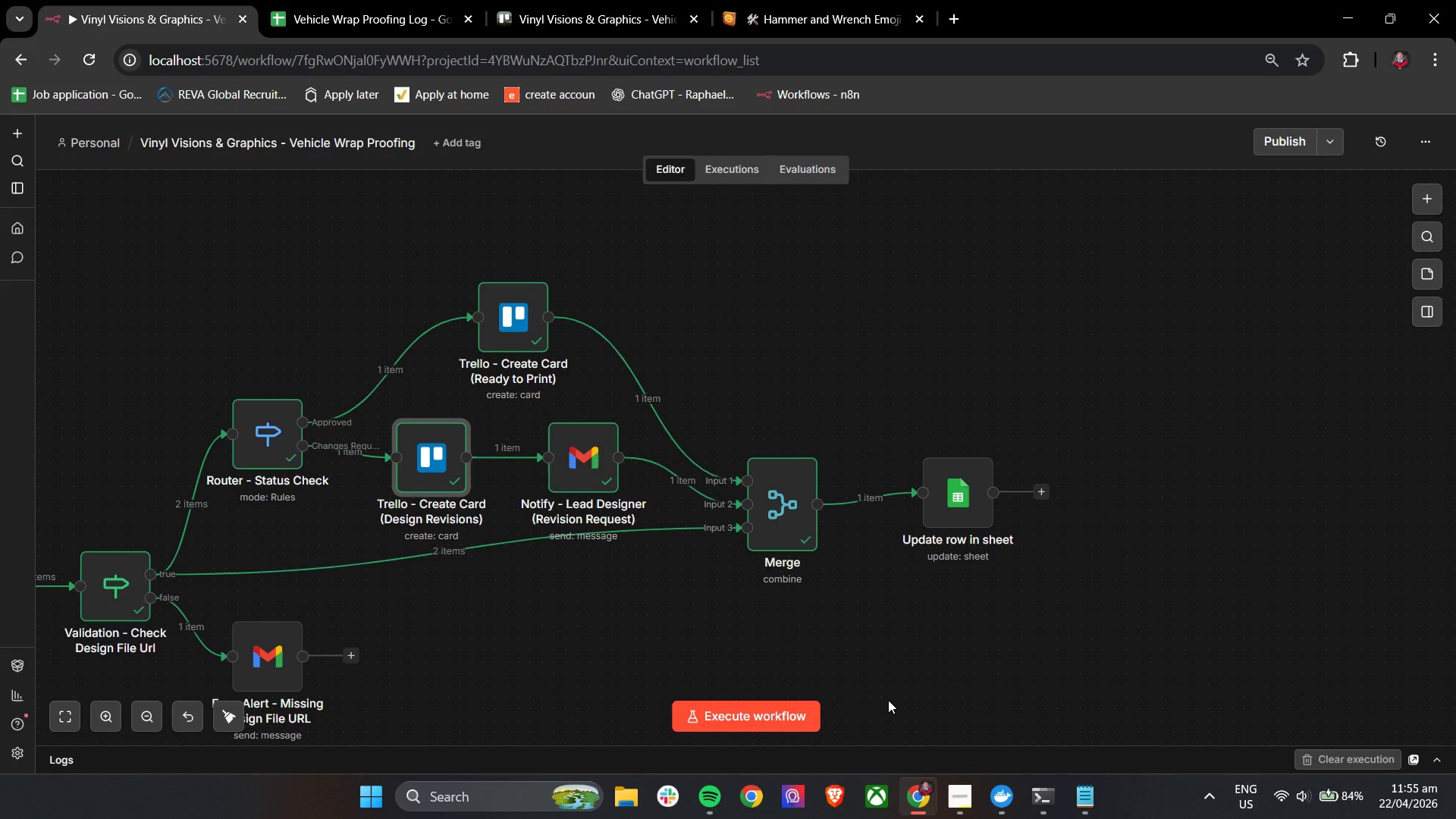 
wait(10.59)
 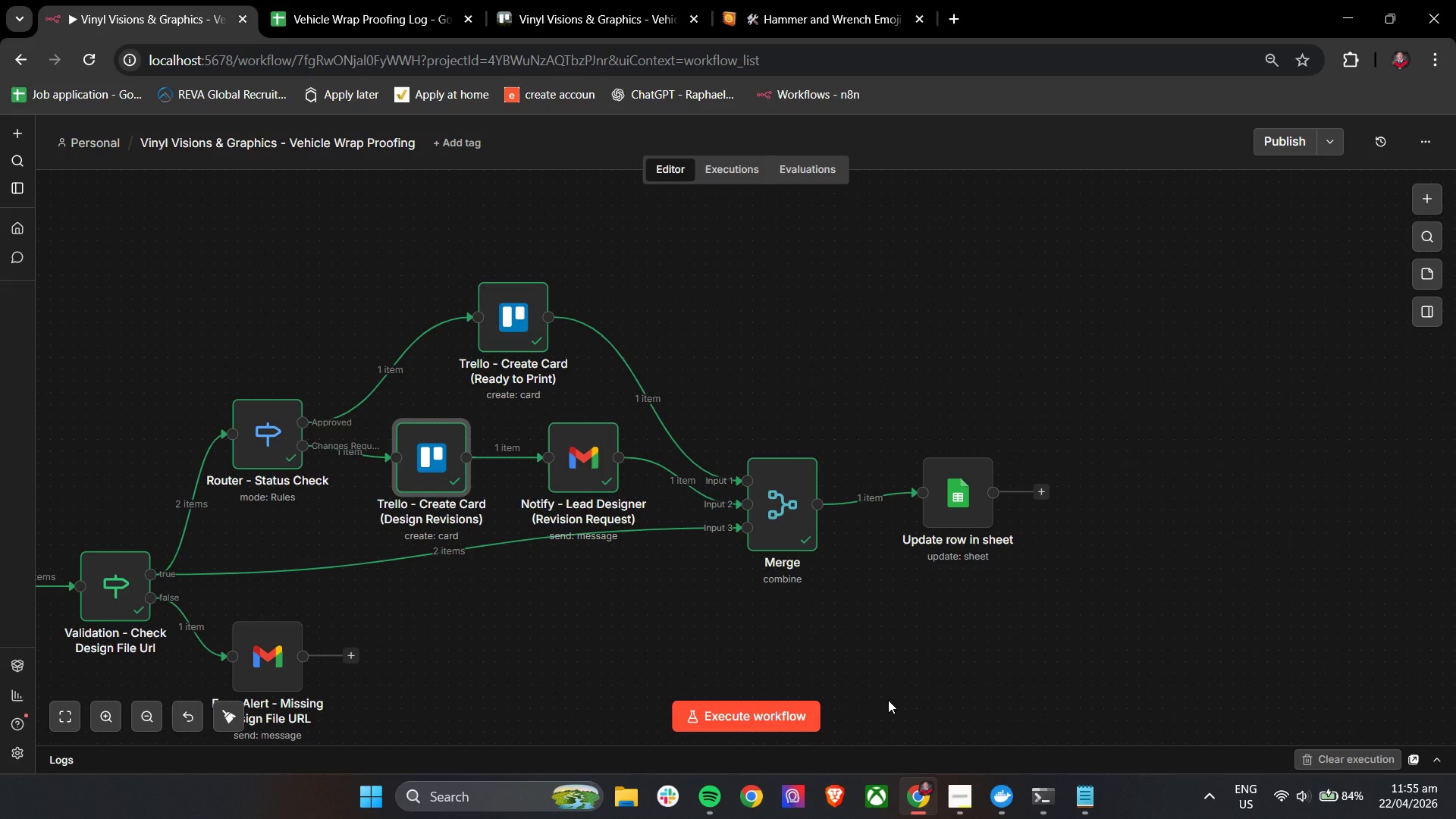 
left_click([461, 559])
 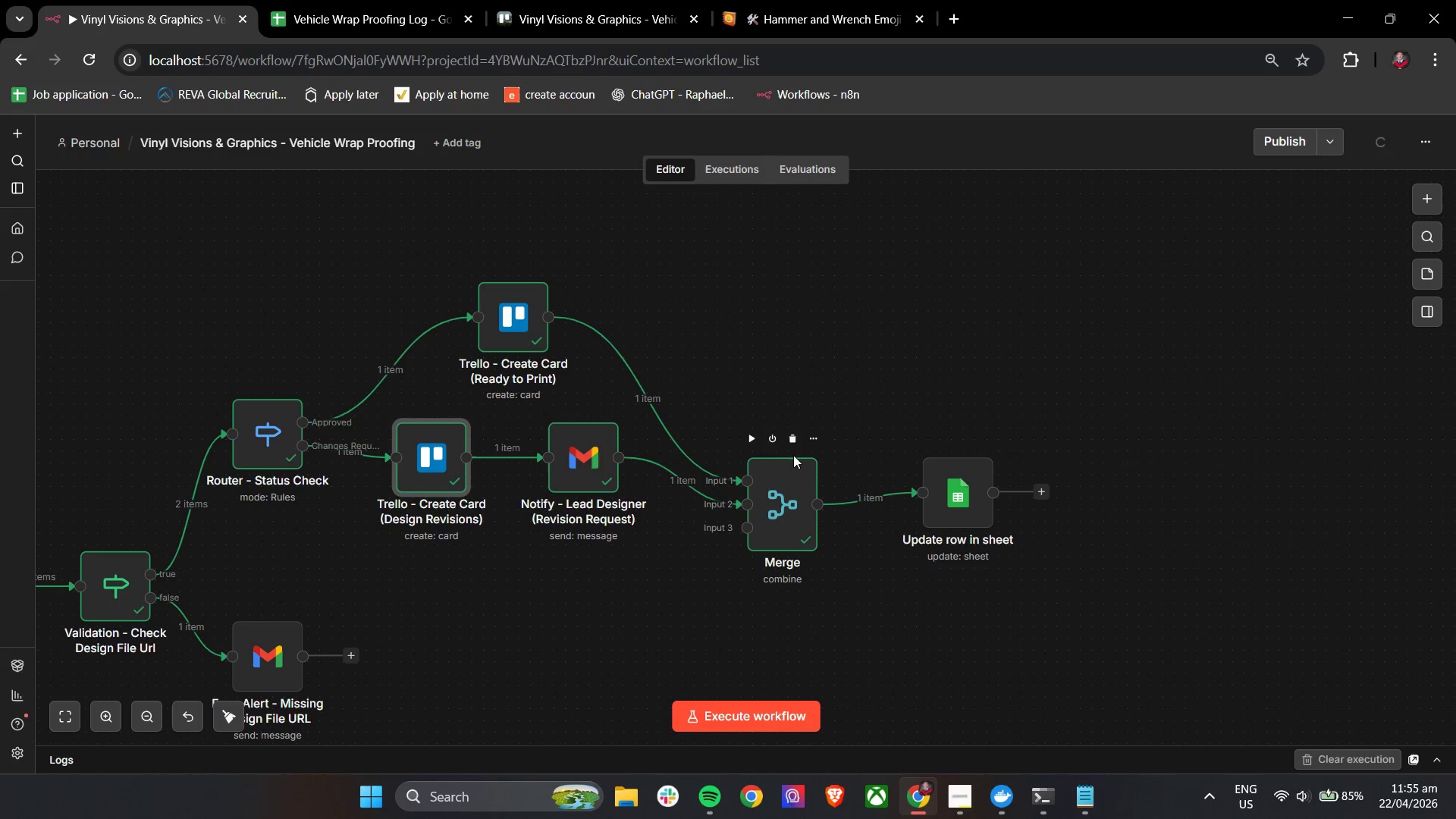 
left_click([814, 441])
 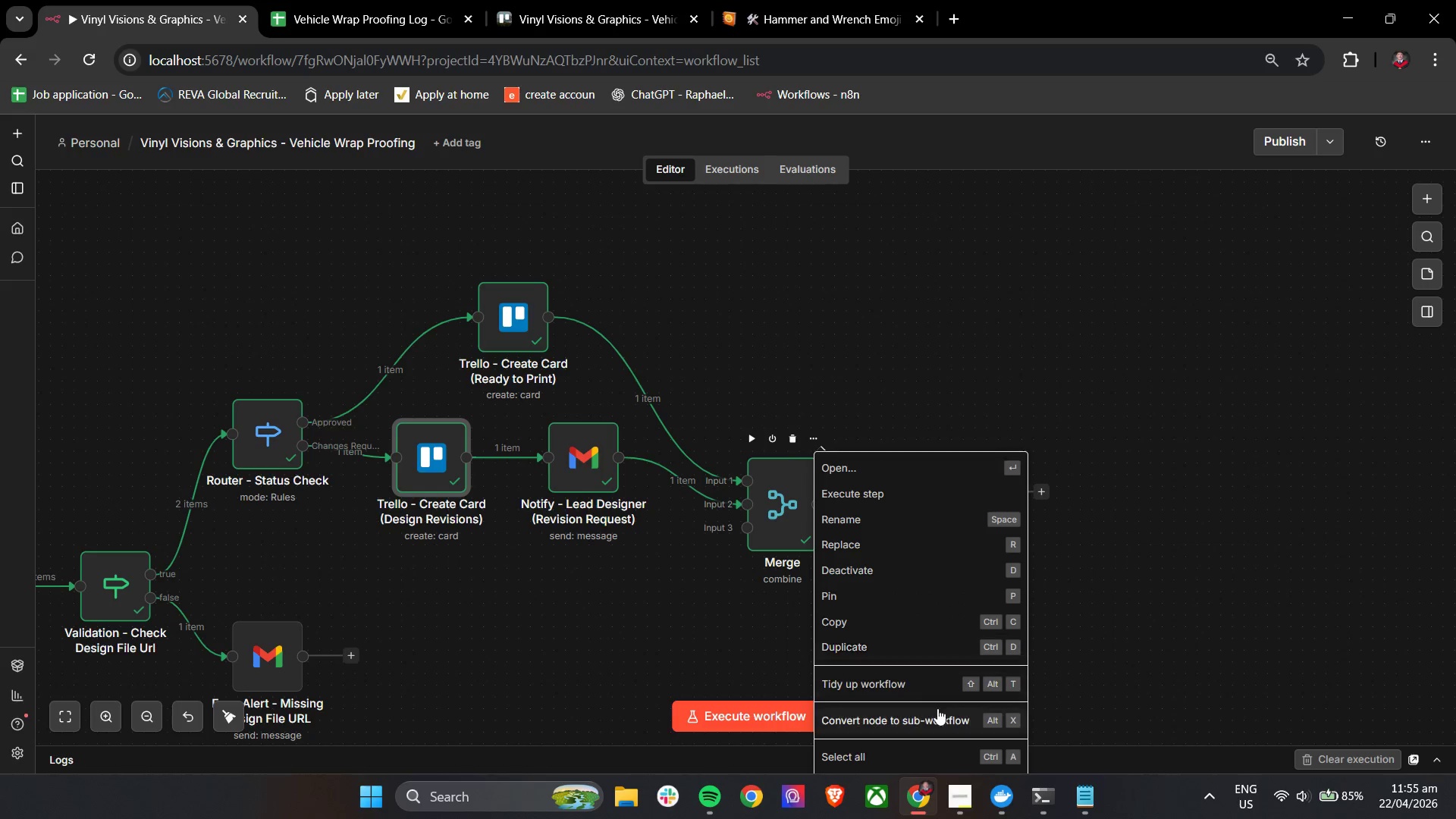 
scroll: coordinate [944, 642], scroll_direction: down, amount: 14.0
 